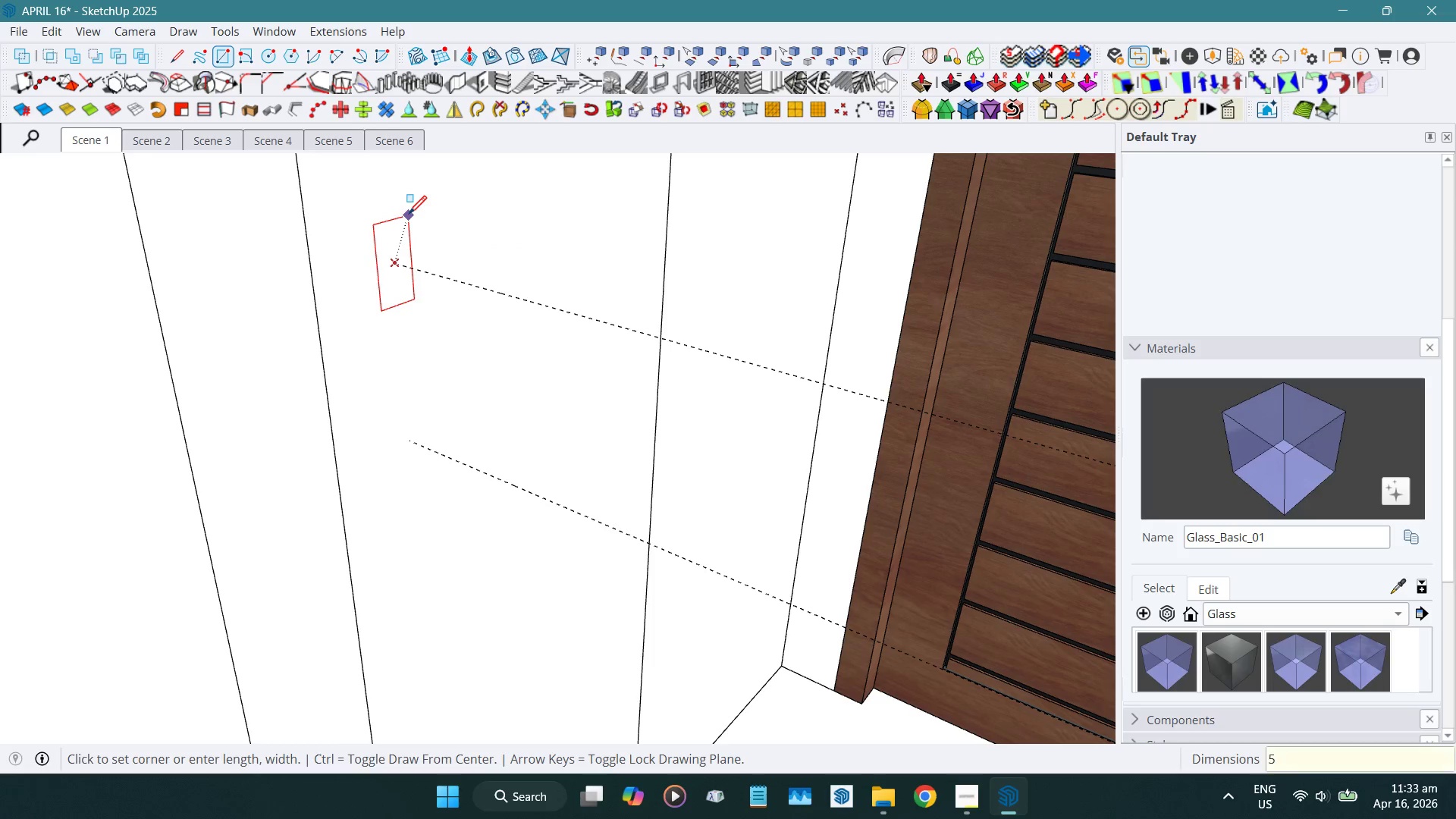 
key(Numpad0)
 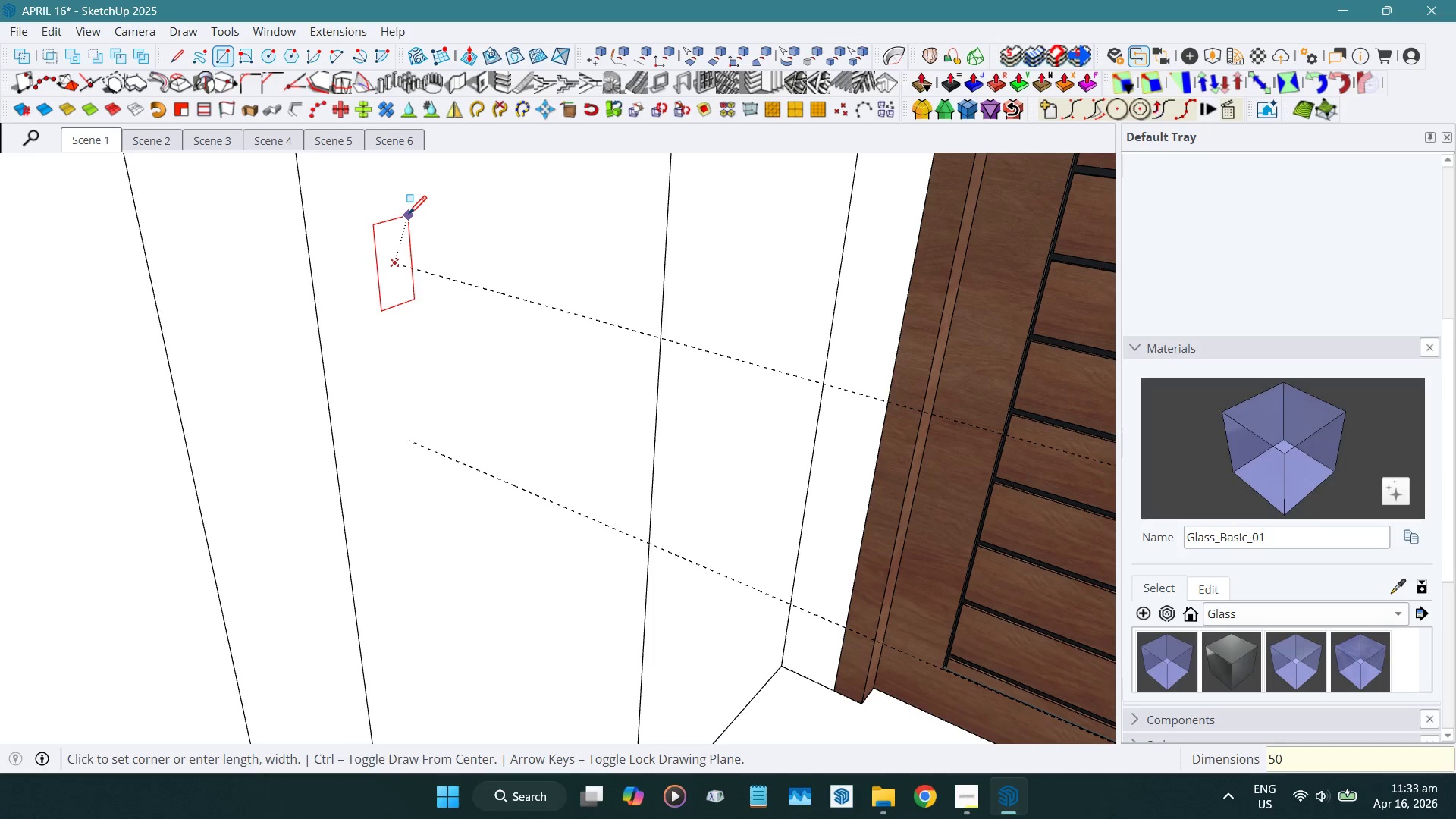 
key(Comma)
 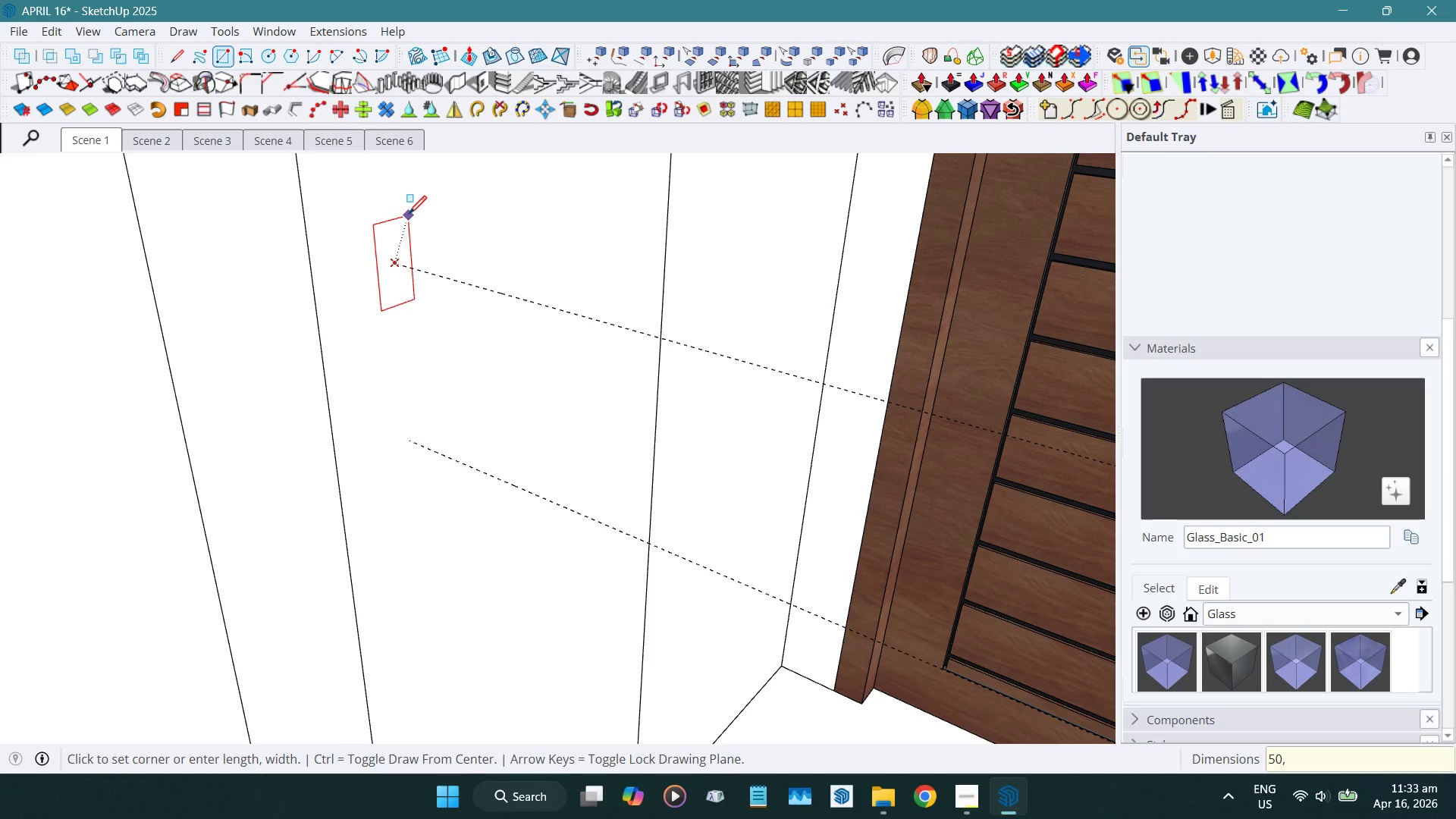 
key(Numpad5)
 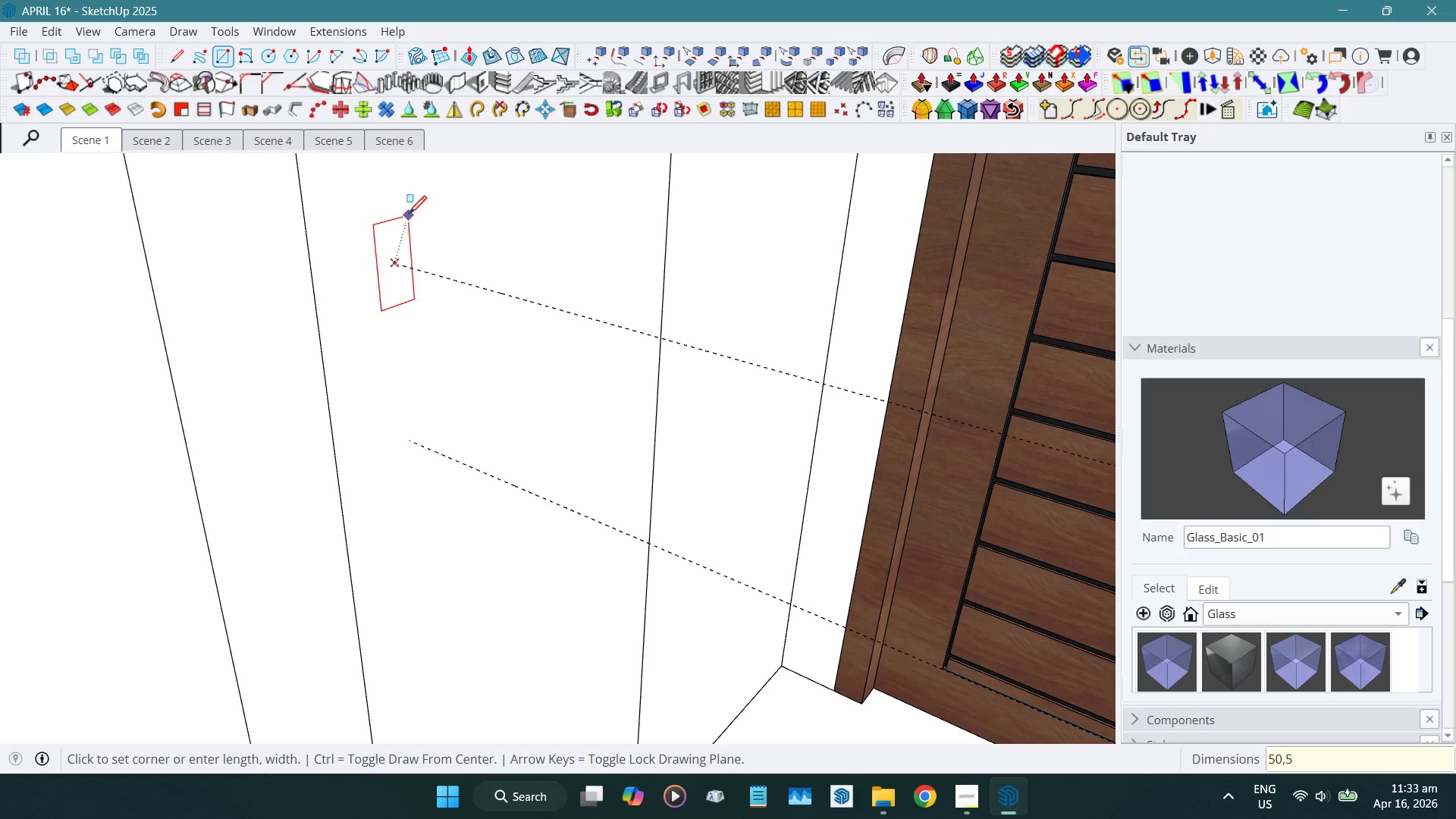 
key(Numpad0)
 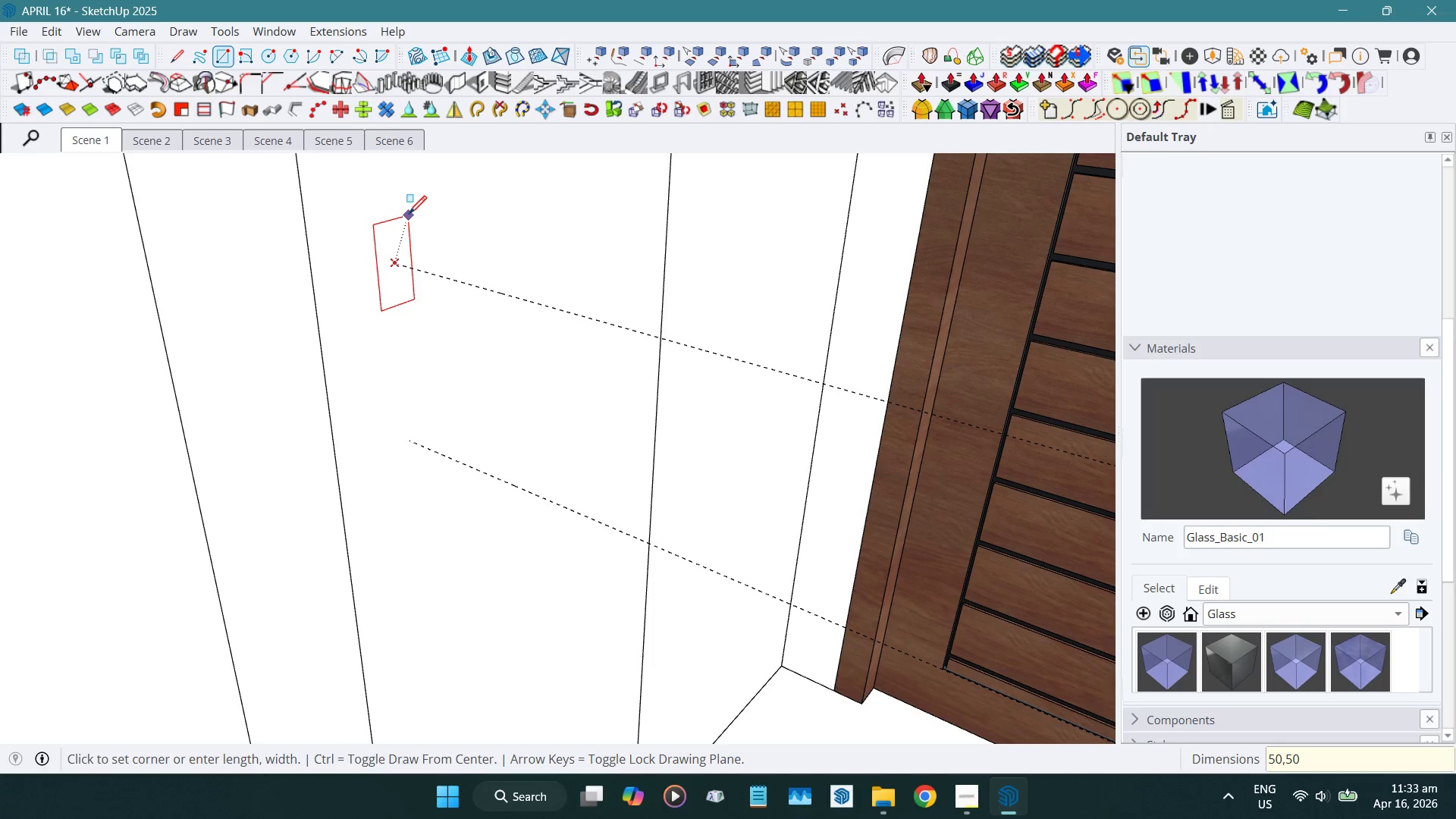 
key(NumpadEnter)
 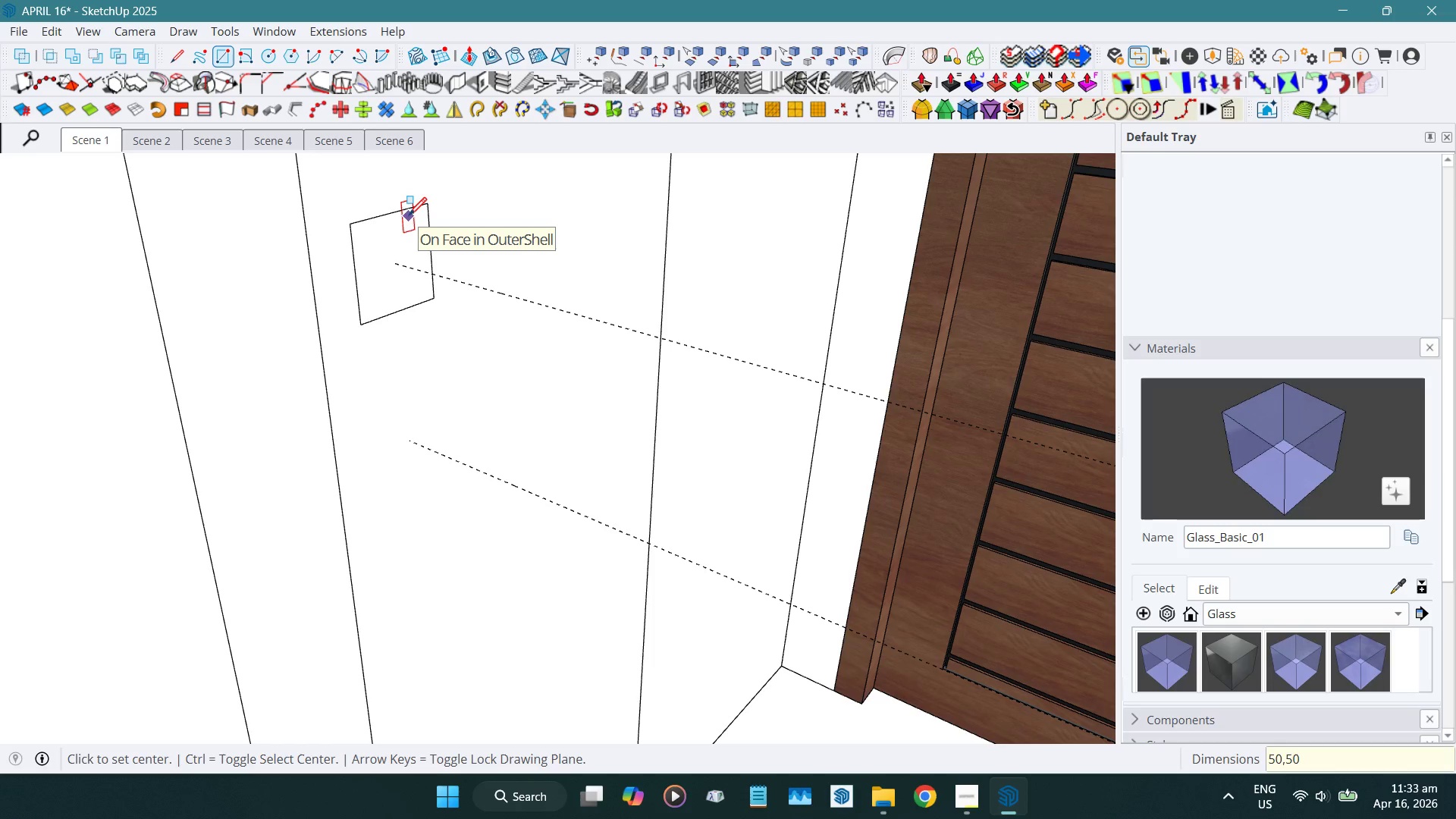 
key(Space)
 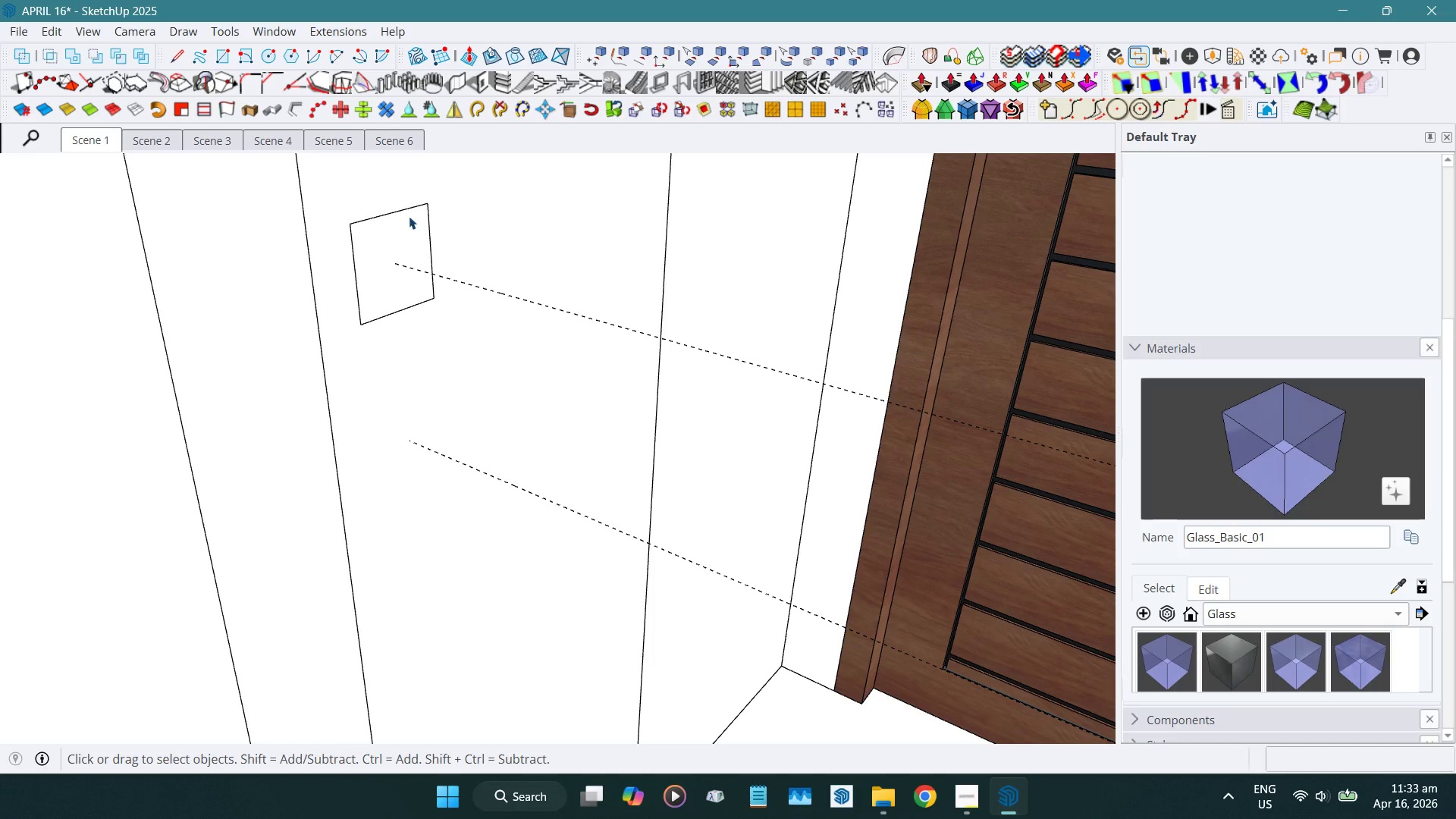 
key(Shift+ShiftLeft)
 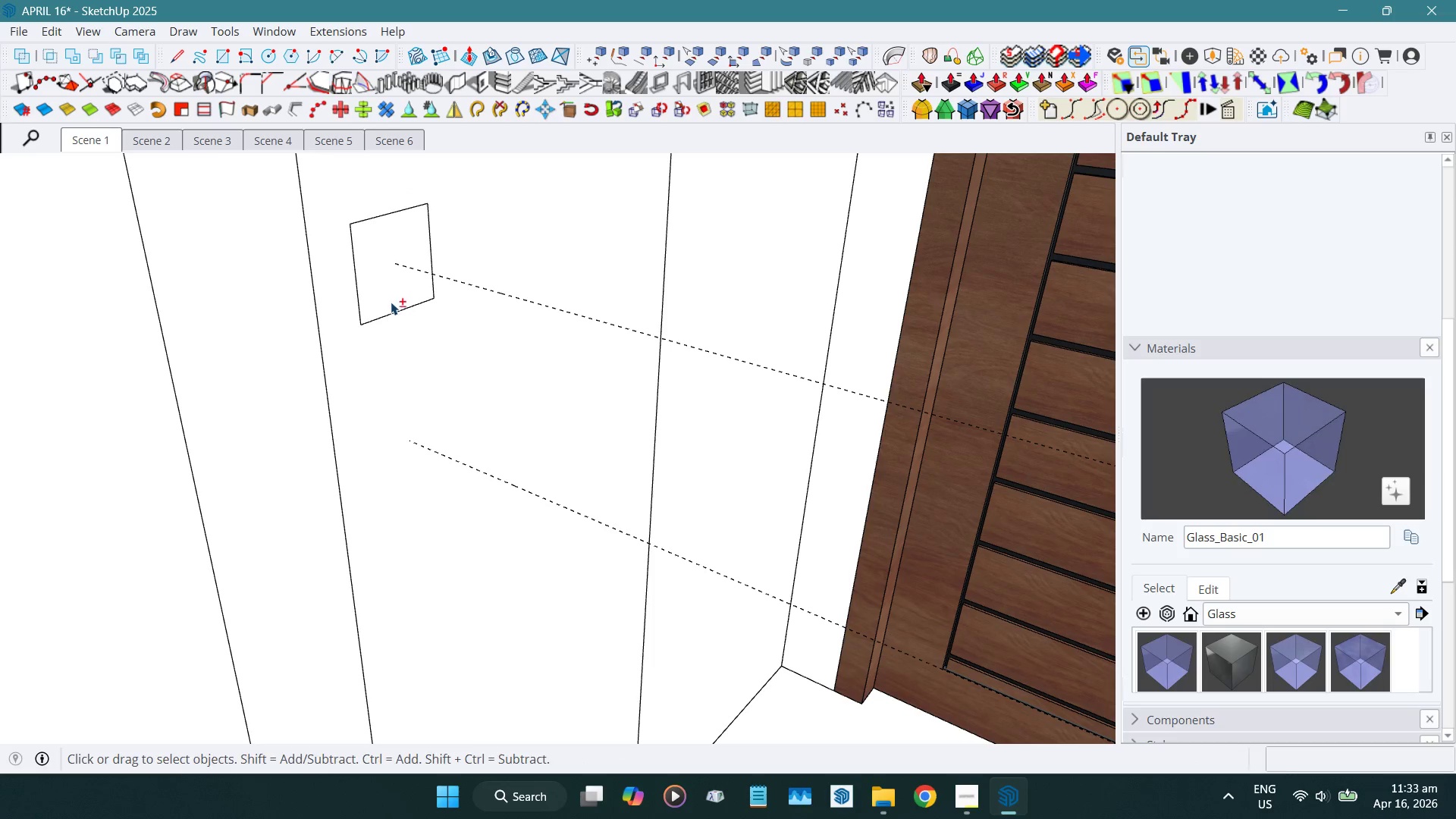 
key(Shift+F)
 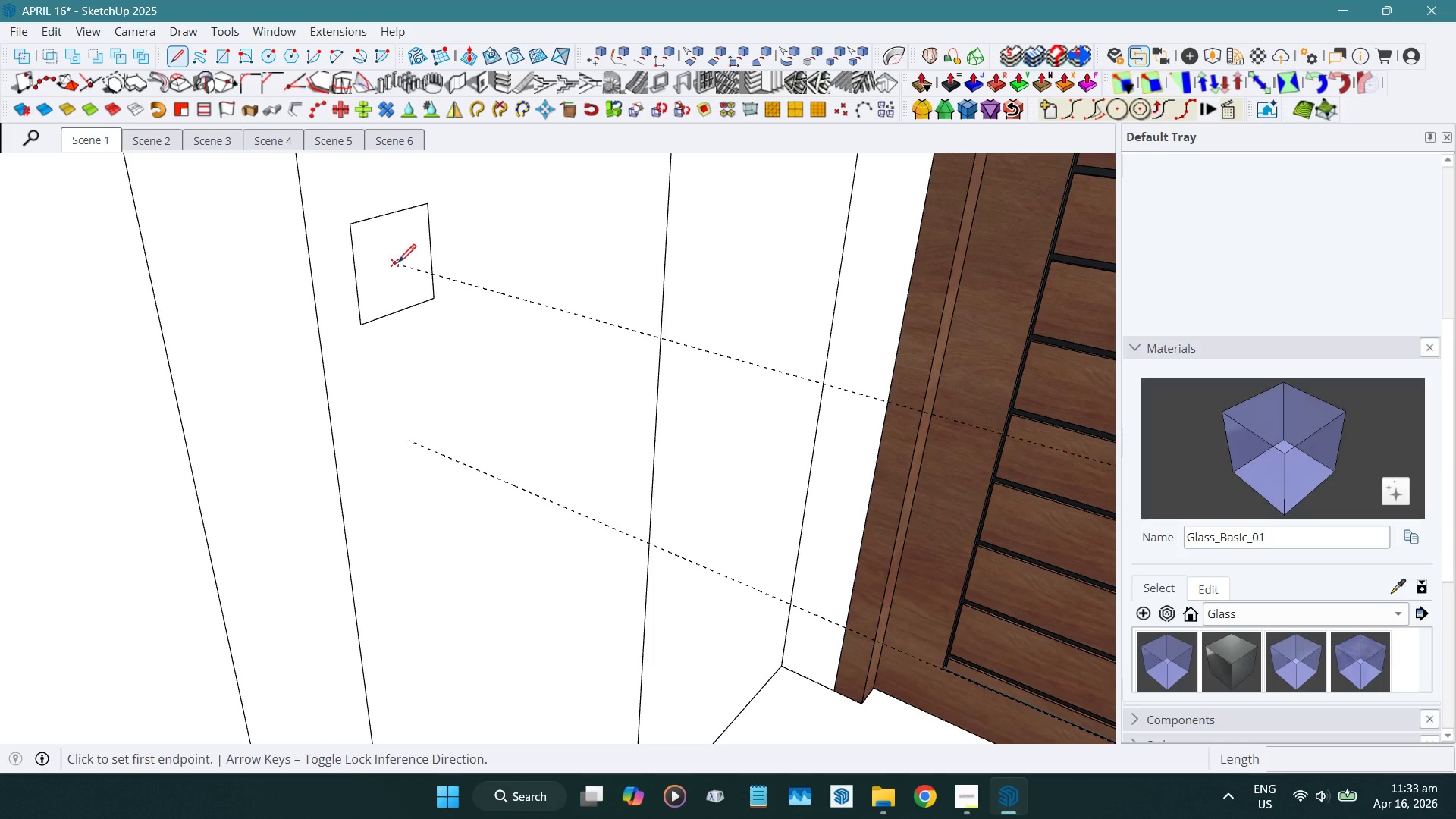 
left_click([398, 264])
 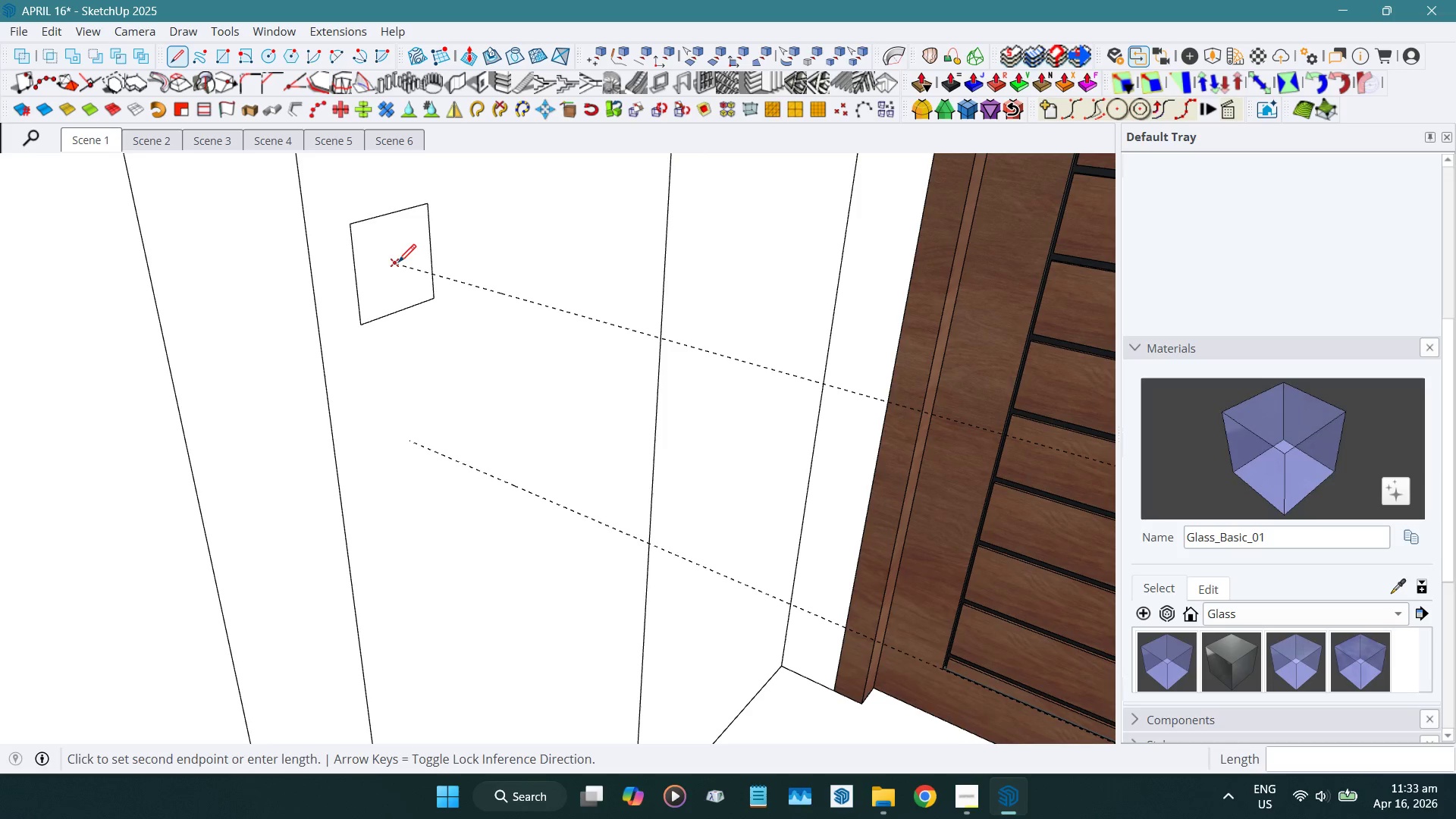 
hold_key(key=ShiftLeft, duration=1.05)
 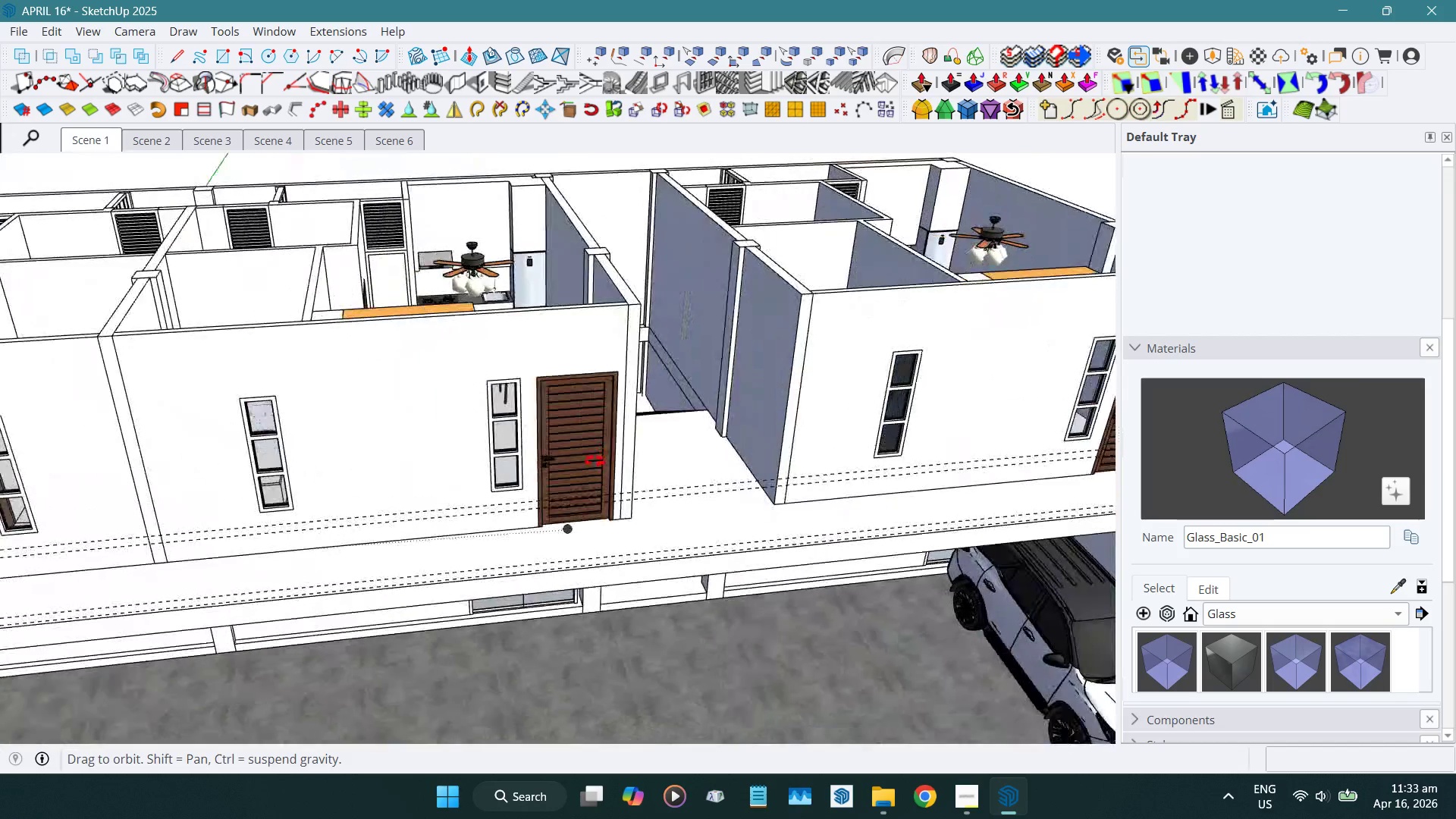 
scroll: coordinate [419, 293], scroll_direction: down, amount: 40.0
 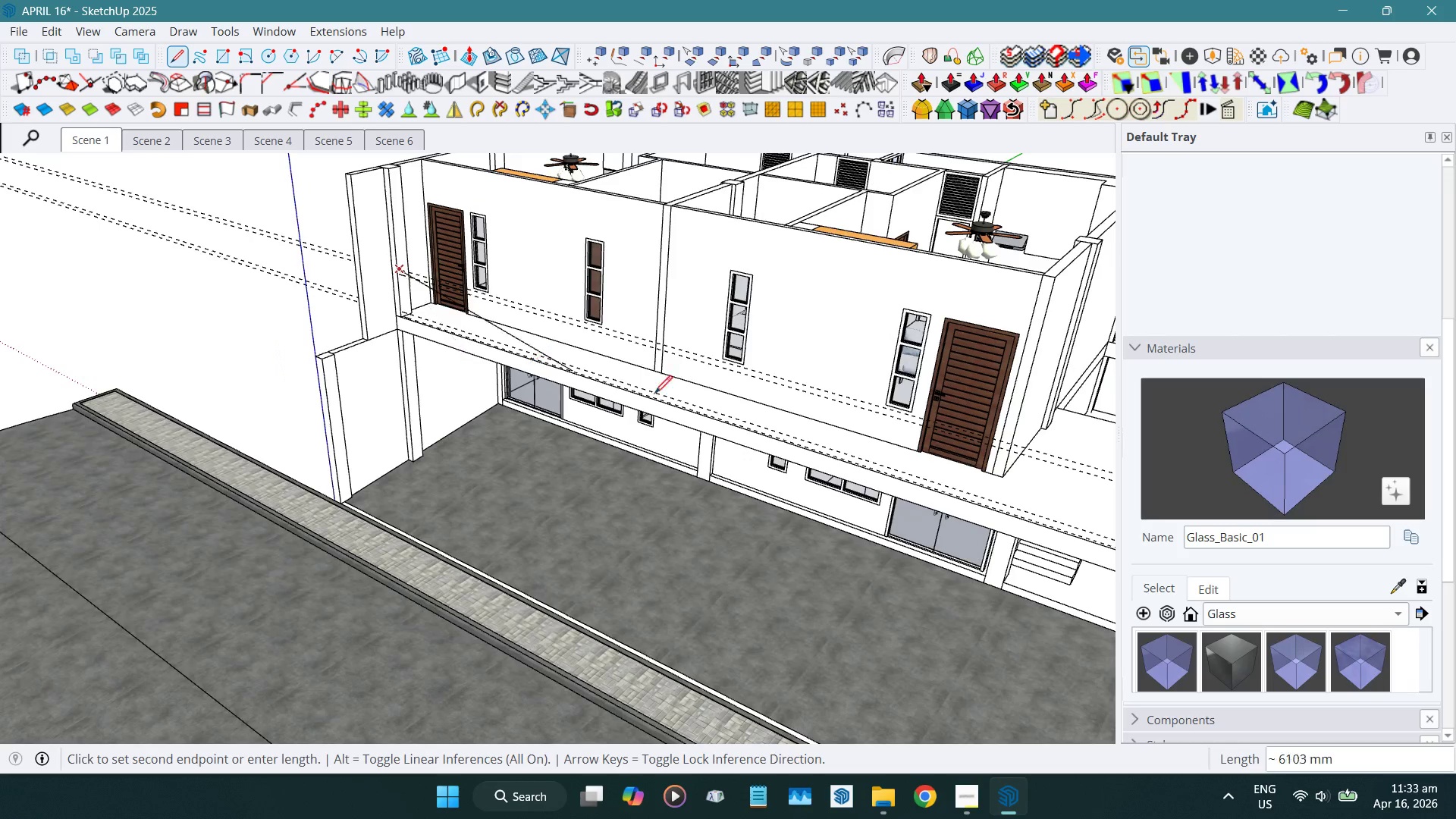 
hold_key(key=ShiftLeft, duration=0.47)
 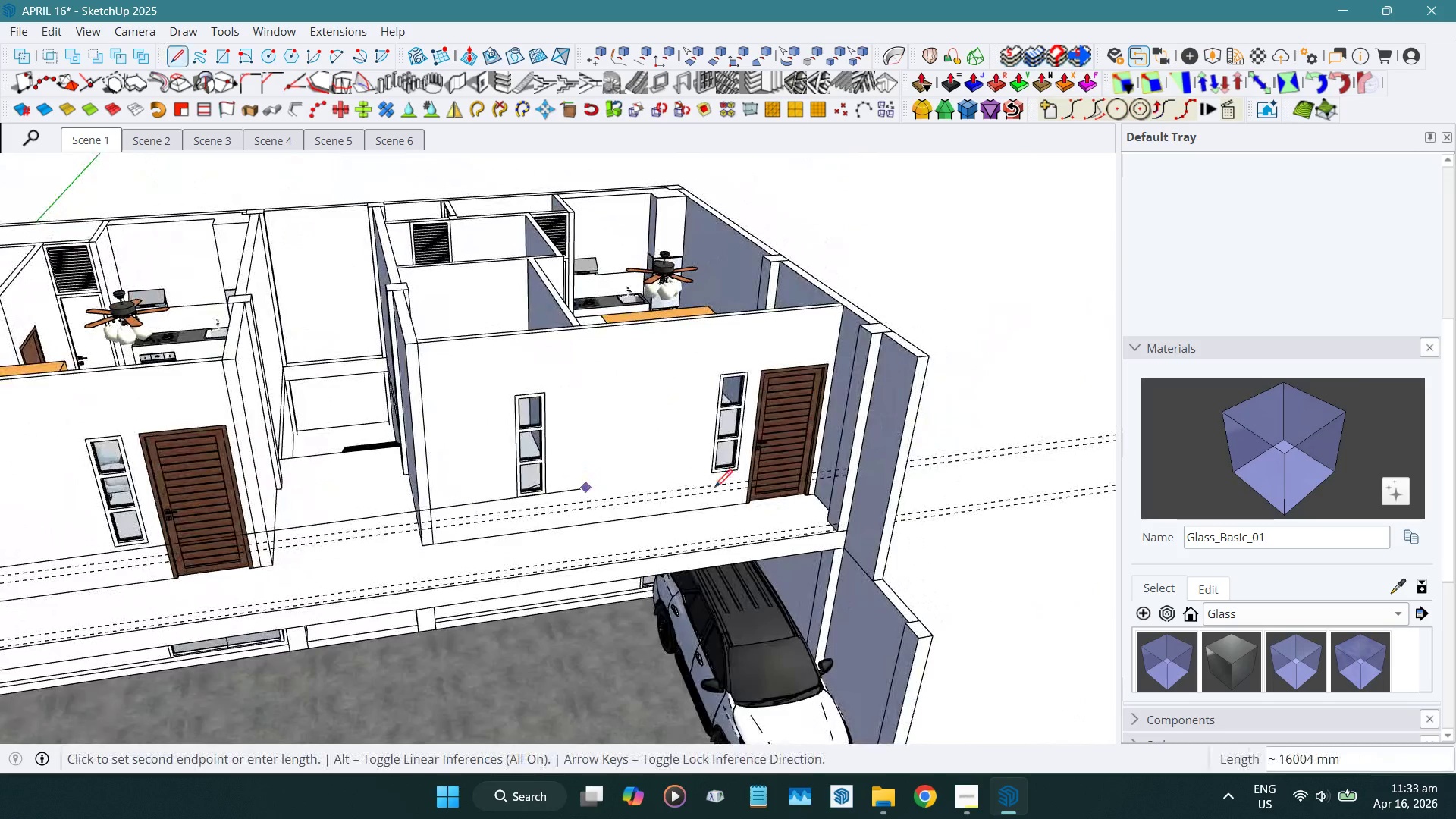 
scroll: coordinate [937, 467], scroll_direction: up, amount: 16.0
 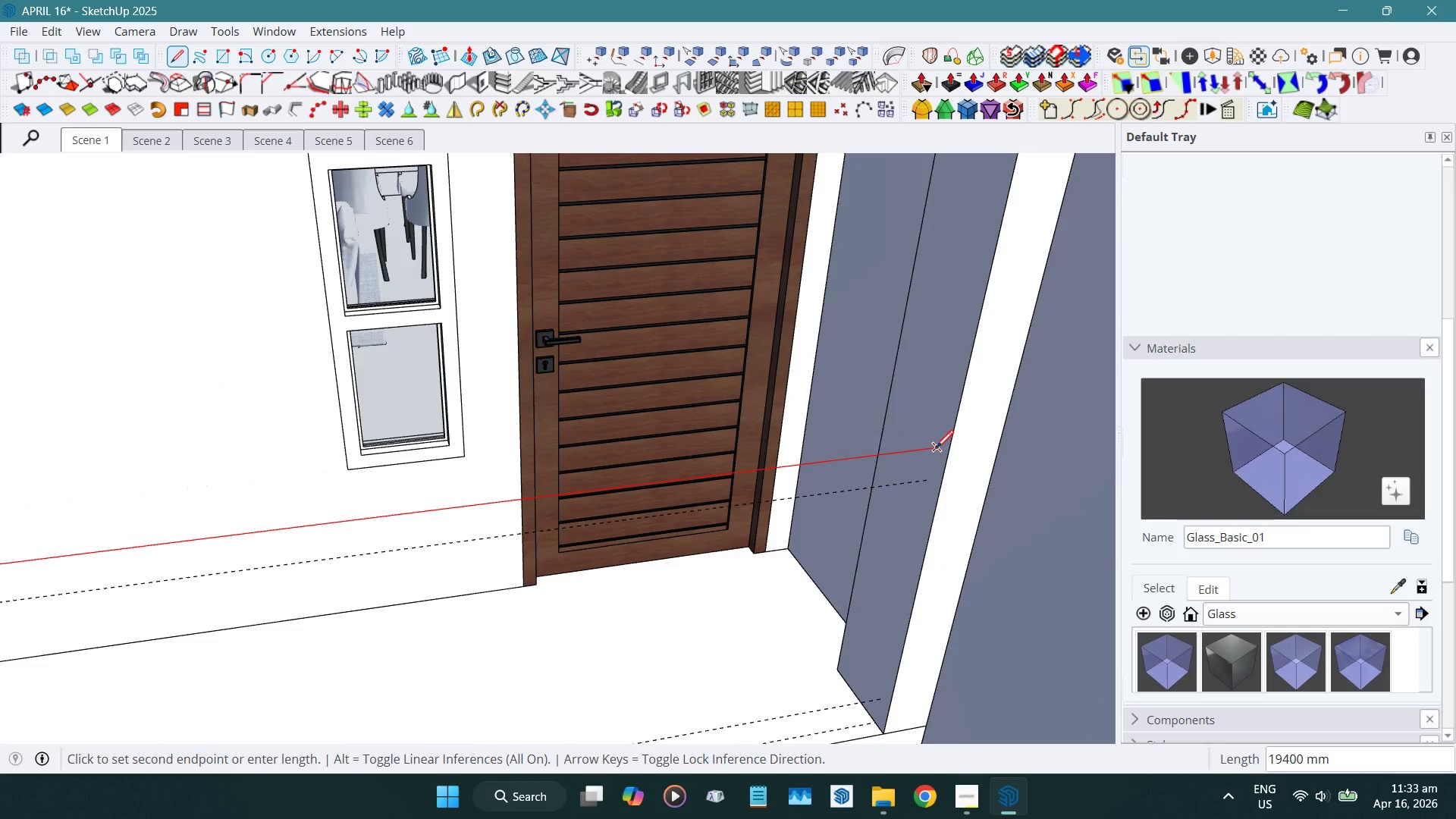 
left_click([936, 450])
 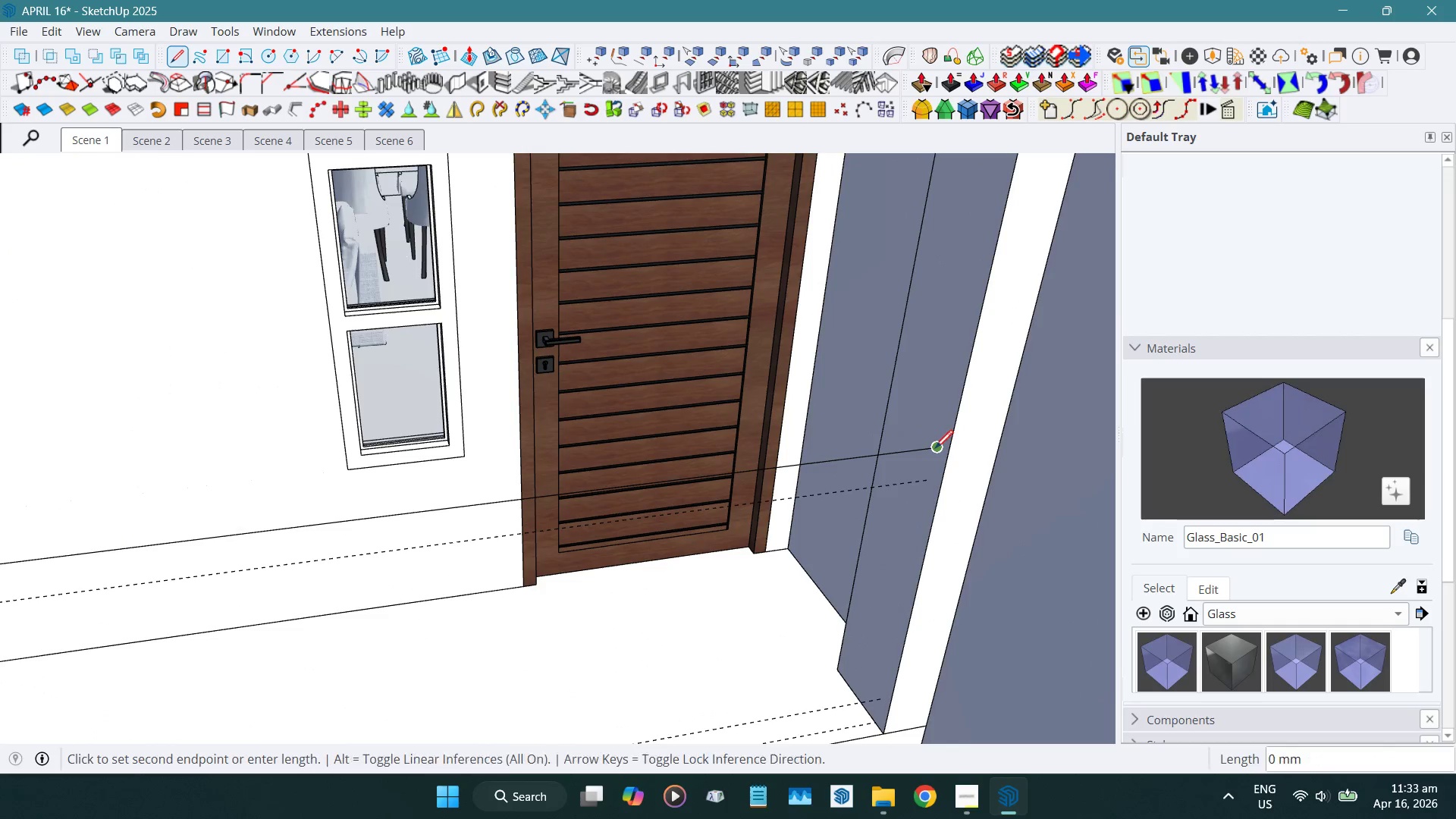 
key(Space)
 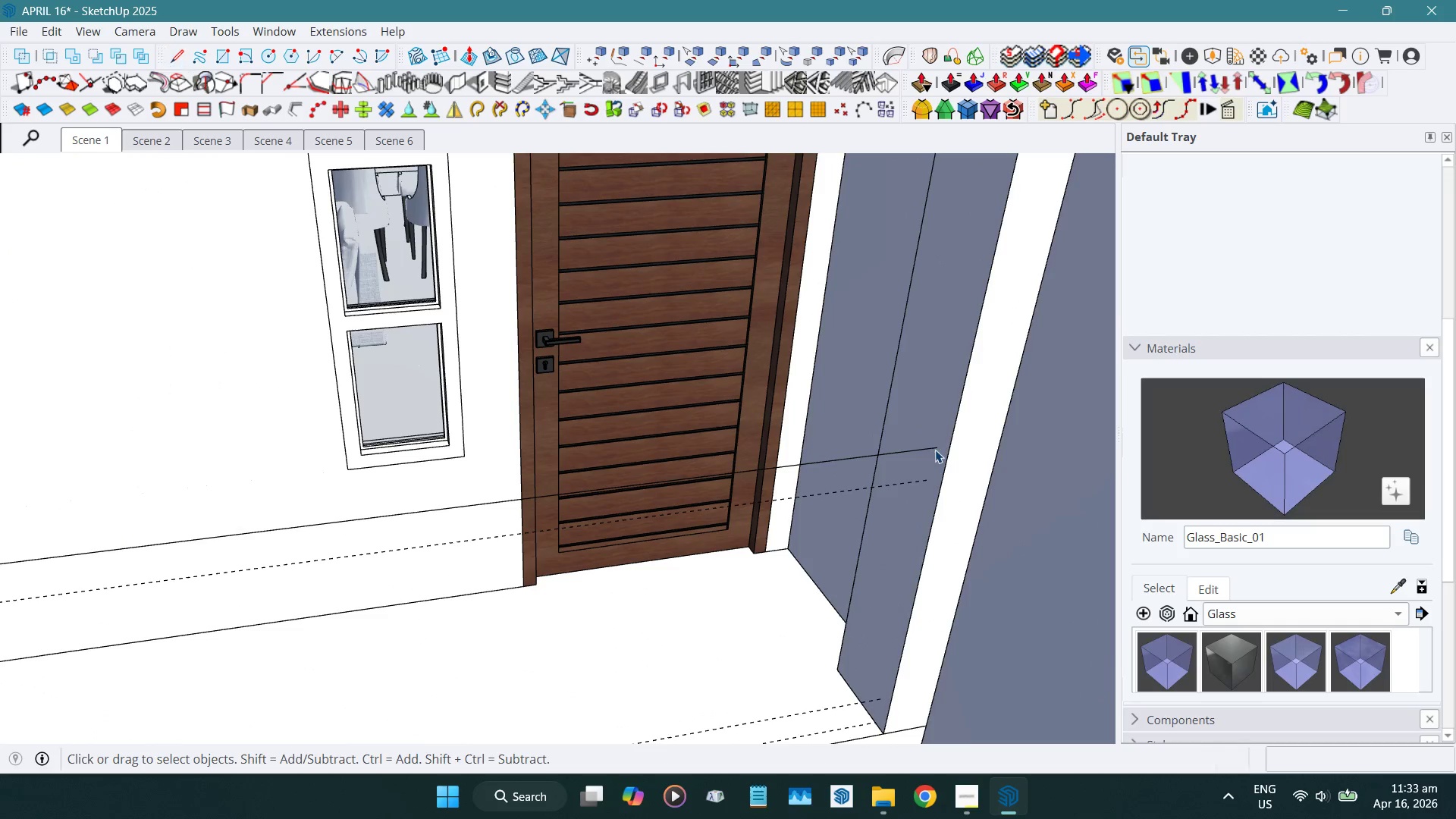 
hold_key(key=ShiftLeft, duration=0.66)
 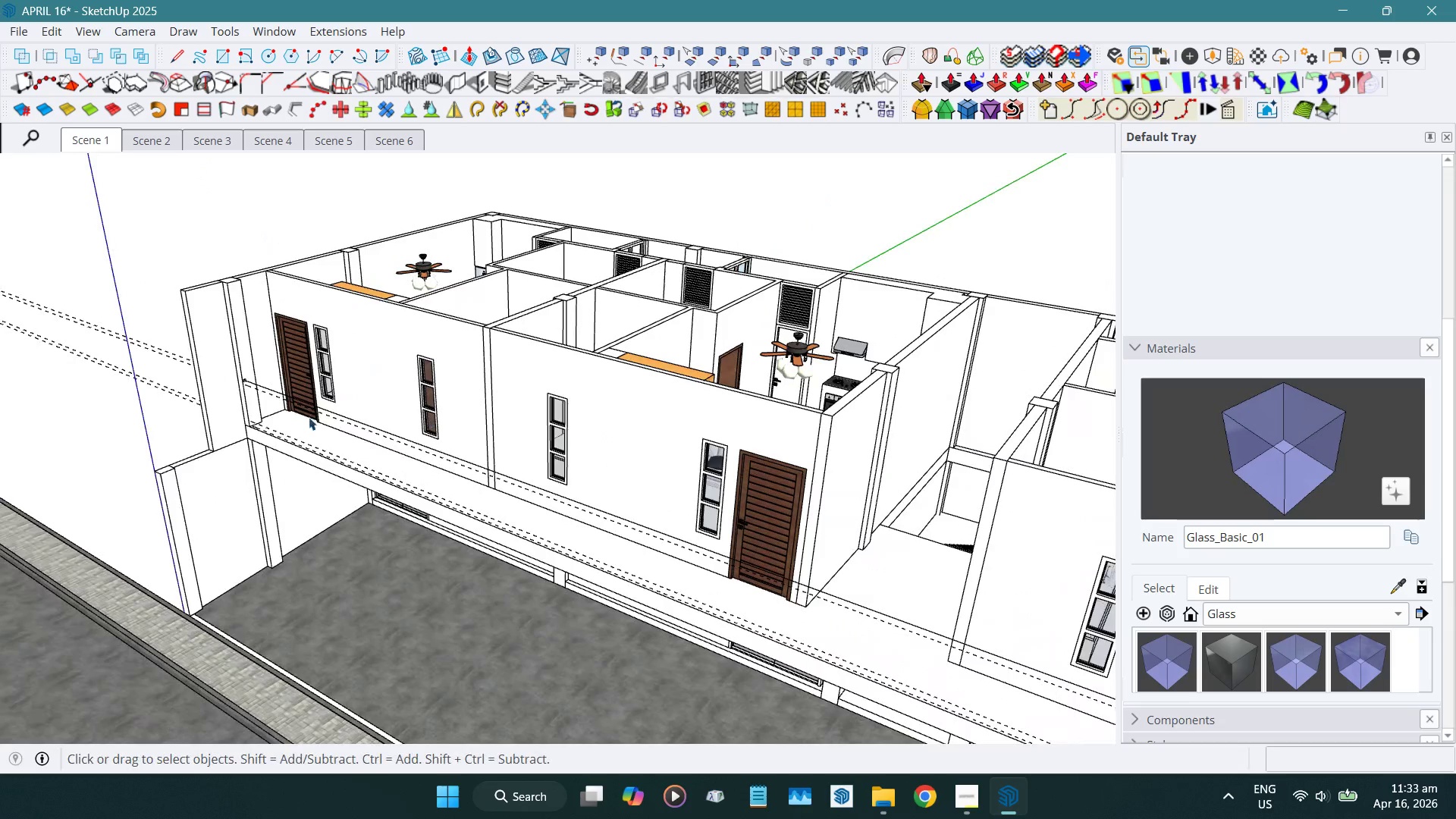 
scroll: coordinate [935, 450], scroll_direction: down, amount: 23.0
 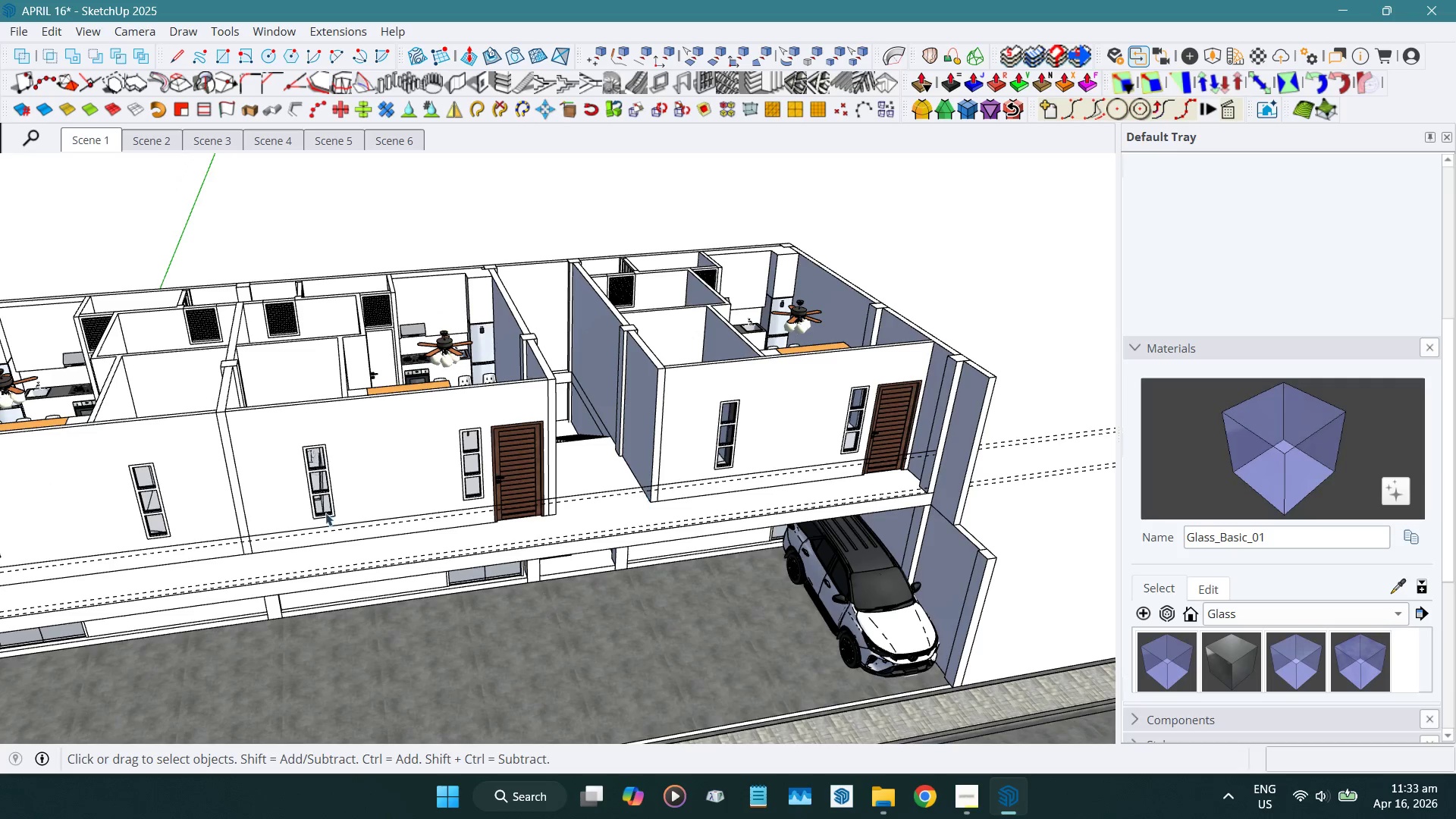 
hold_key(key=ShiftLeft, duration=0.45)
 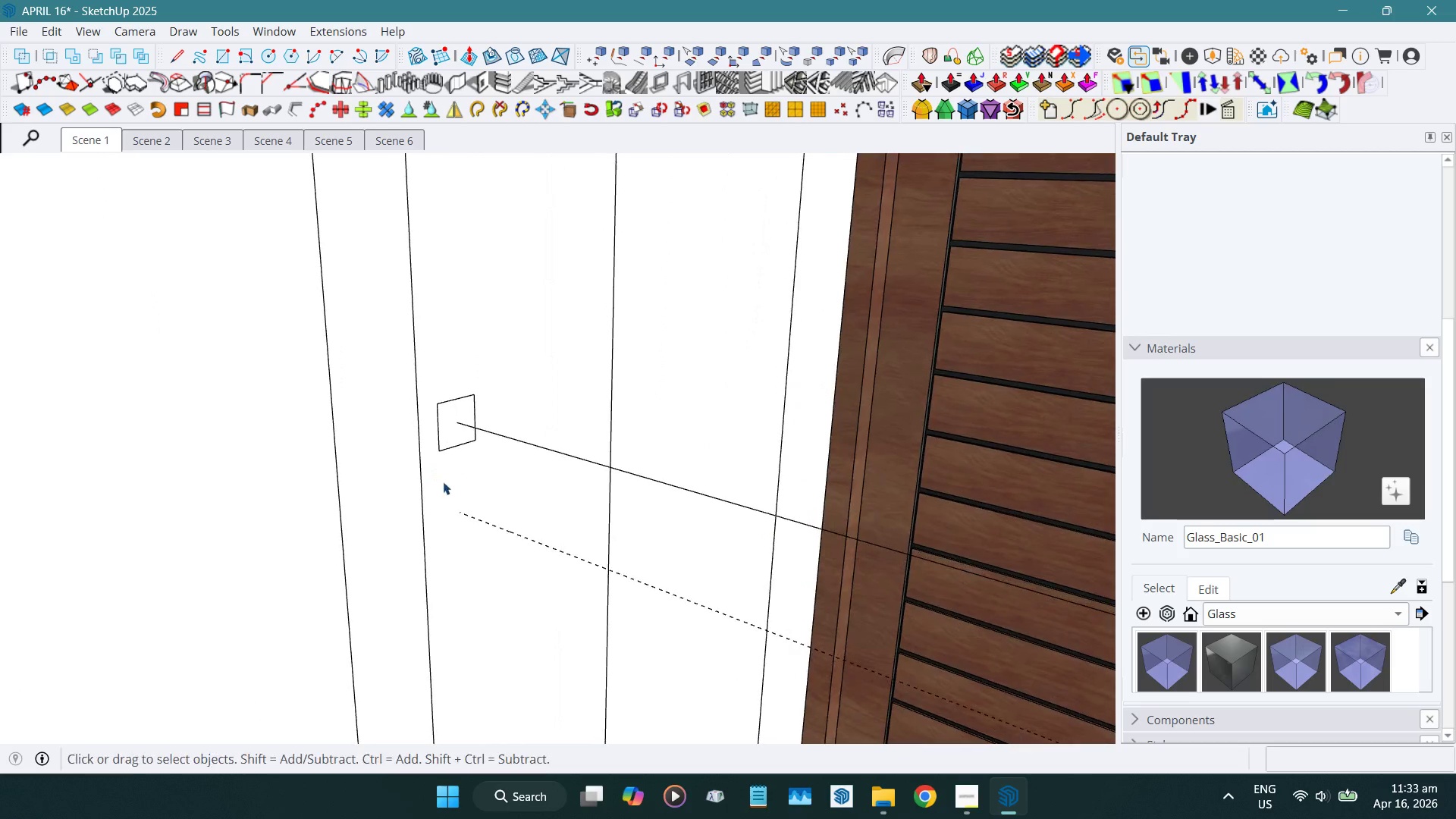 
scroll: coordinate [460, 537], scroll_direction: up, amount: 36.0
 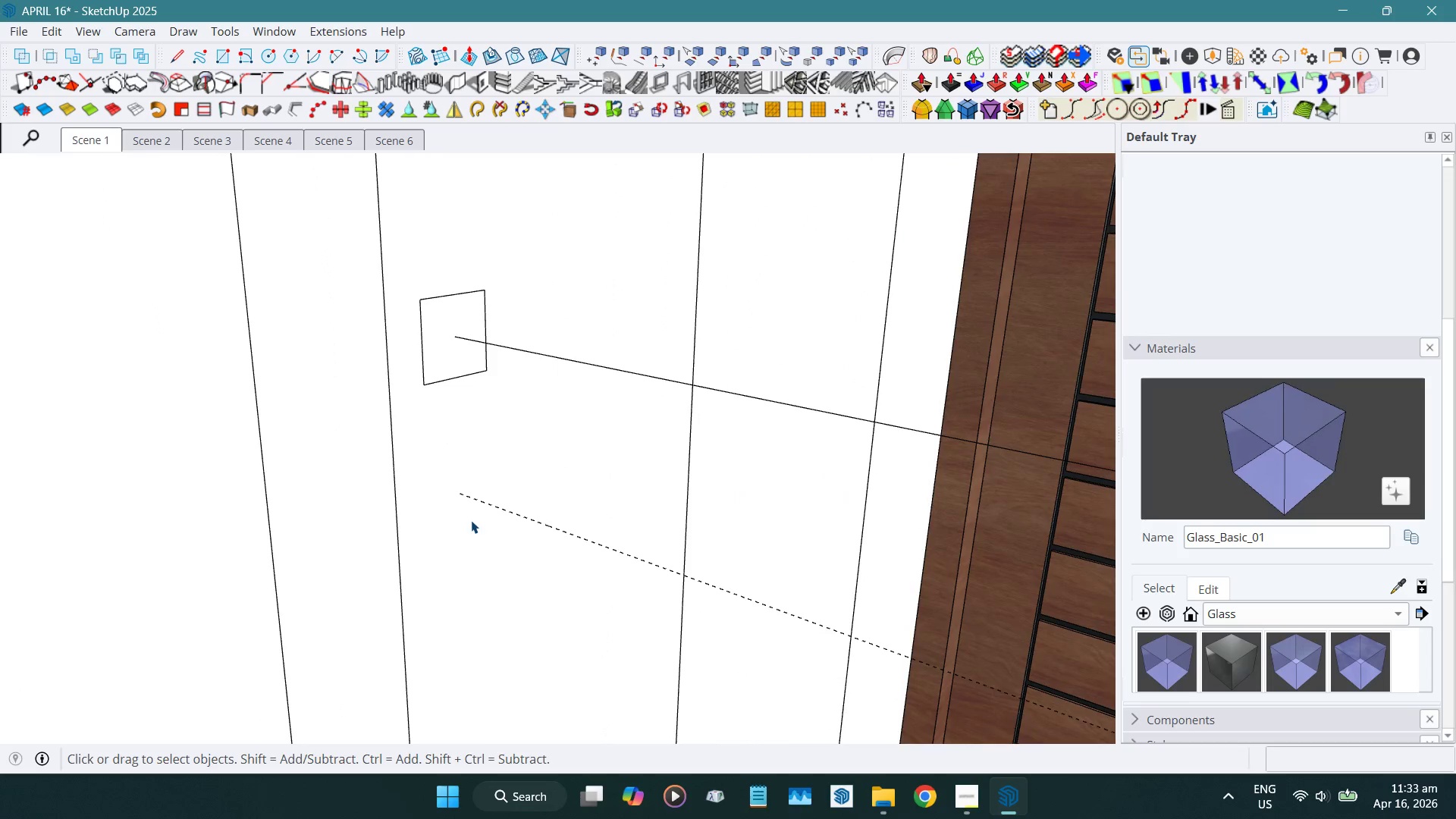 
key(R)
 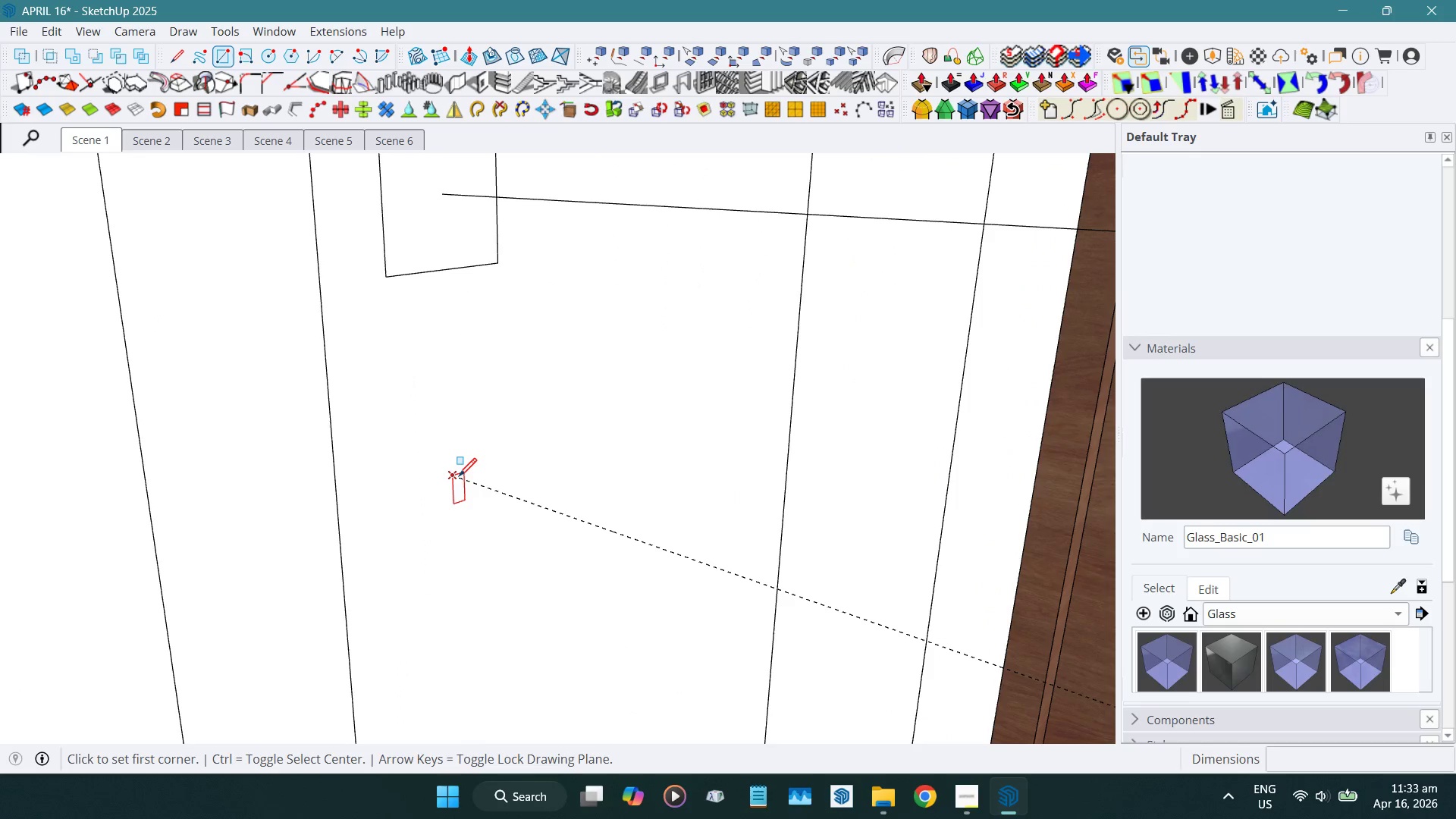 
scroll: coordinate [471, 518], scroll_direction: up, amount: 5.0
 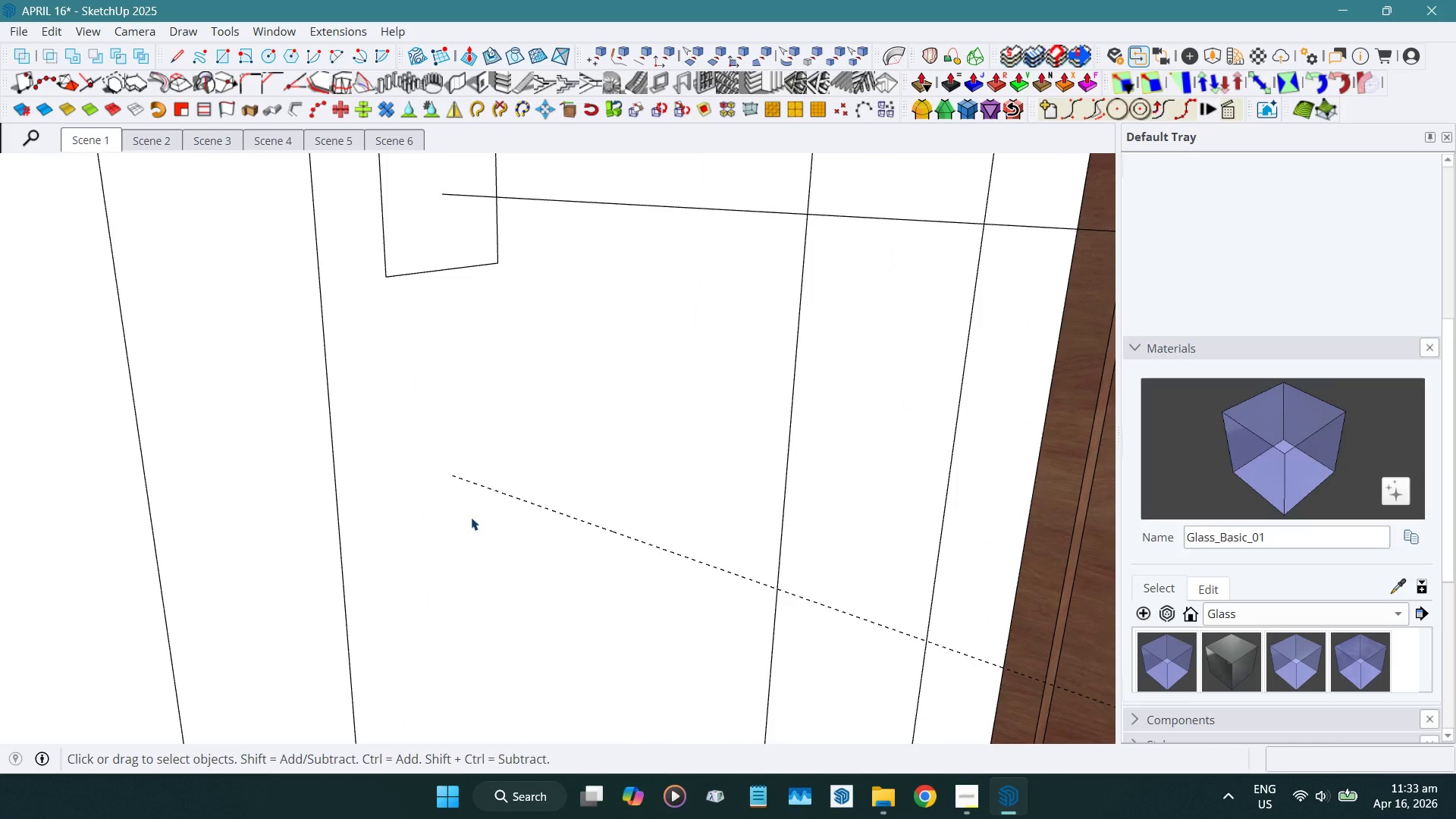 
key(Control+ControlLeft)
 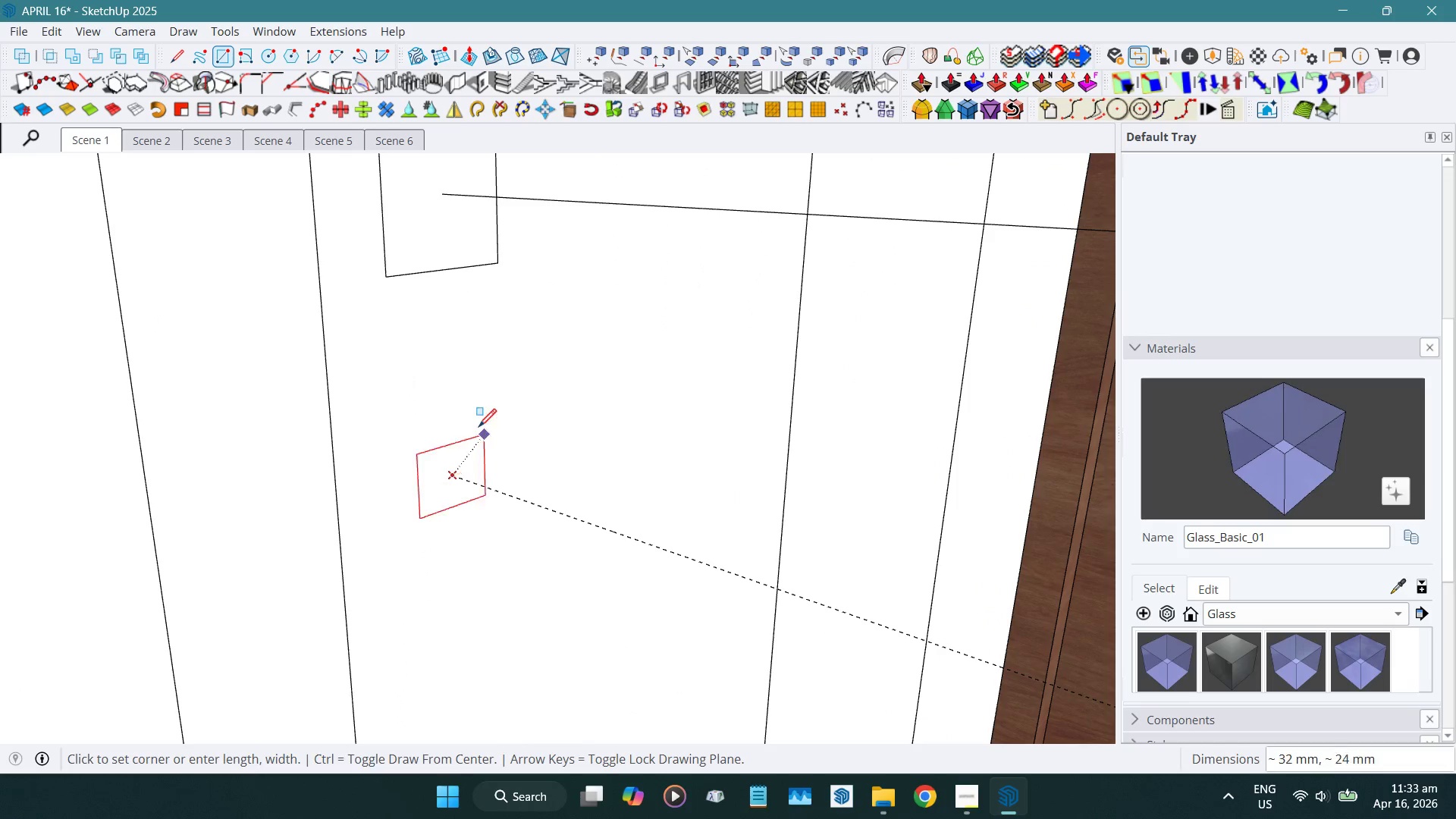 
scroll: coordinate [491, 483], scroll_direction: up, amount: 3.0
 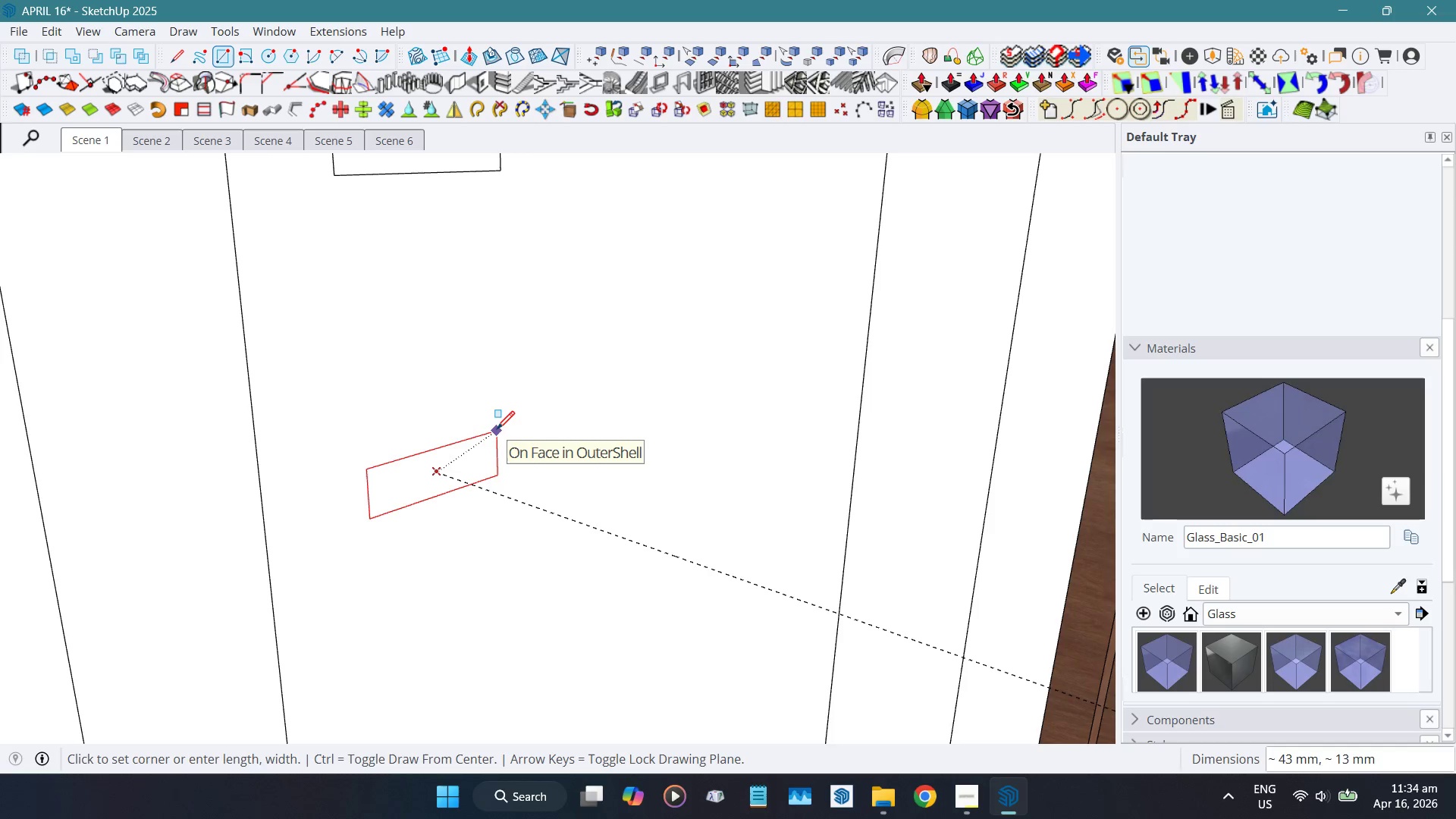 
wait(8.66)
 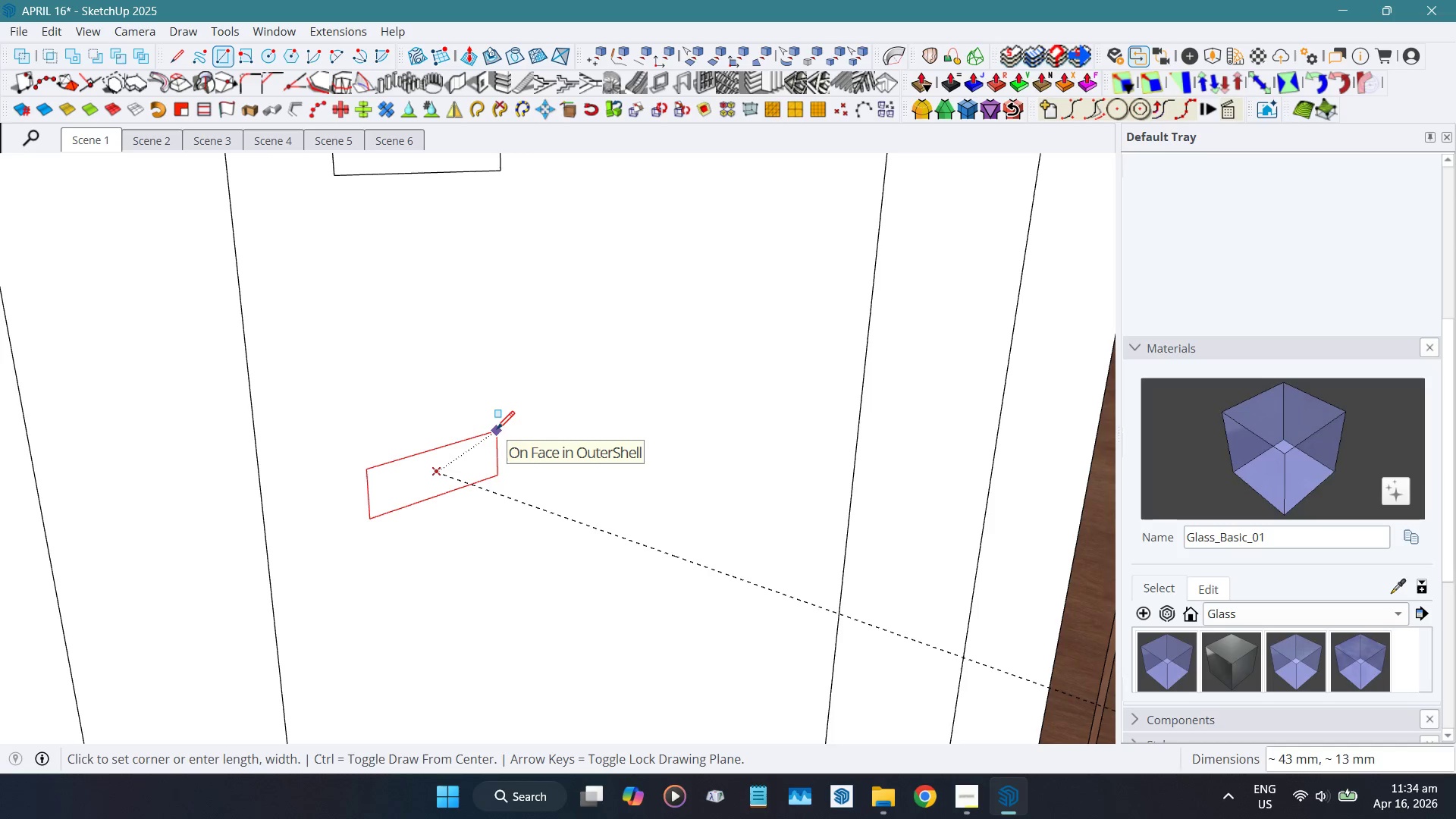 
key(Numpad2)
 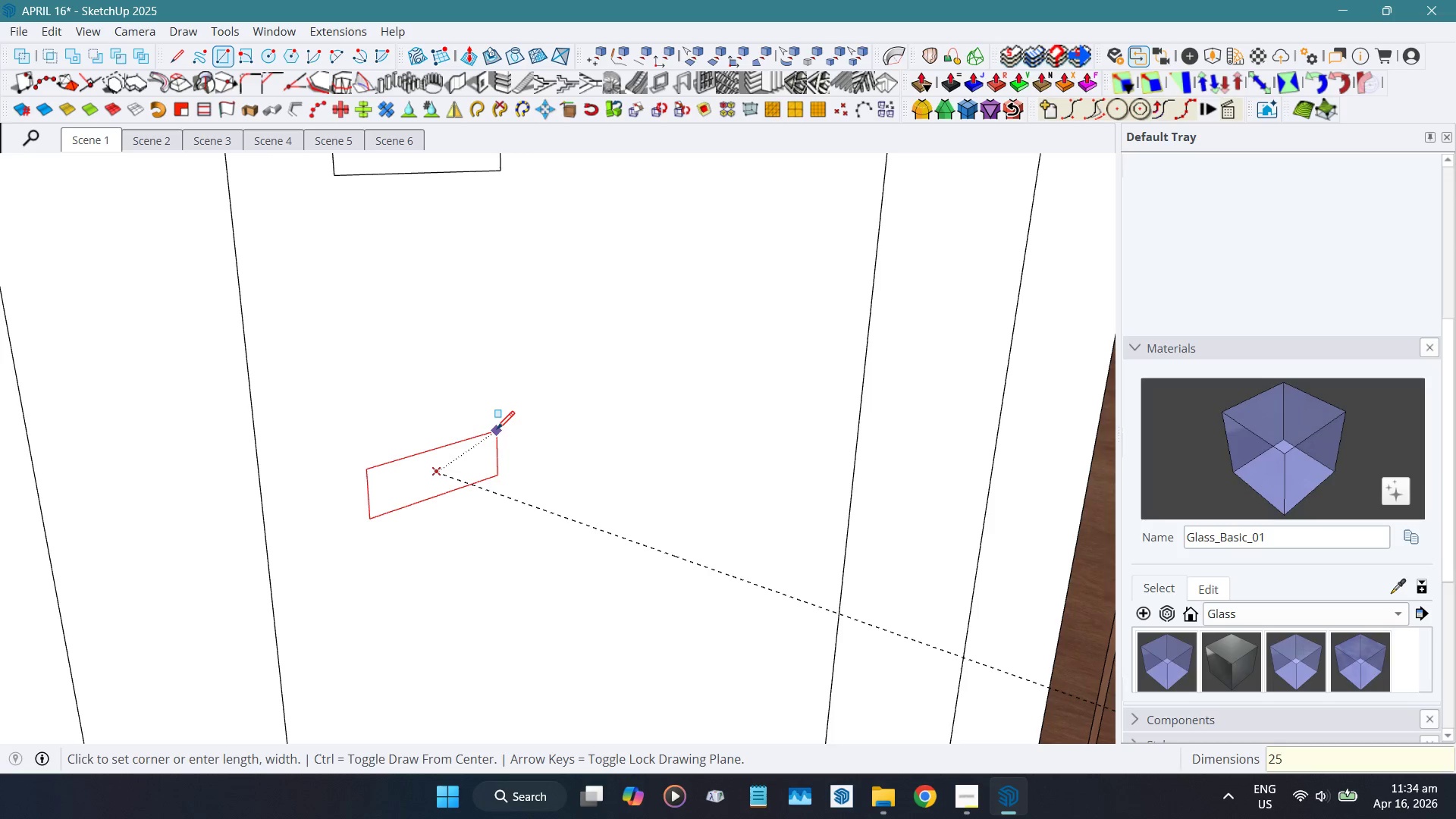 
key(Numpad5)
 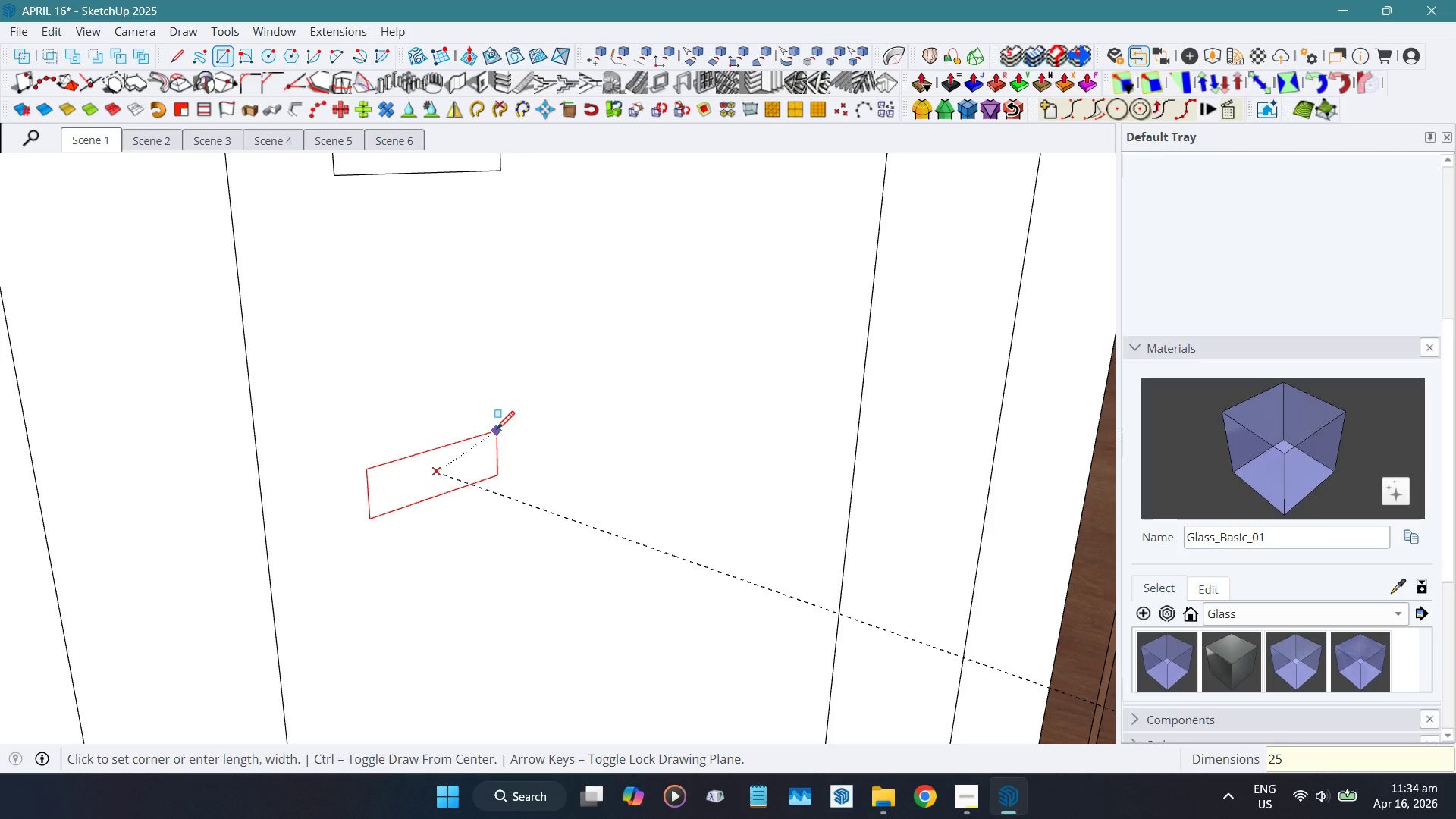 
key(Backspace)
 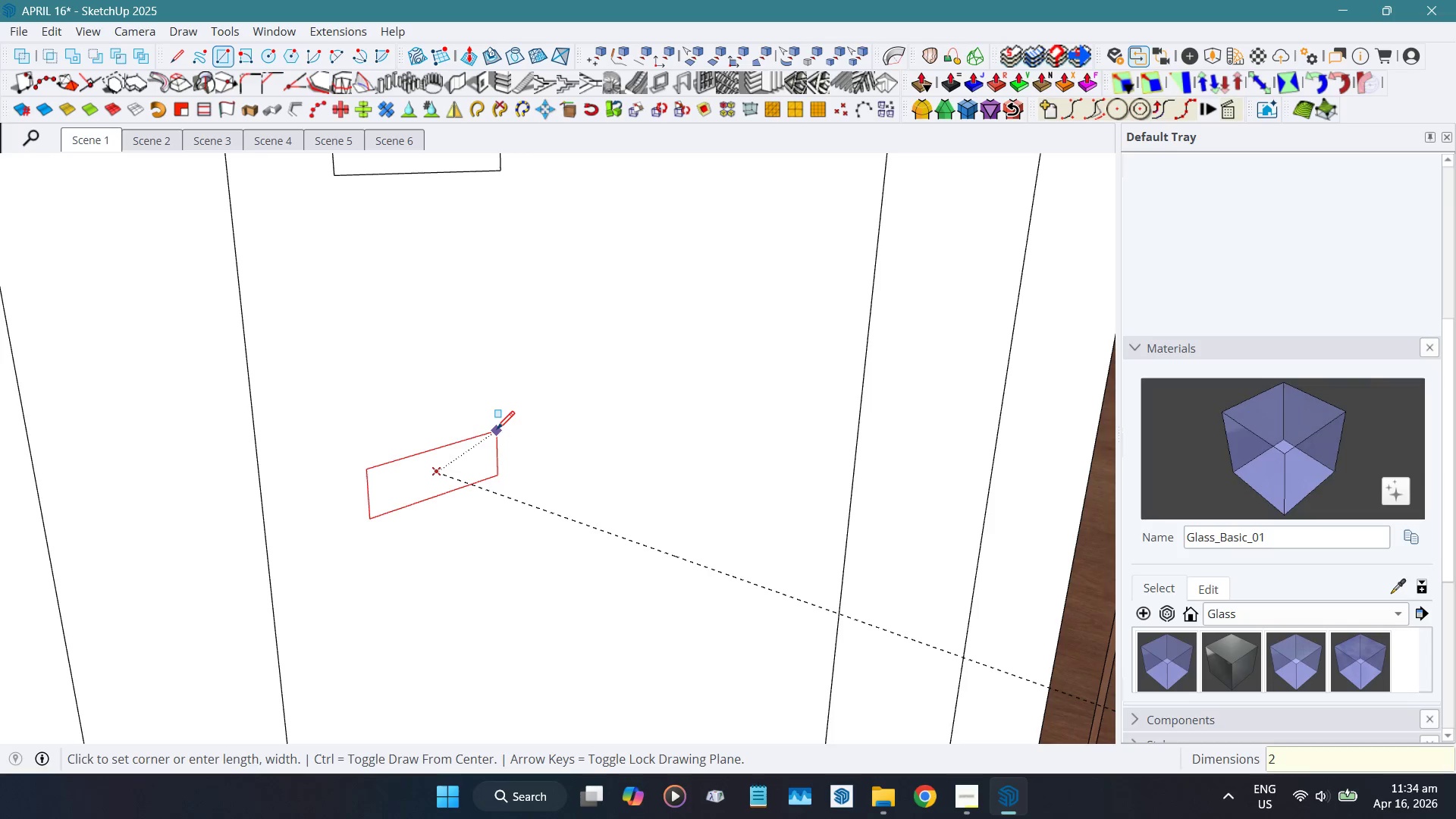 
key(Backspace)
 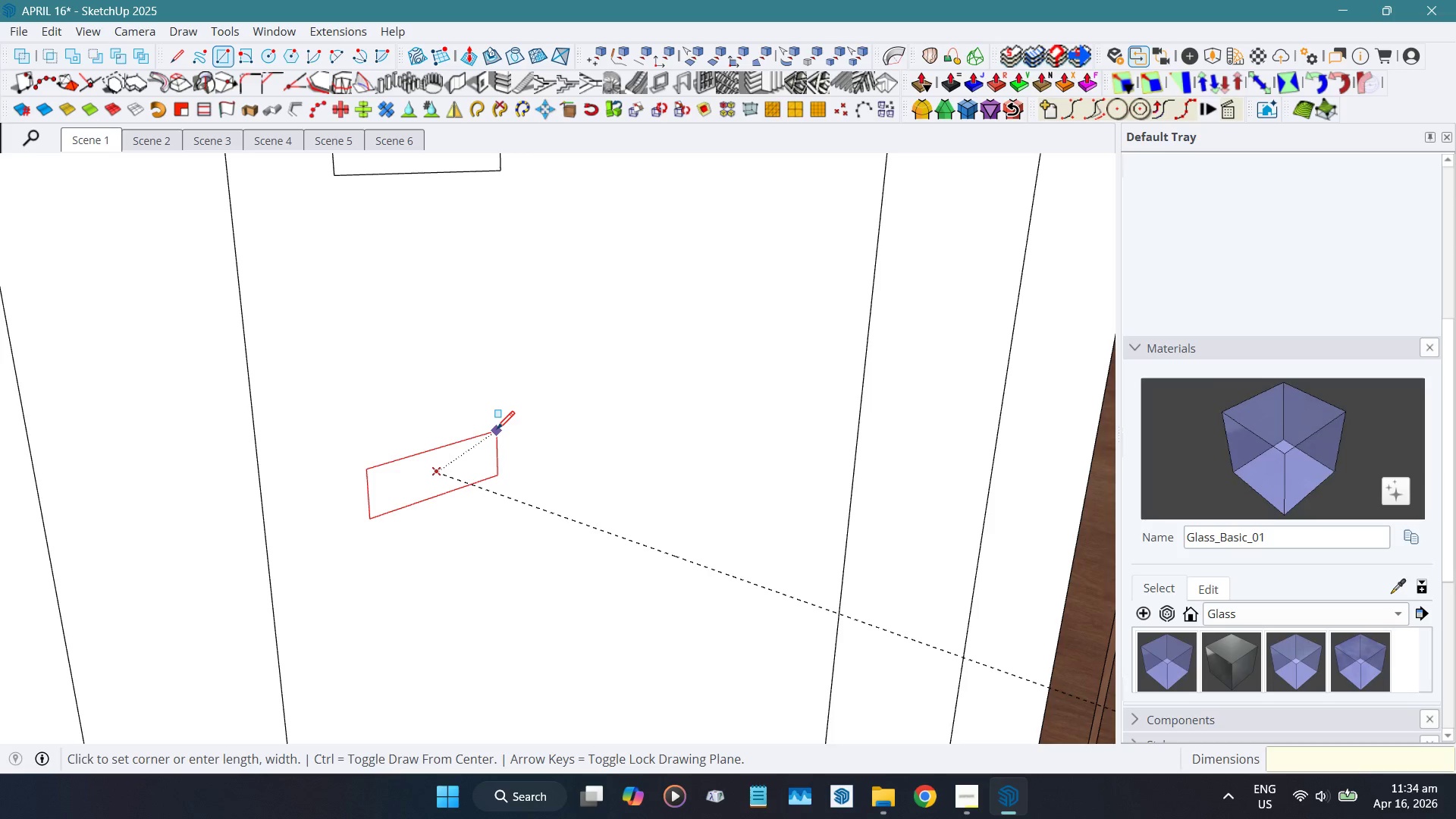 
key(Numpad2)
 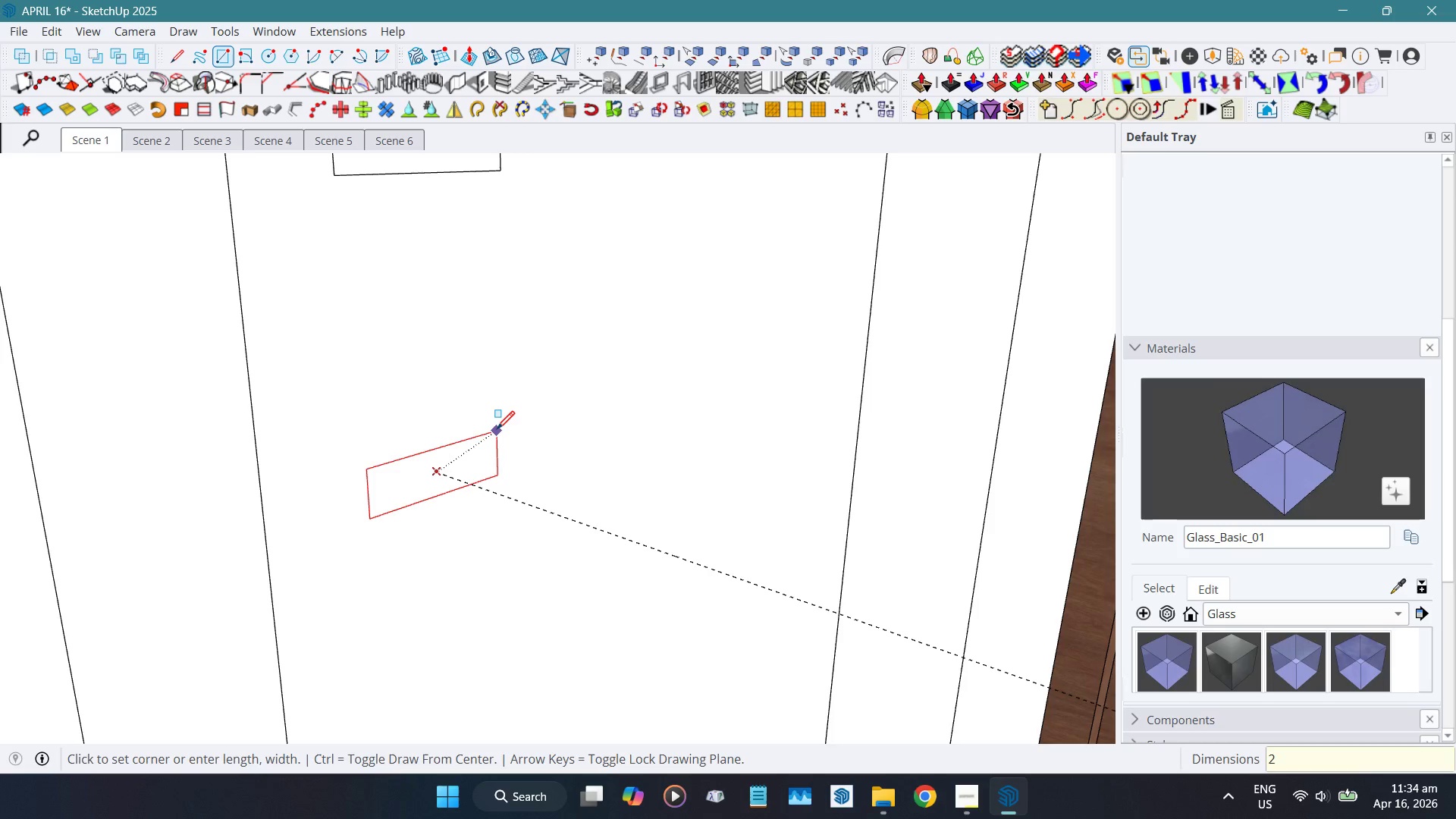 
key(Numpad5)
 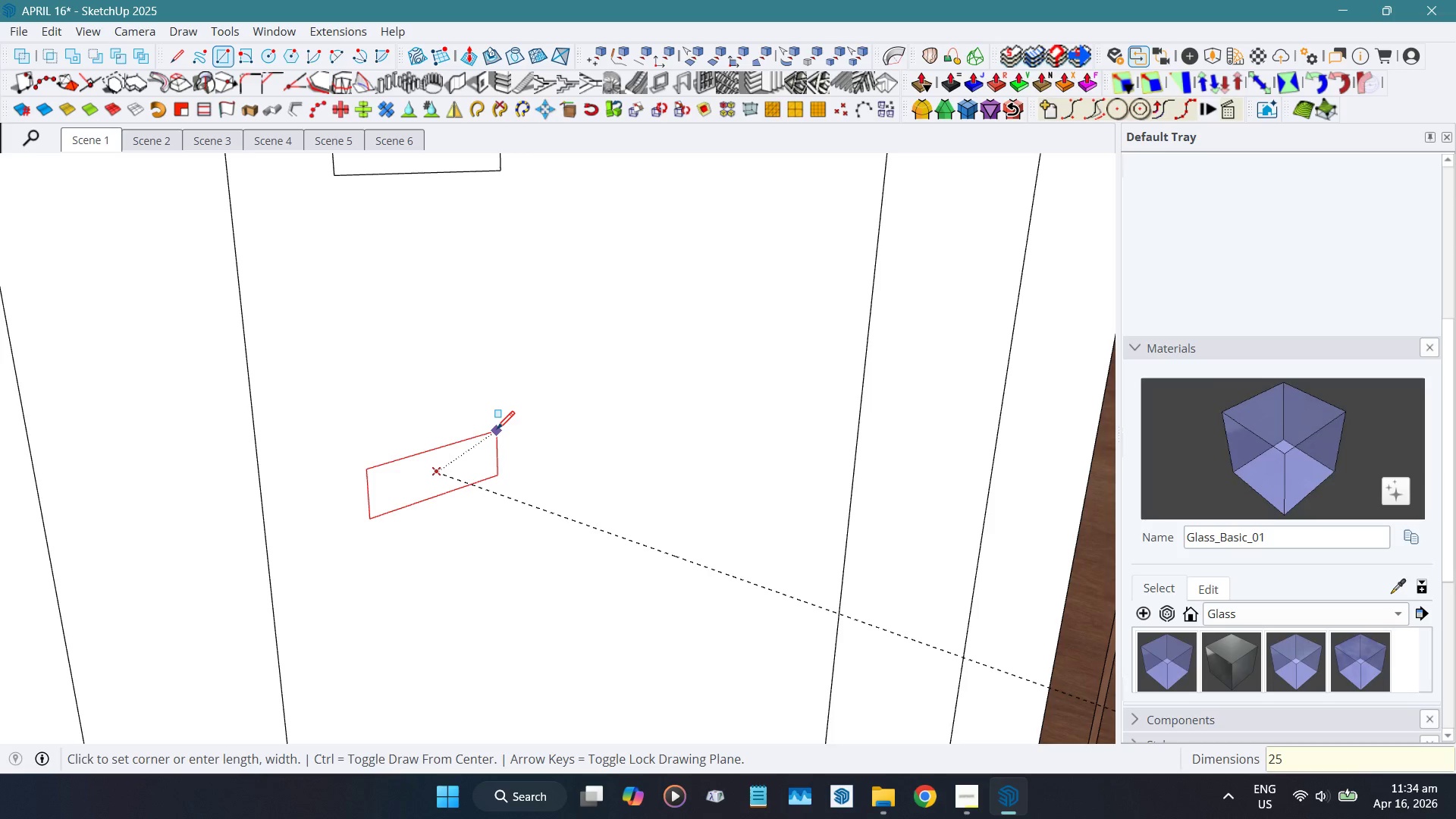 
key(Comma)
 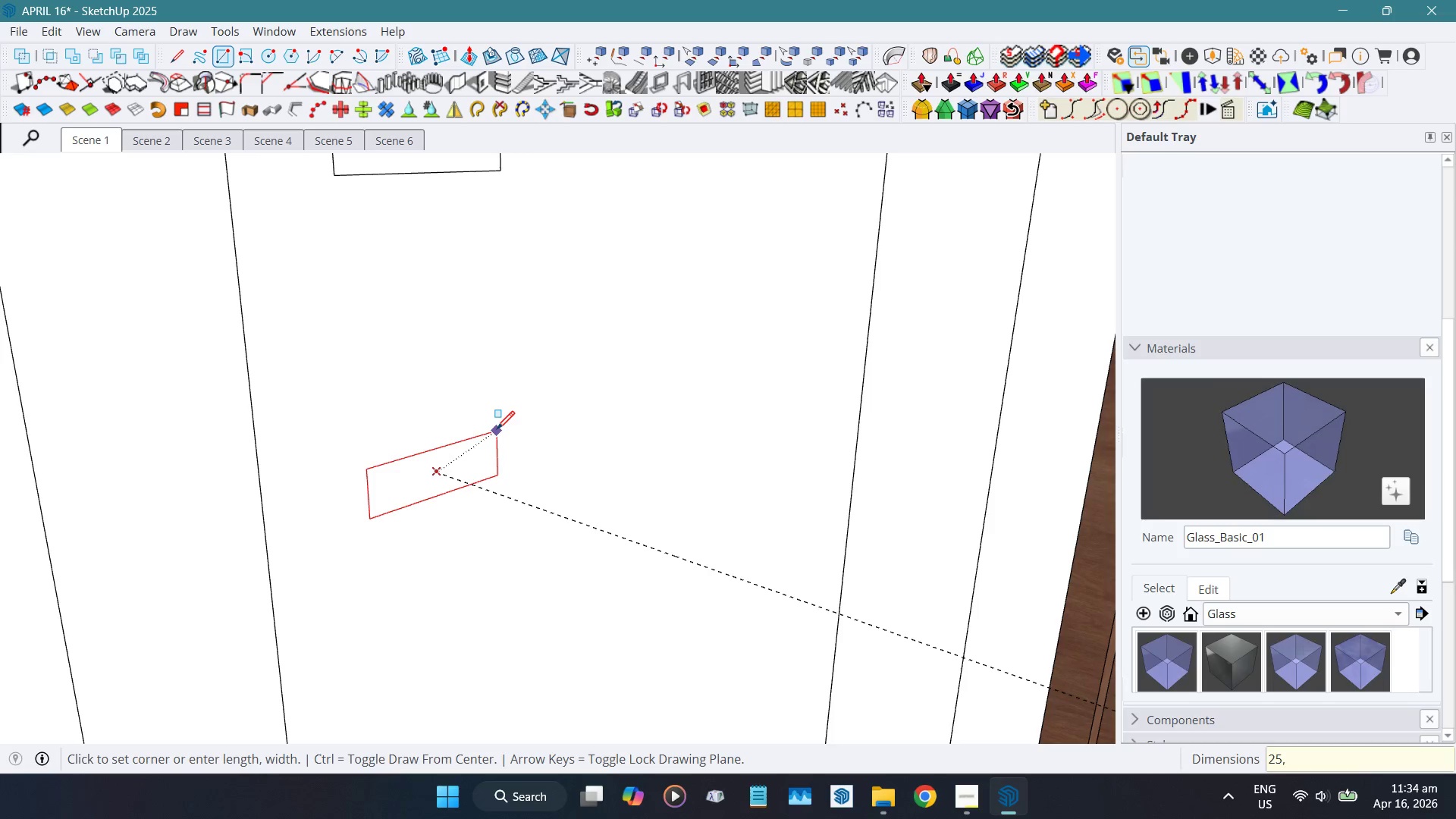 
key(Numpad2)
 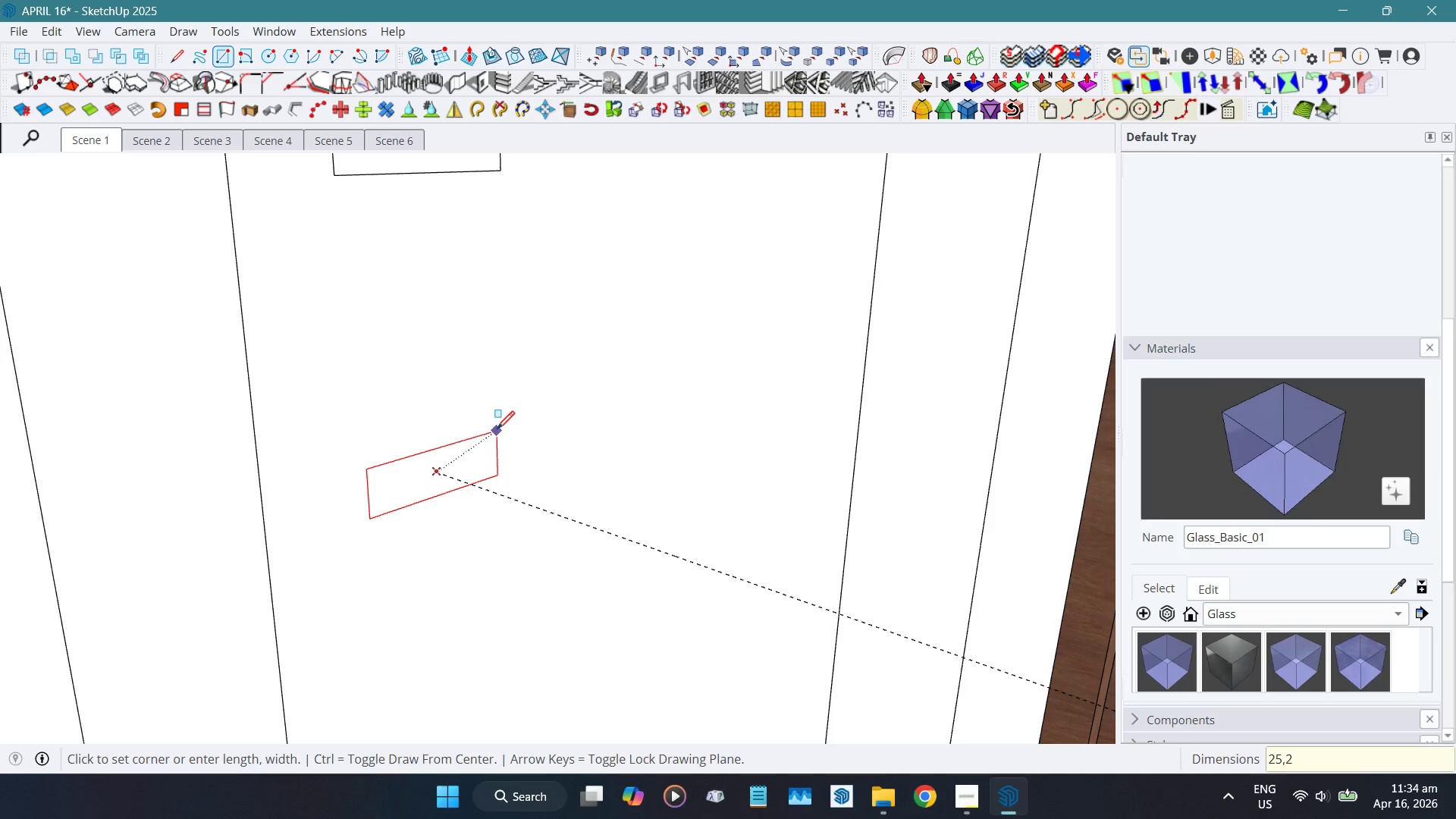 
key(Numpad5)
 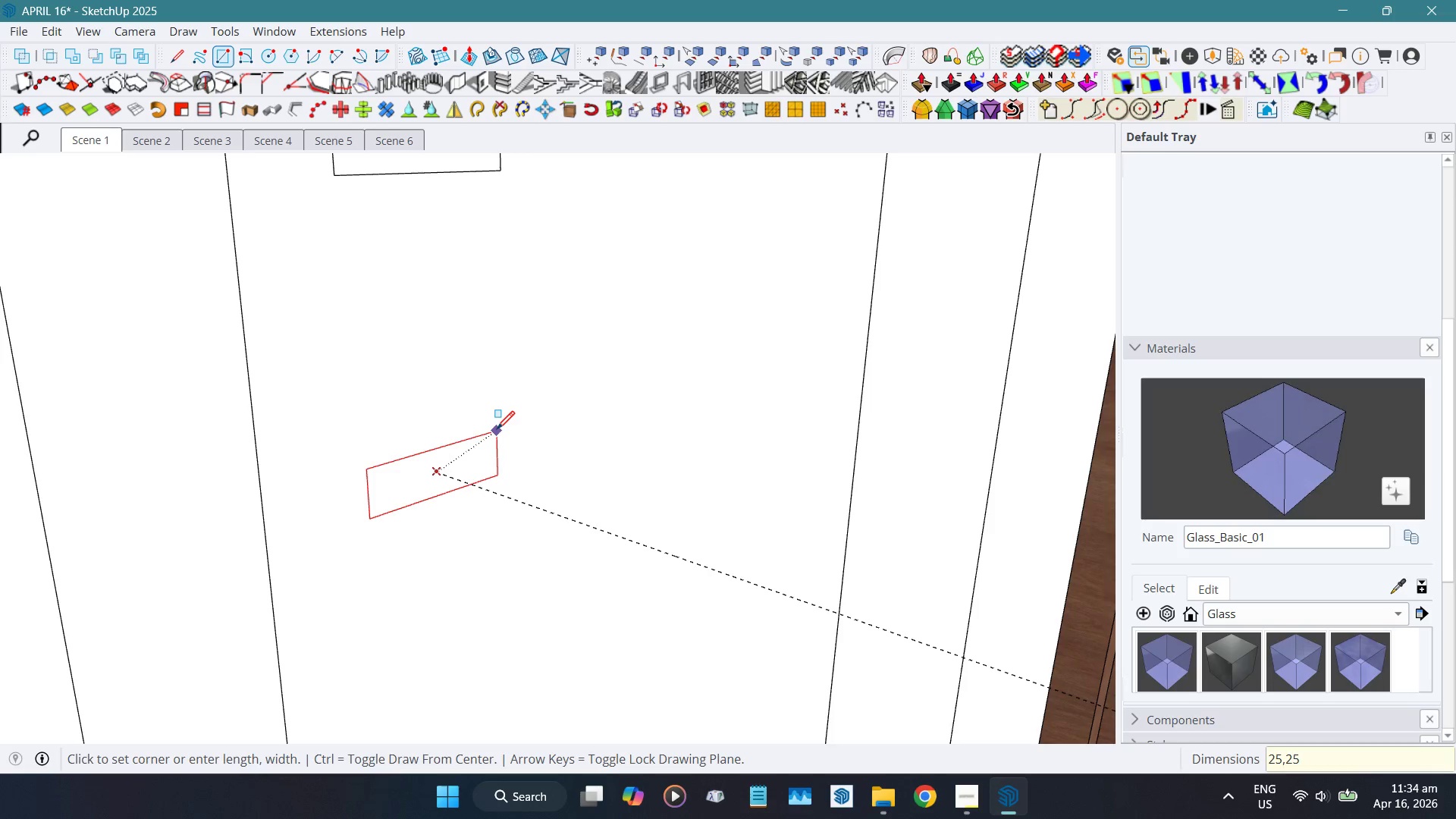 
key(NumpadEnter)
 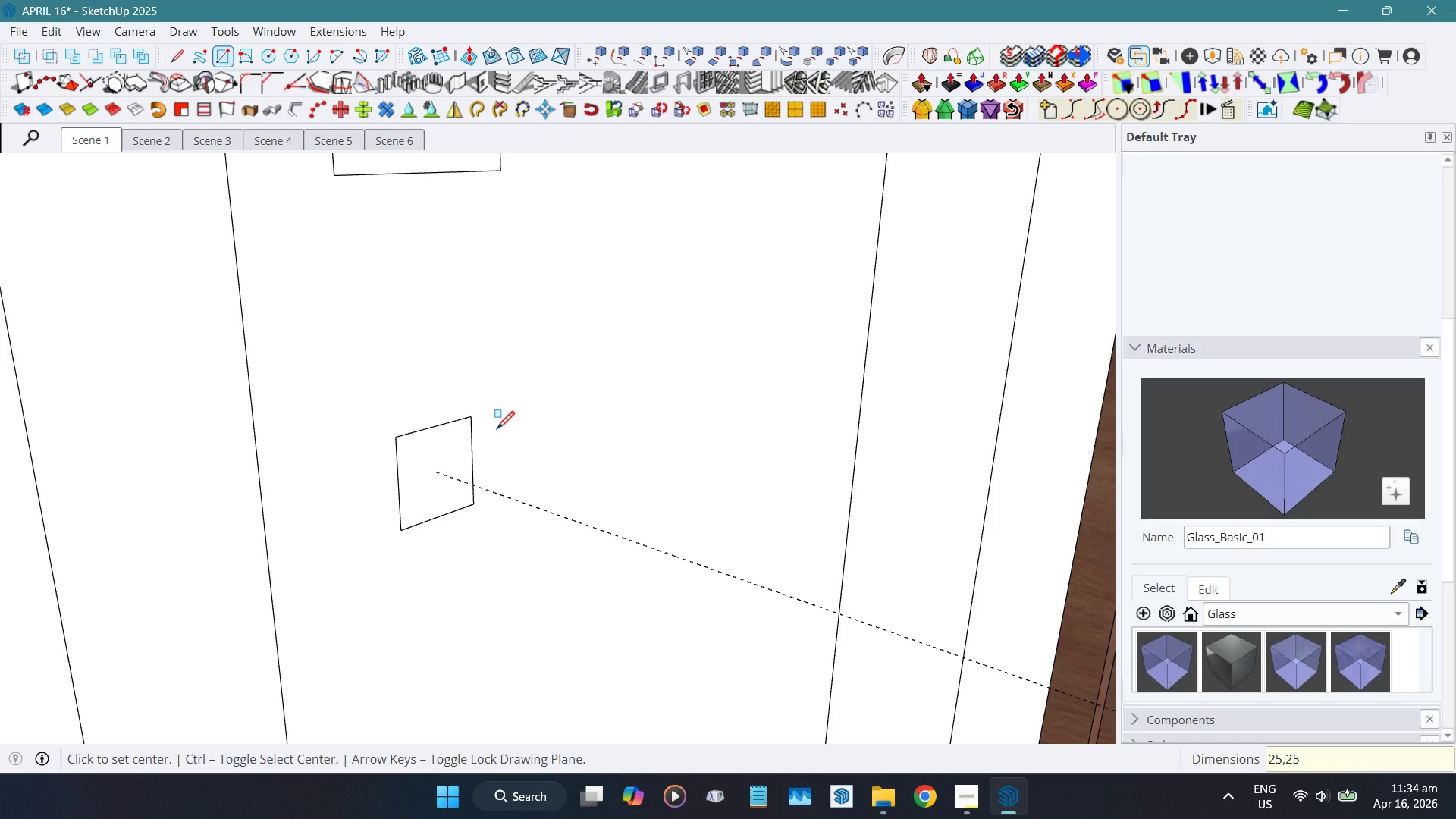 
key(Space)
 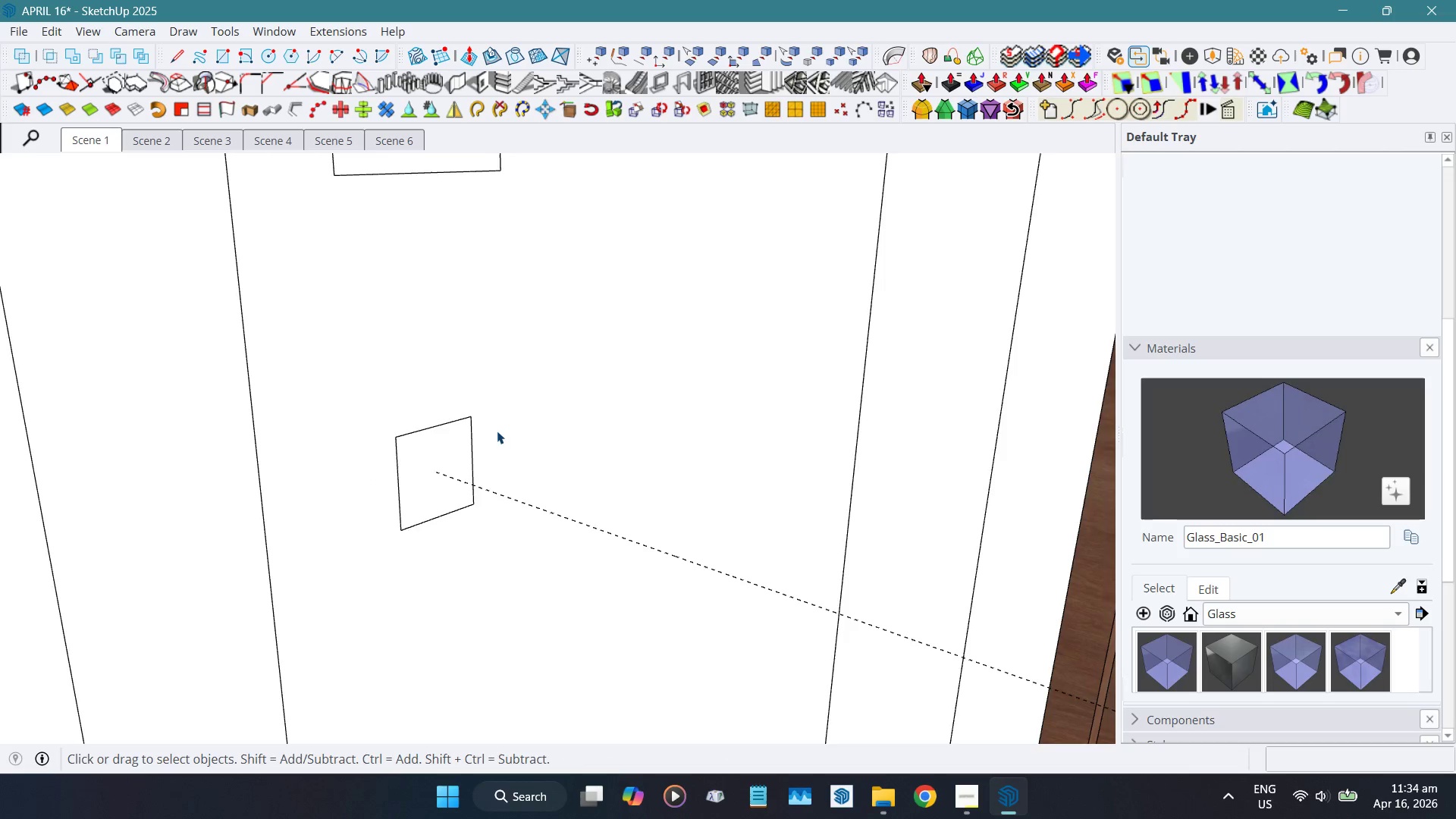 
scroll: coordinate [497, 431], scroll_direction: down, amount: 10.0
 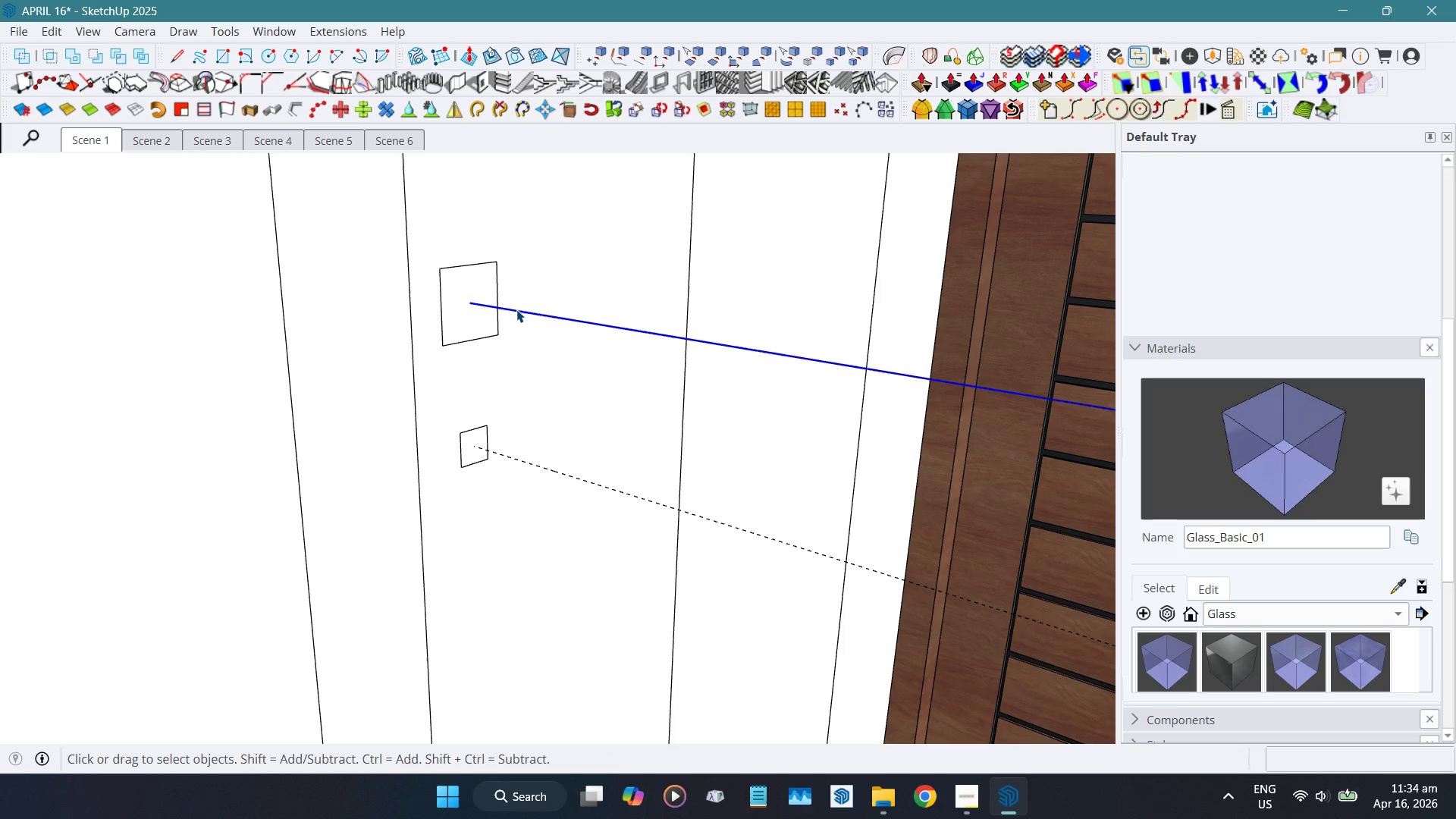 
key(Shift+ShiftLeft)
 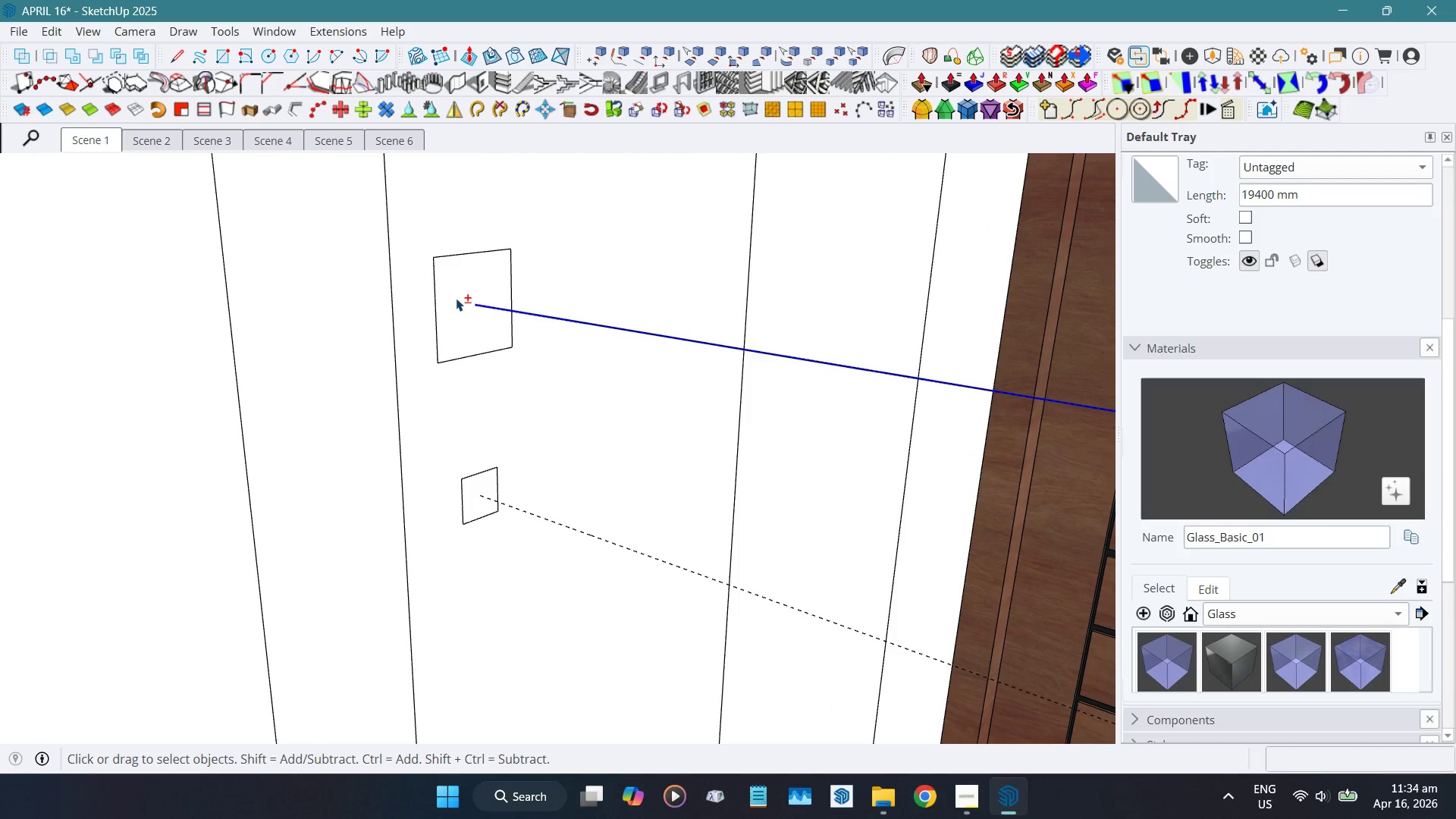 
key(Shift+W)
 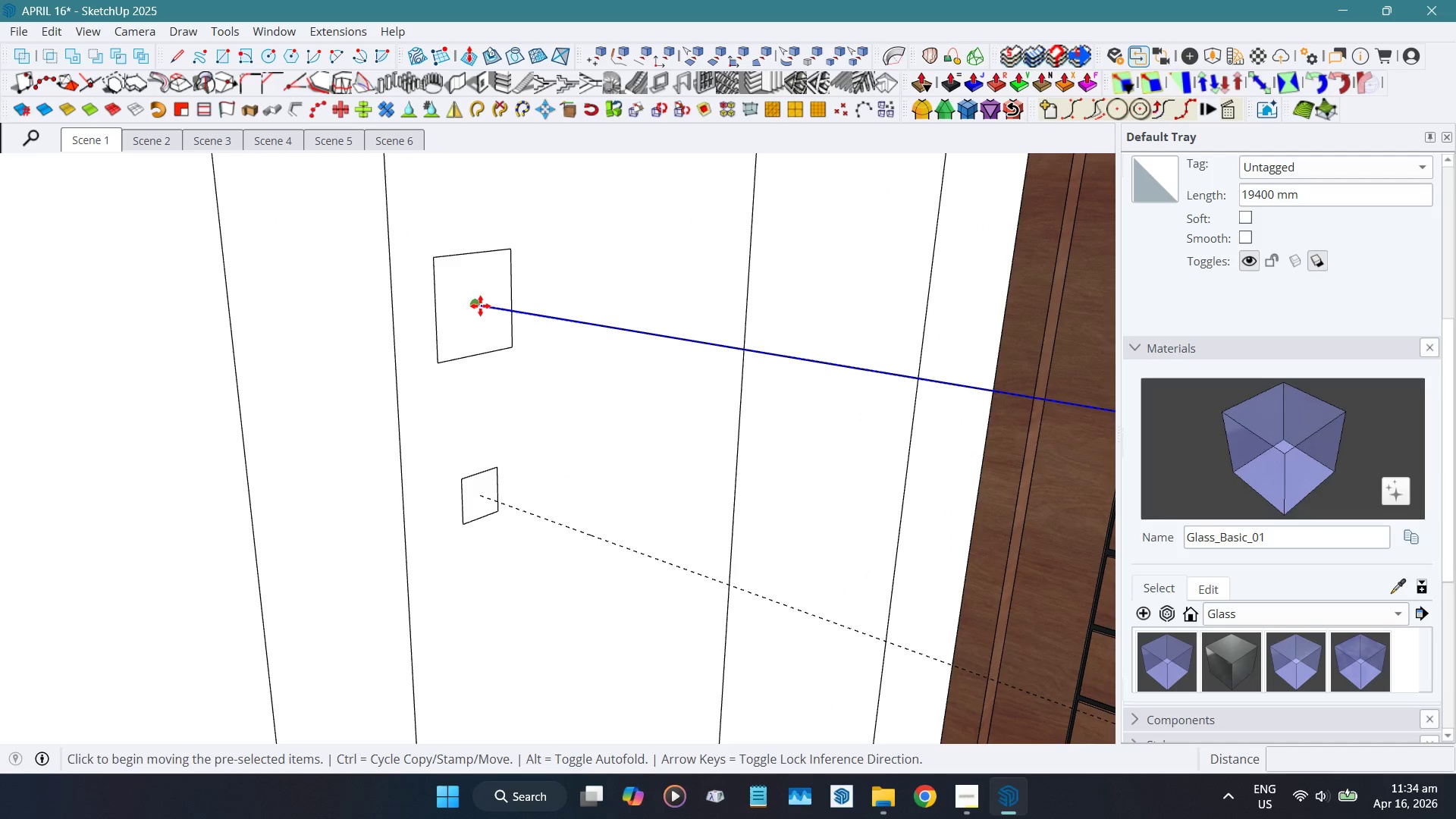 
scroll: coordinate [456, 298], scroll_direction: up, amount: 3.0
 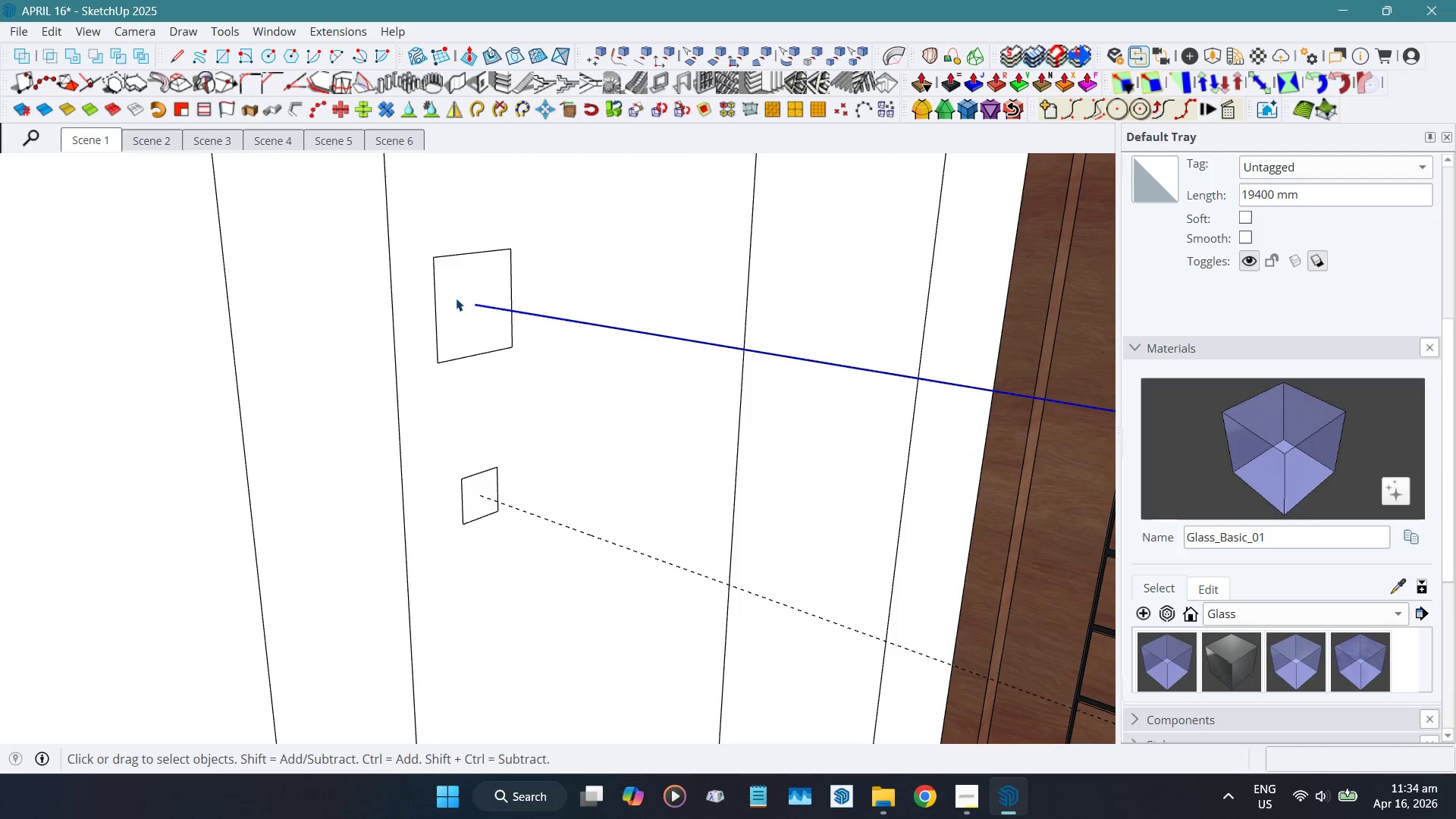 
left_click([480, 306])
 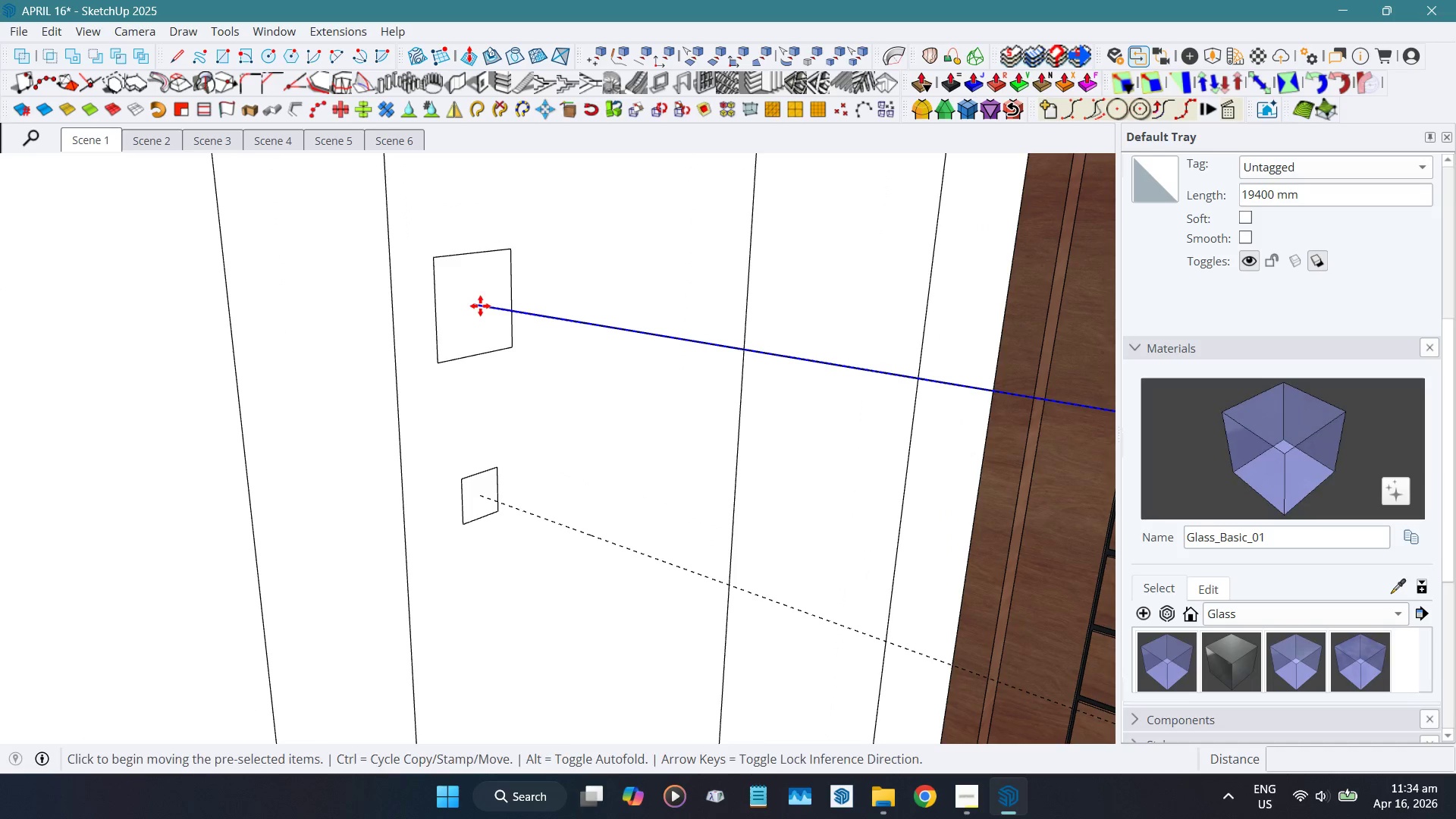 
key(Control+ControlLeft)
 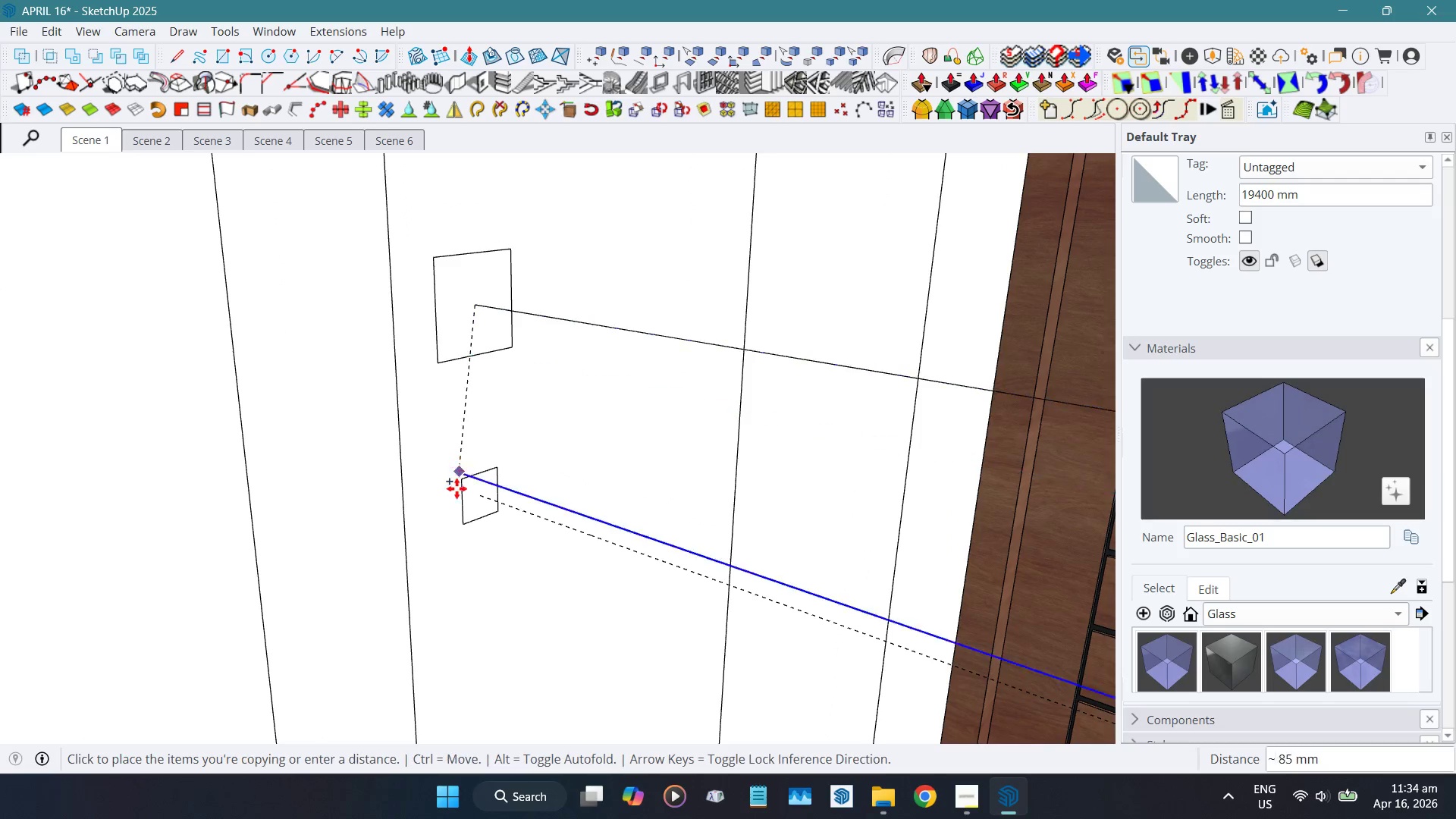 
scroll: coordinate [475, 493], scroll_direction: up, amount: 5.0
 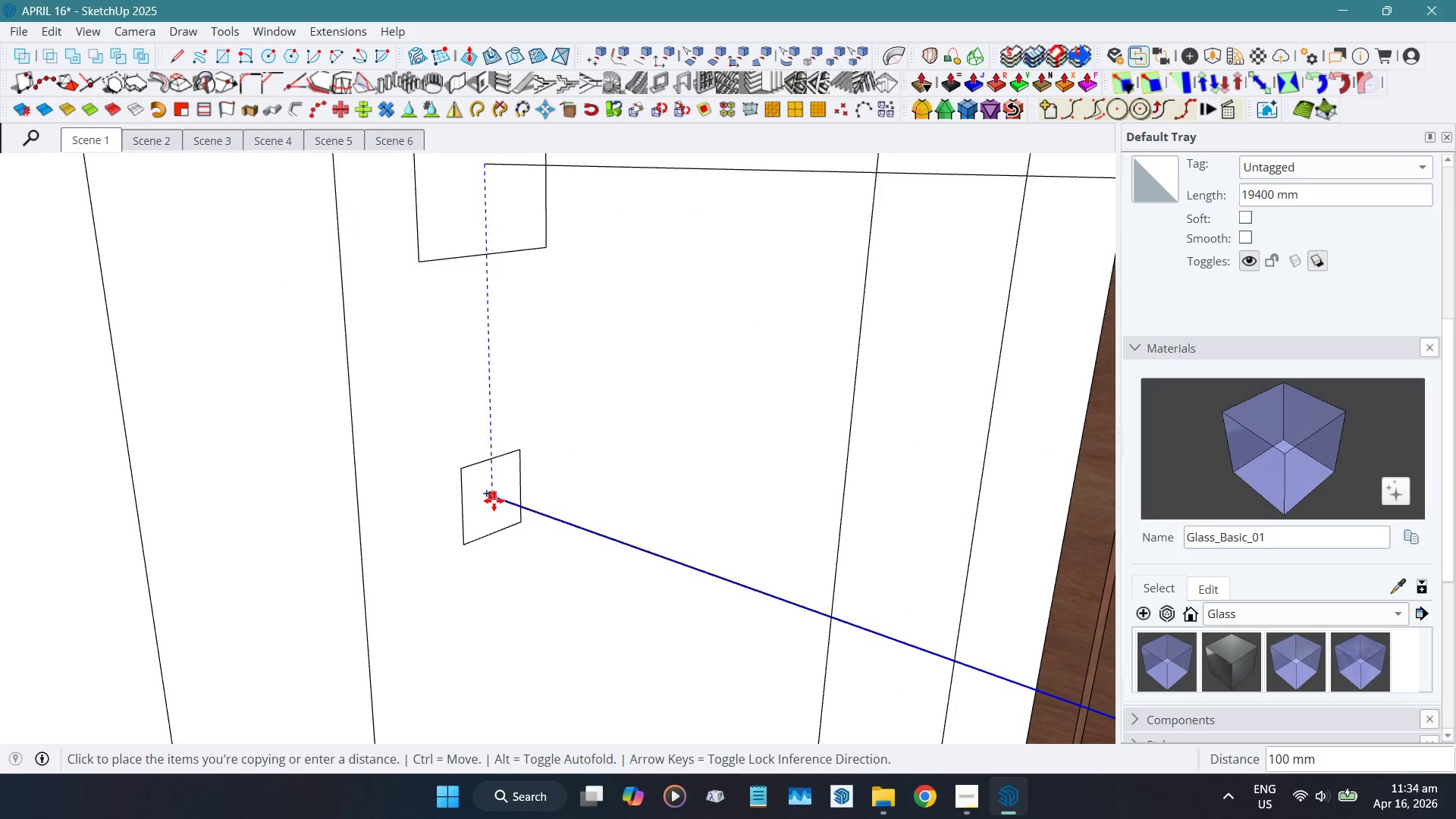 
left_click([494, 500])
 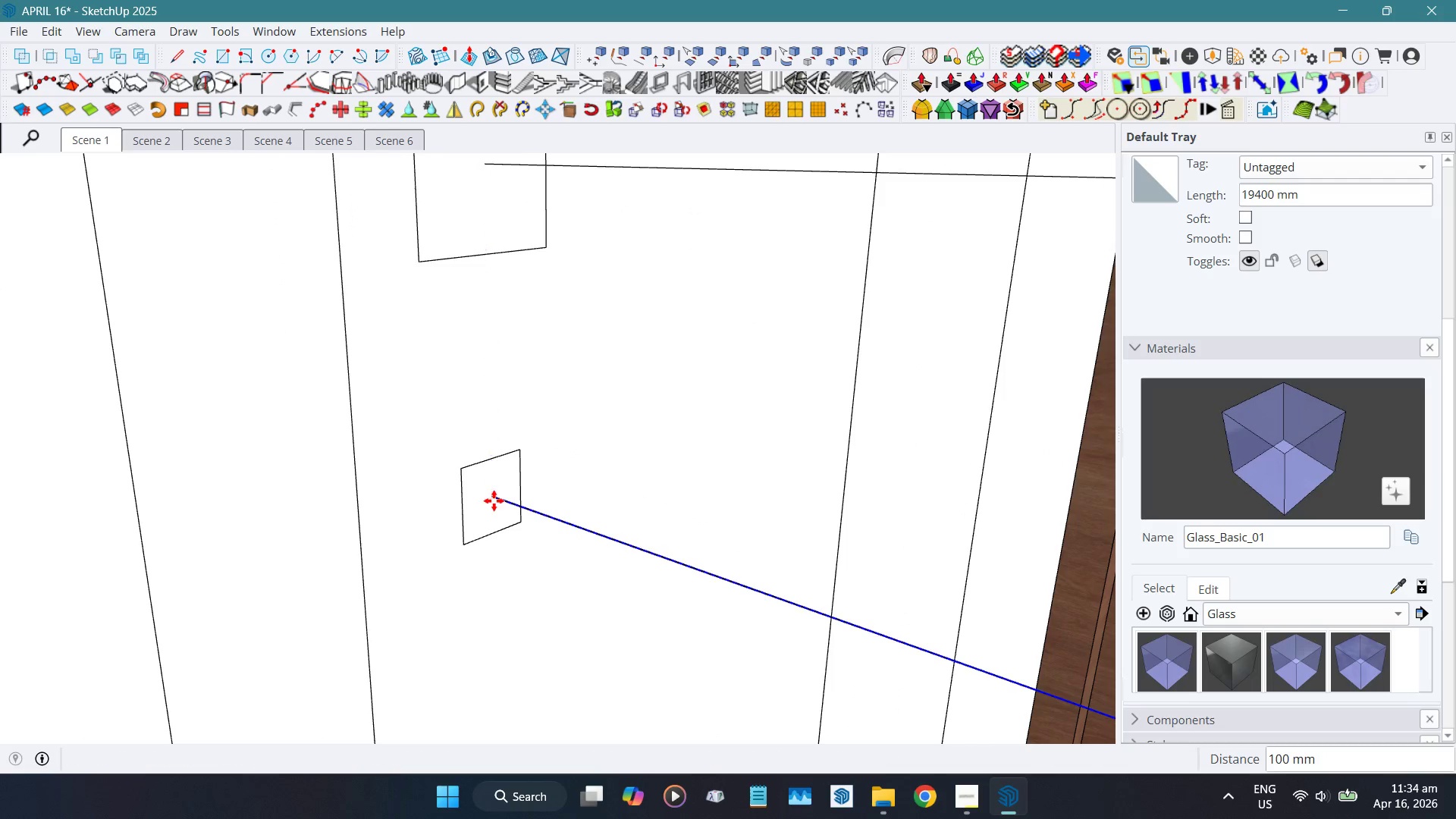 
key(Space)
 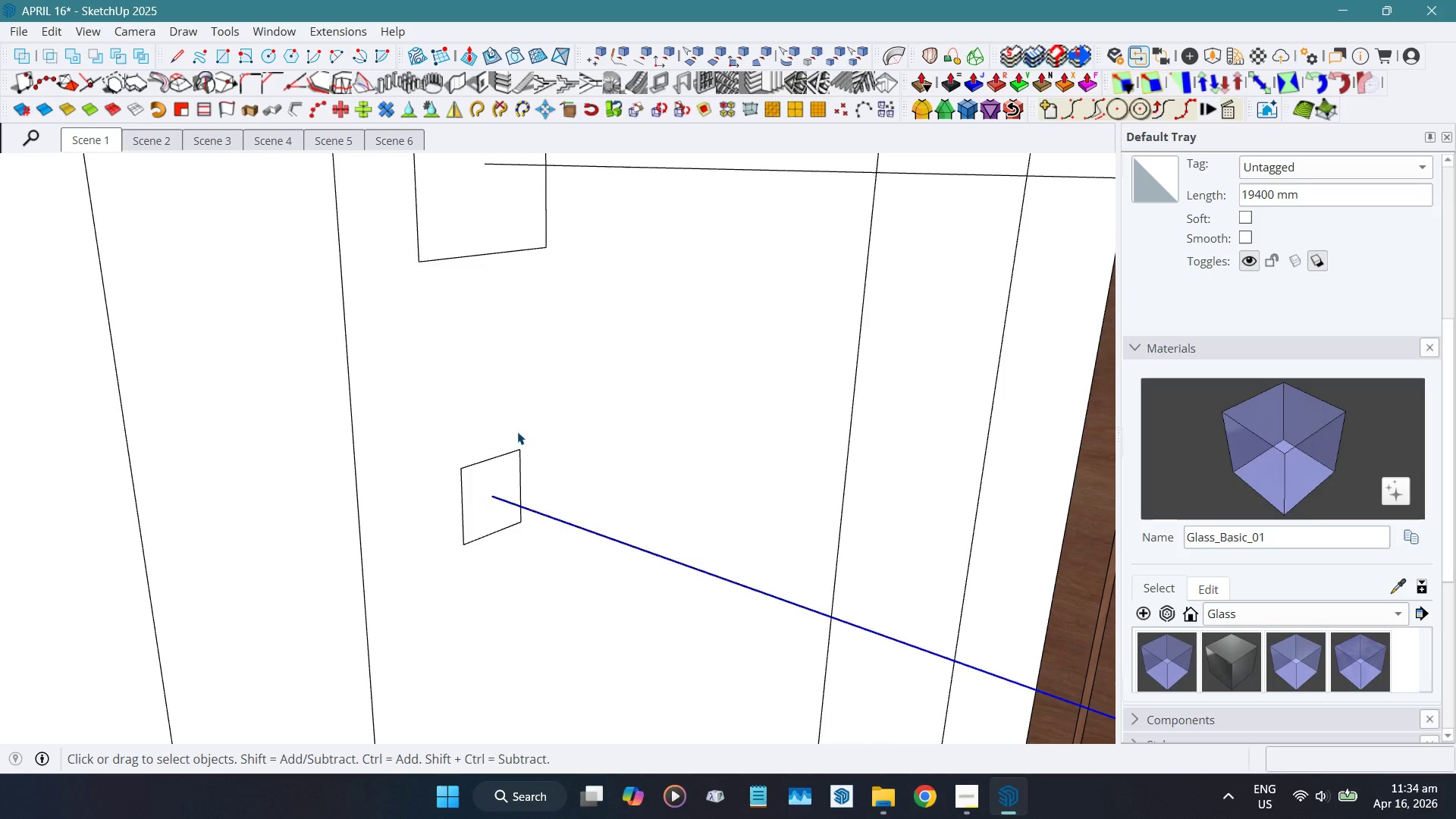 
scroll: coordinate [521, 412], scroll_direction: down, amount: 5.0
 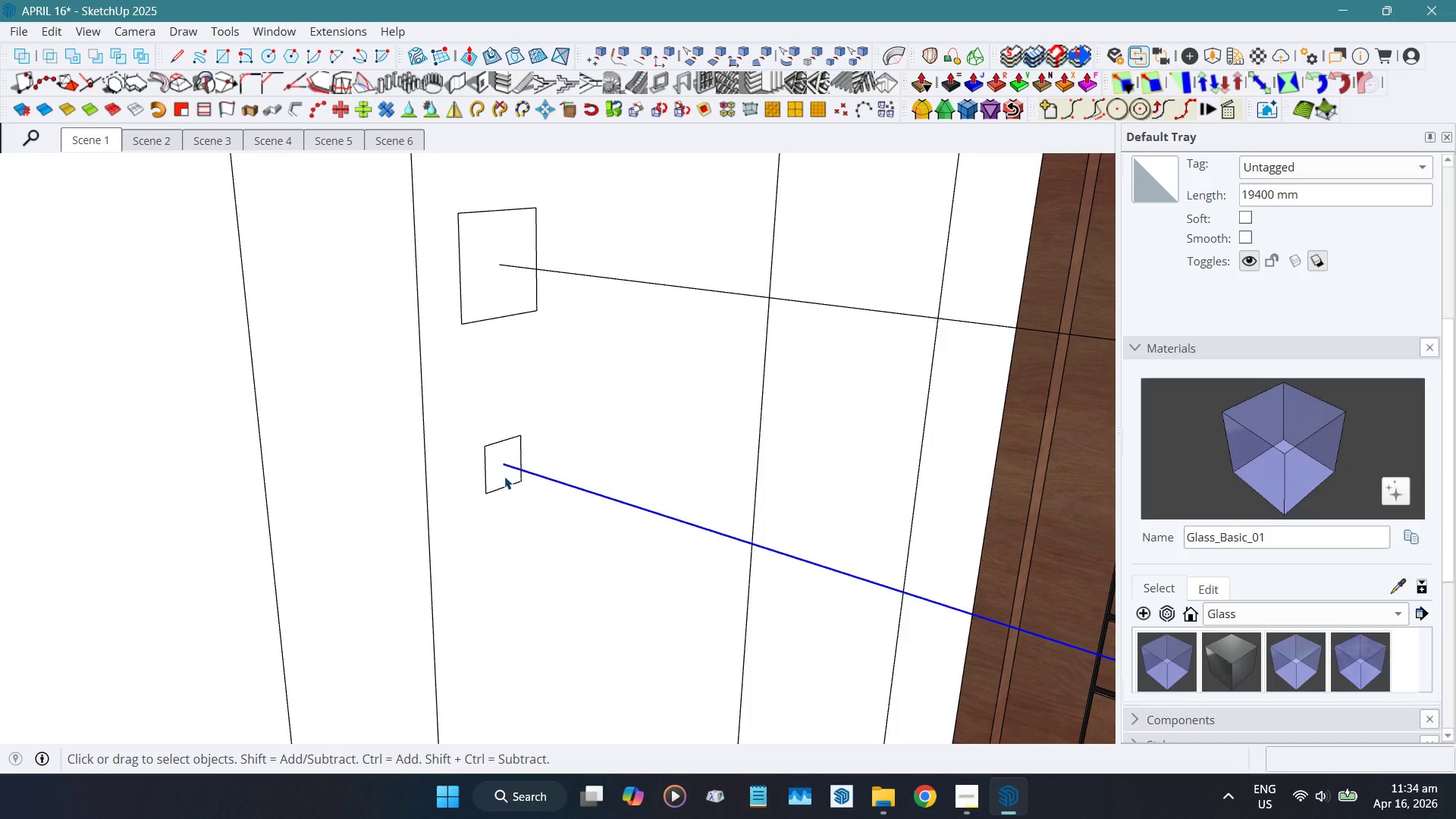 
key(Shift+ShiftLeft)
 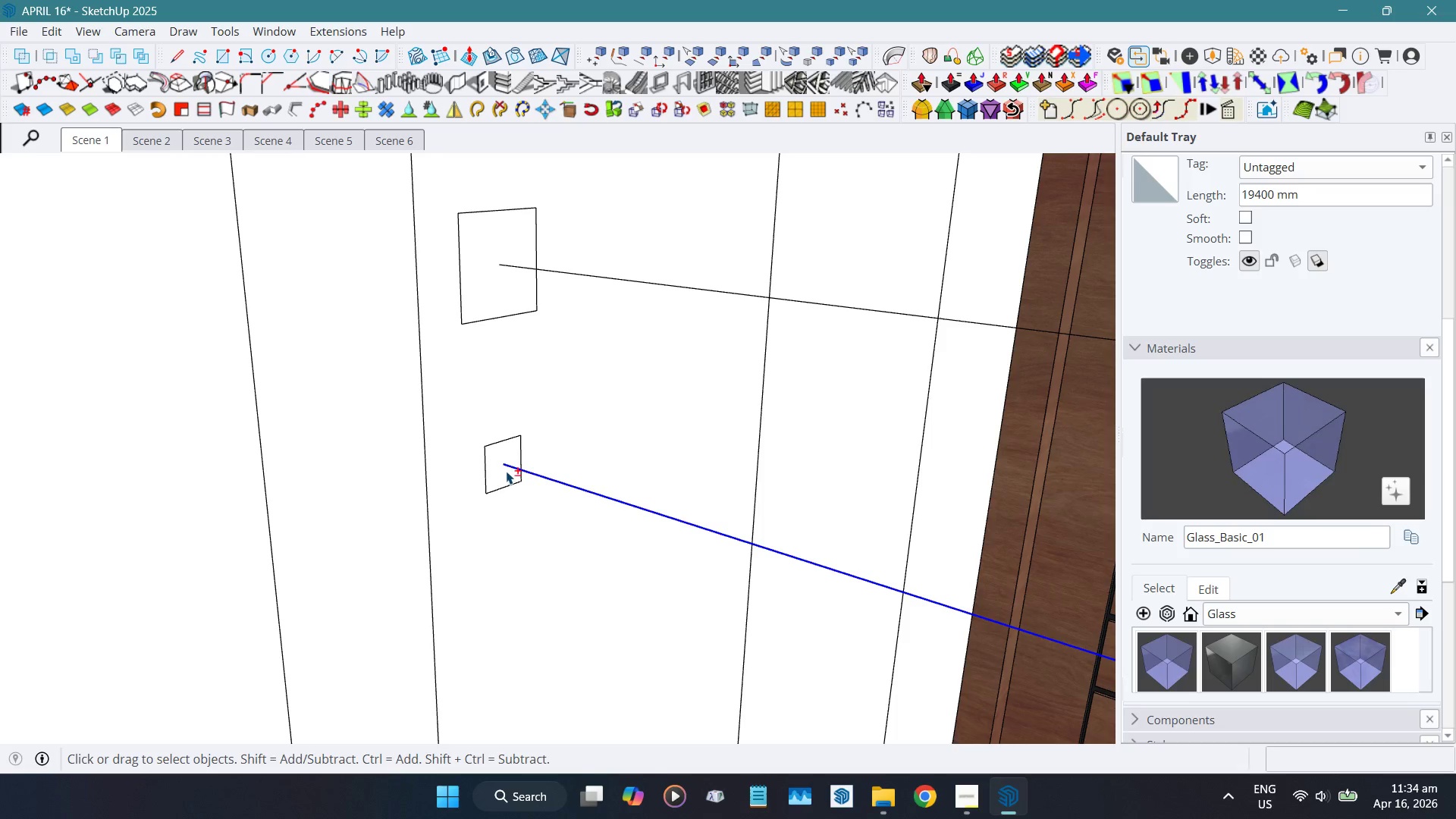 
key(Shift+W)
 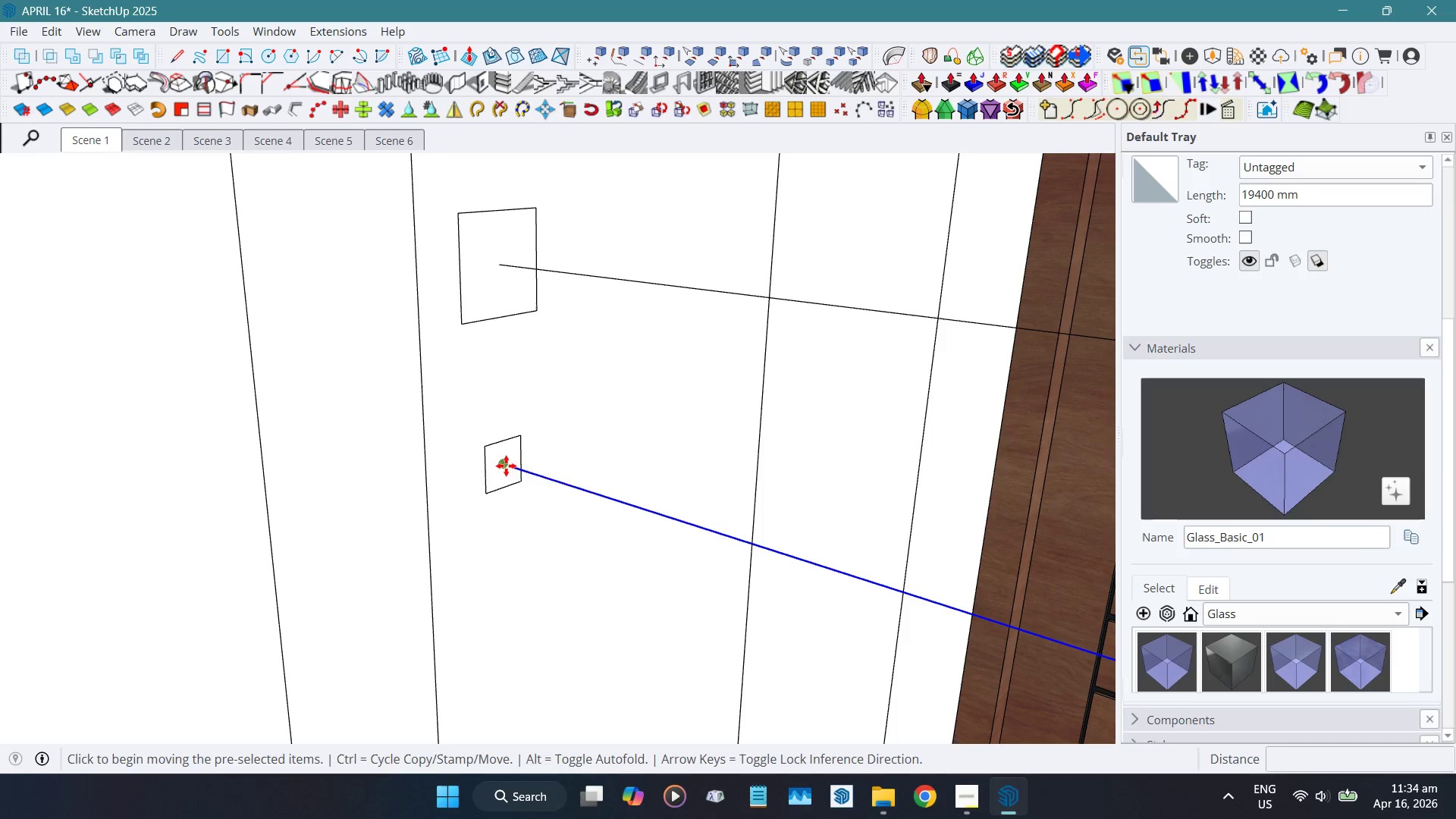 
left_click([506, 466])
 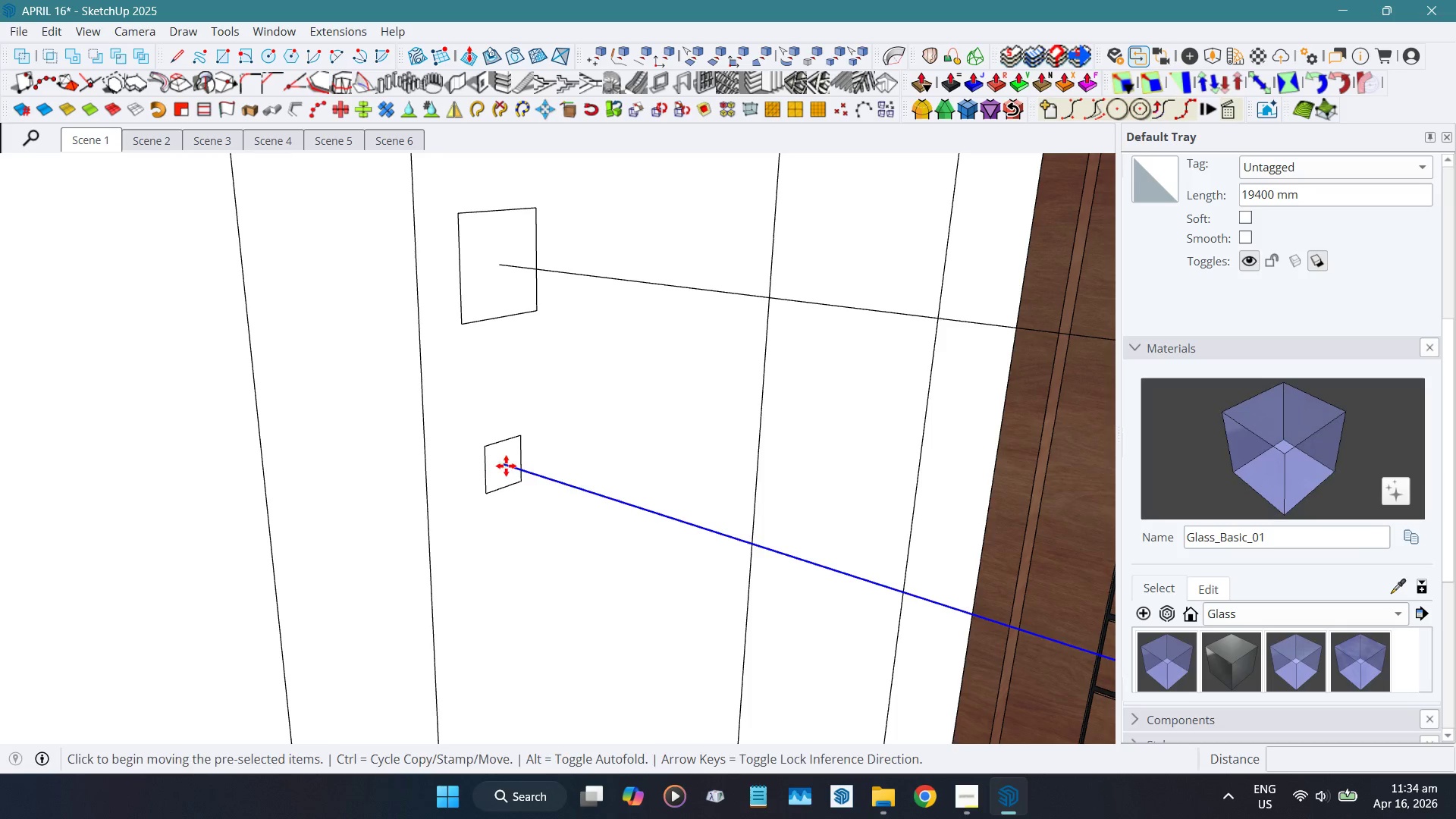 
key(Control+ControlLeft)
 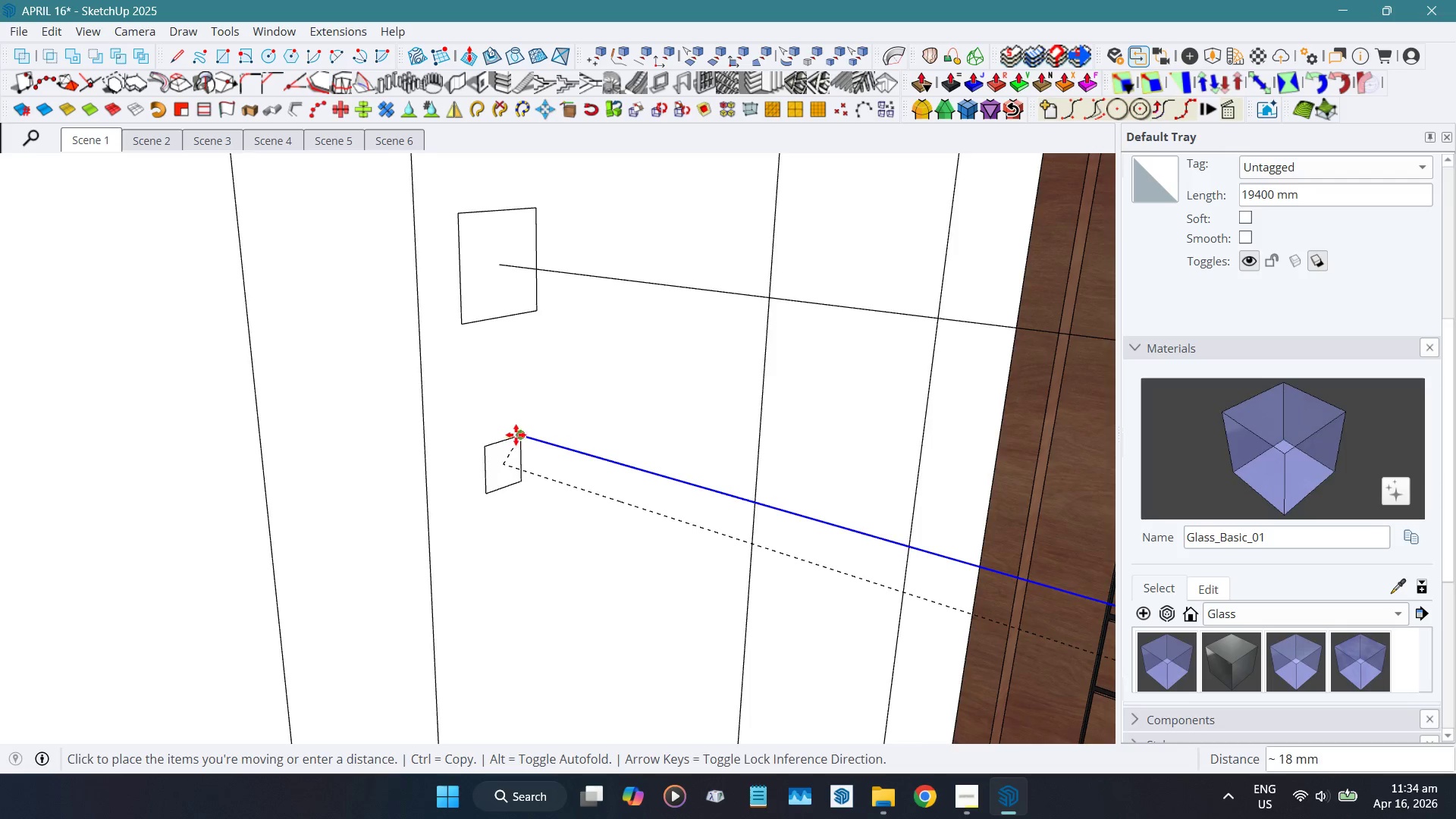 
hold_key(key=ShiftLeft, duration=0.69)
 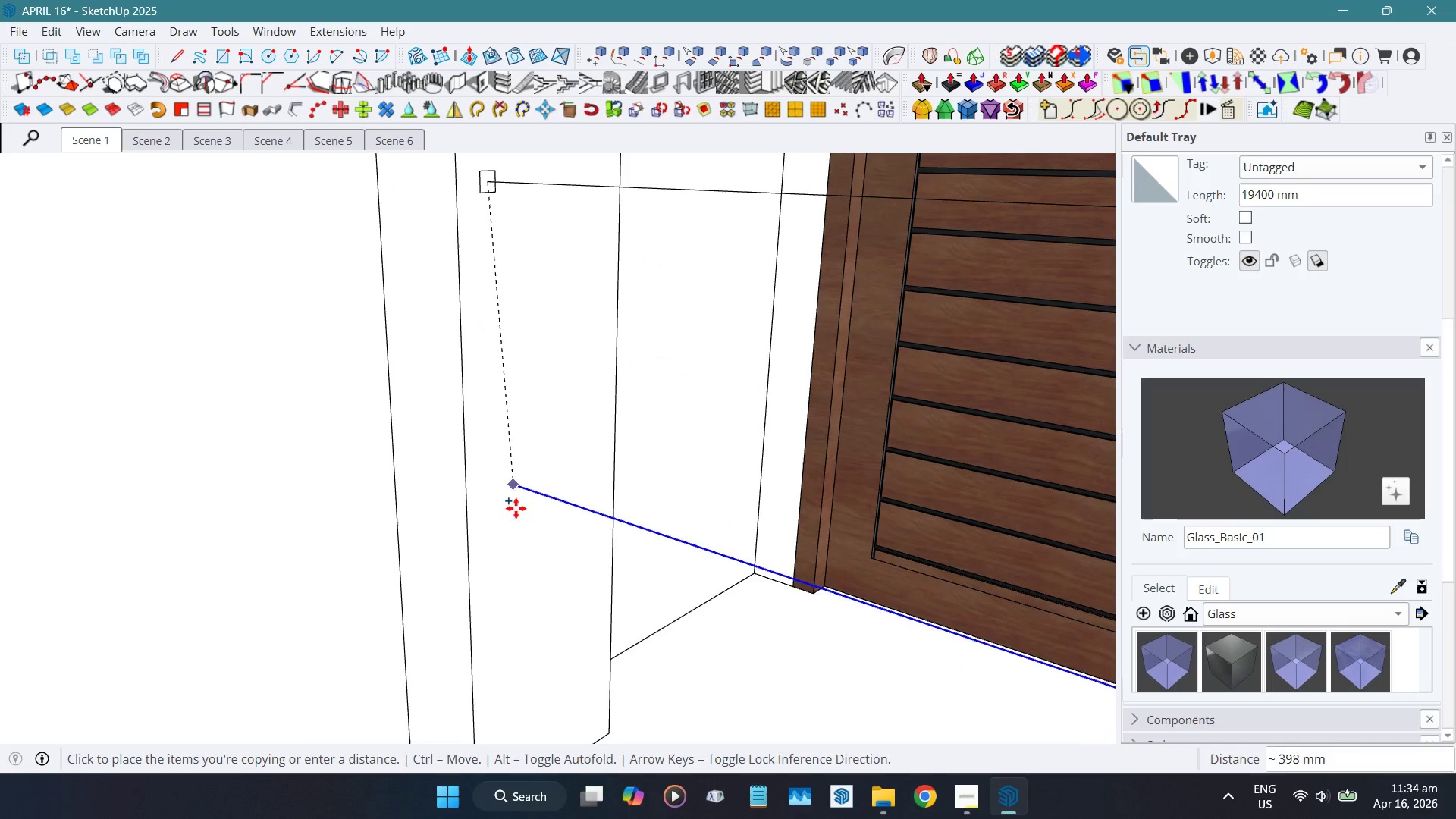 
scroll: coordinate [516, 444], scroll_direction: down, amount: 9.0
 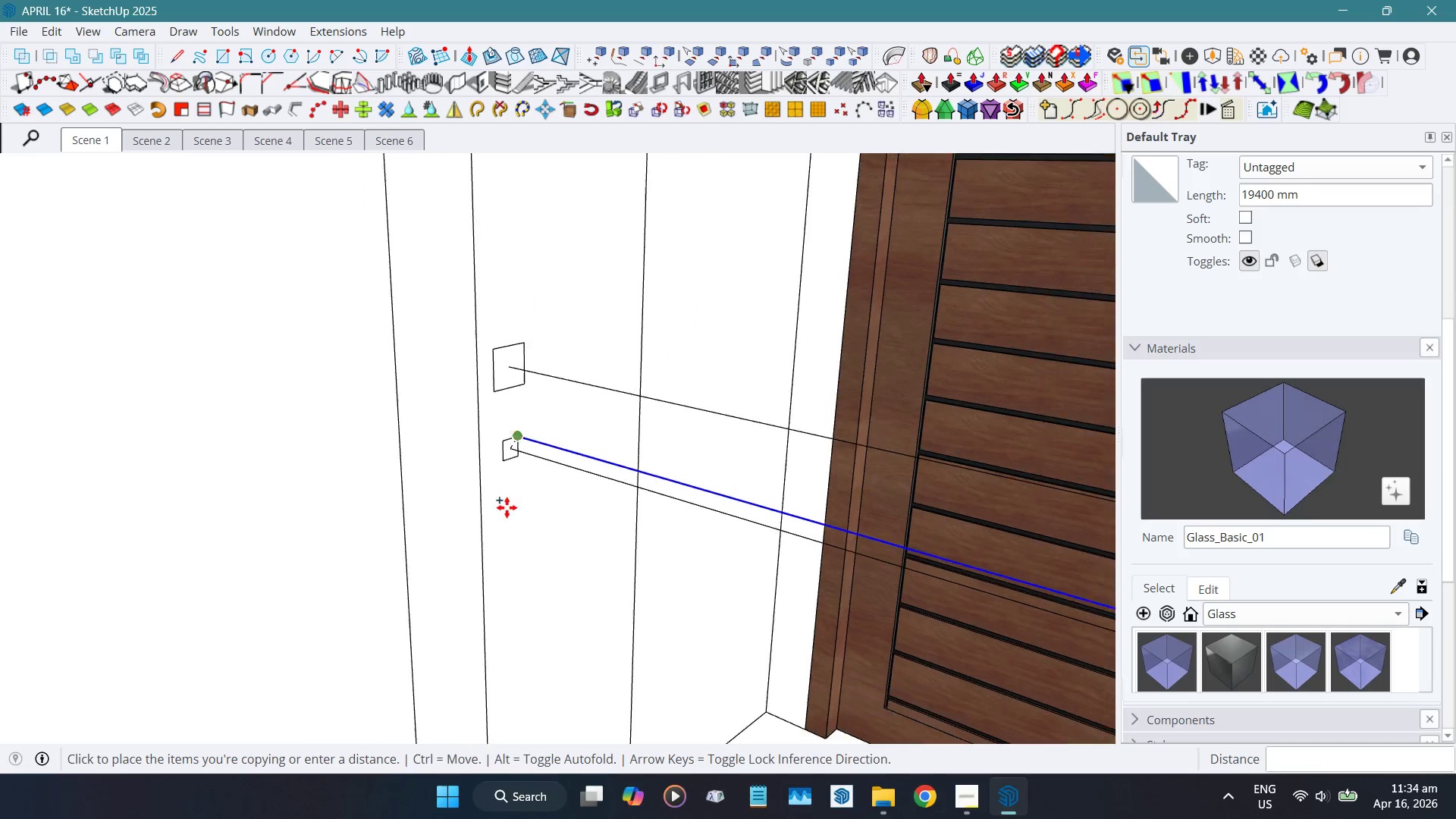 
hold_key(key=ShiftLeft, duration=0.75)
 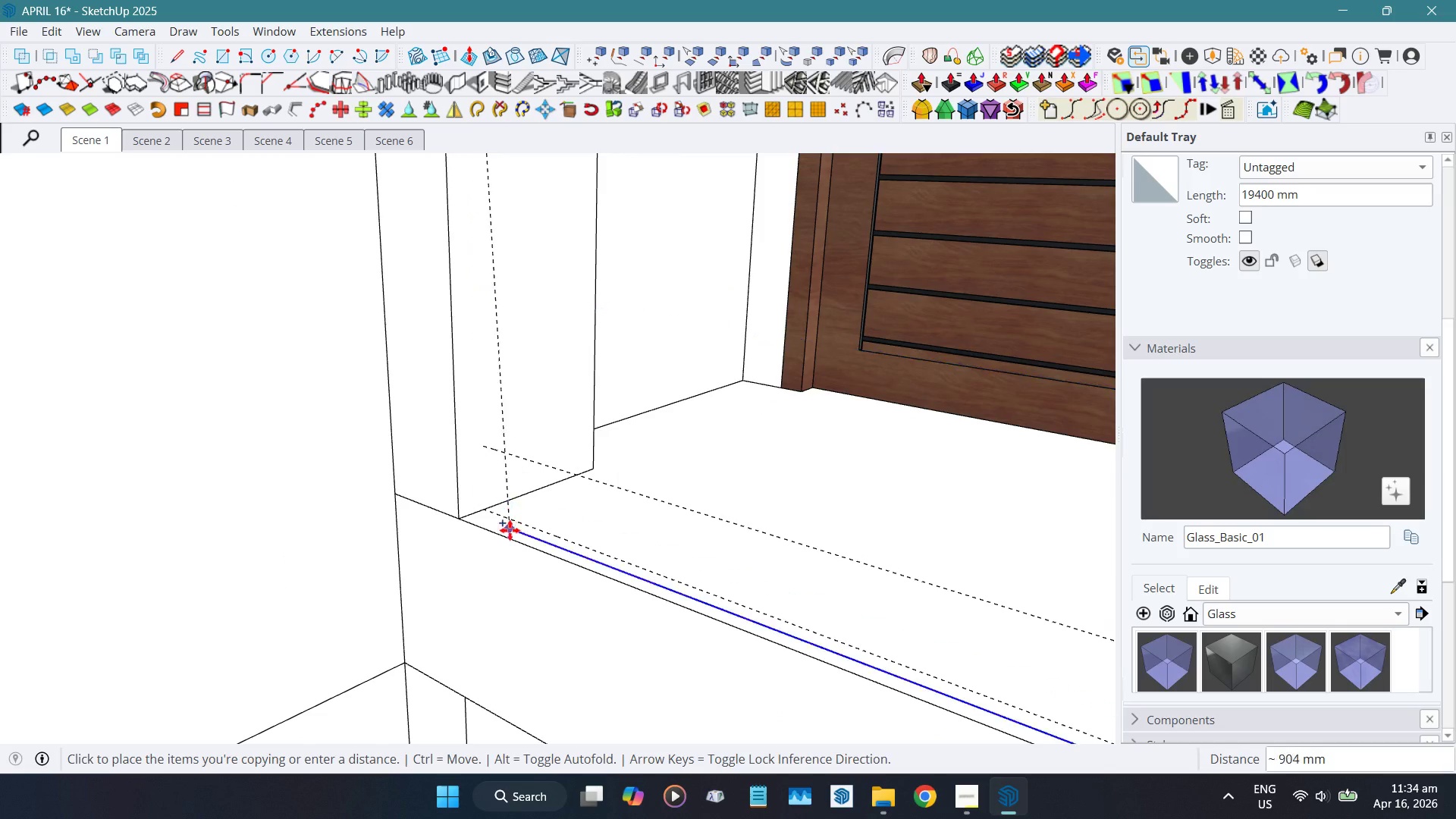 
scroll: coordinate [510, 521], scroll_direction: up, amount: 5.0
 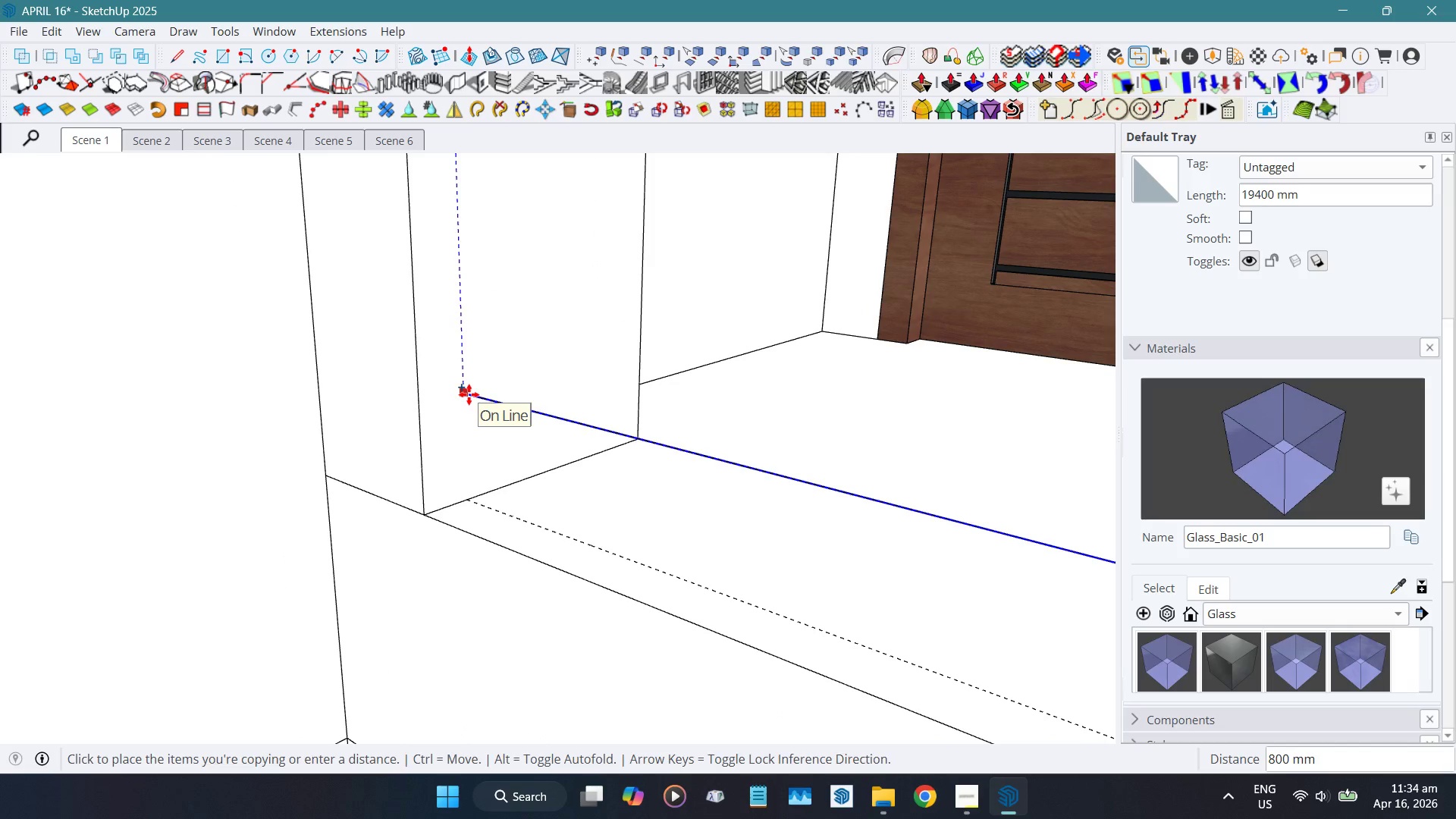 
wait(5.72)
 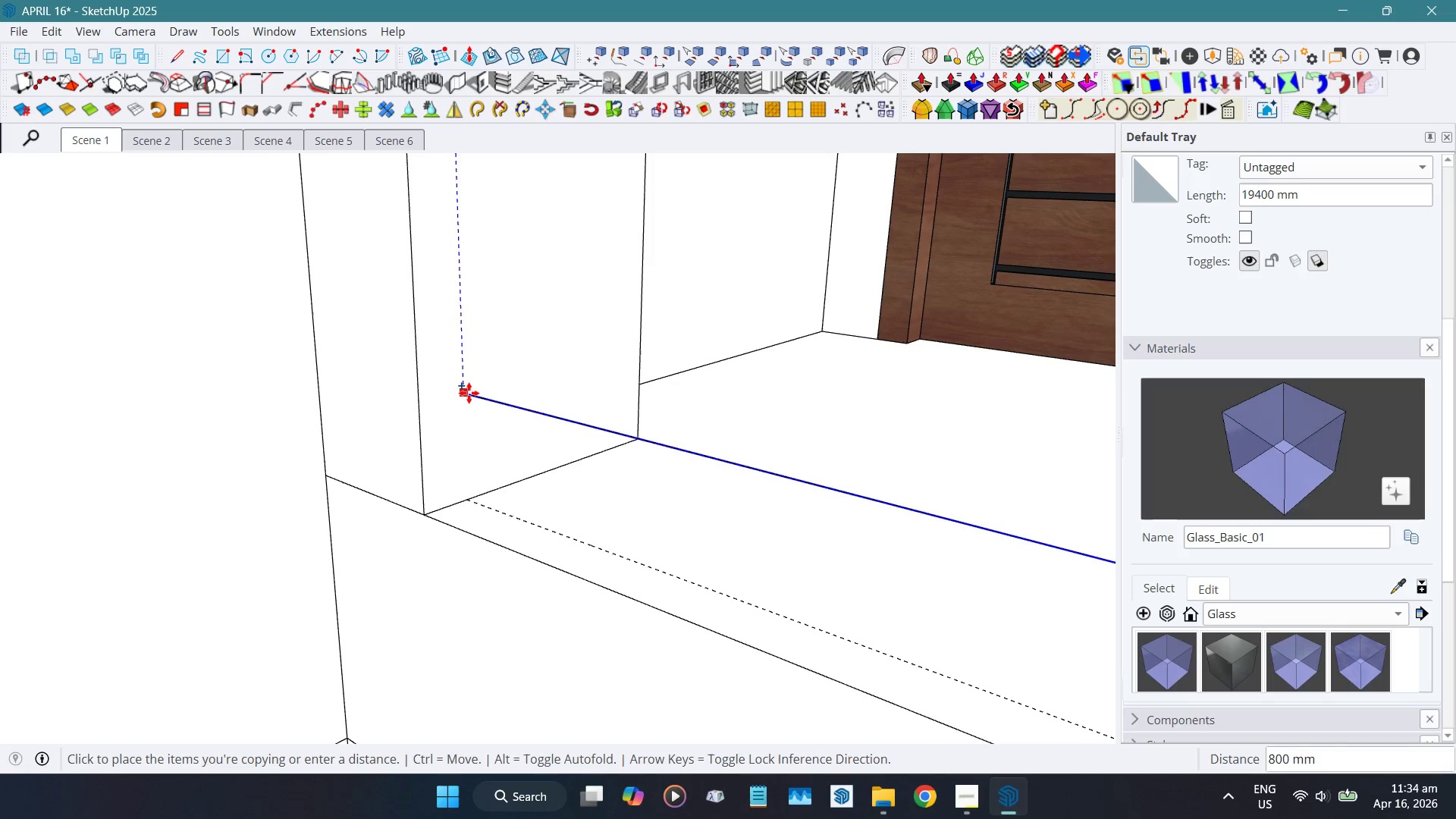 
key(Numpad7)
 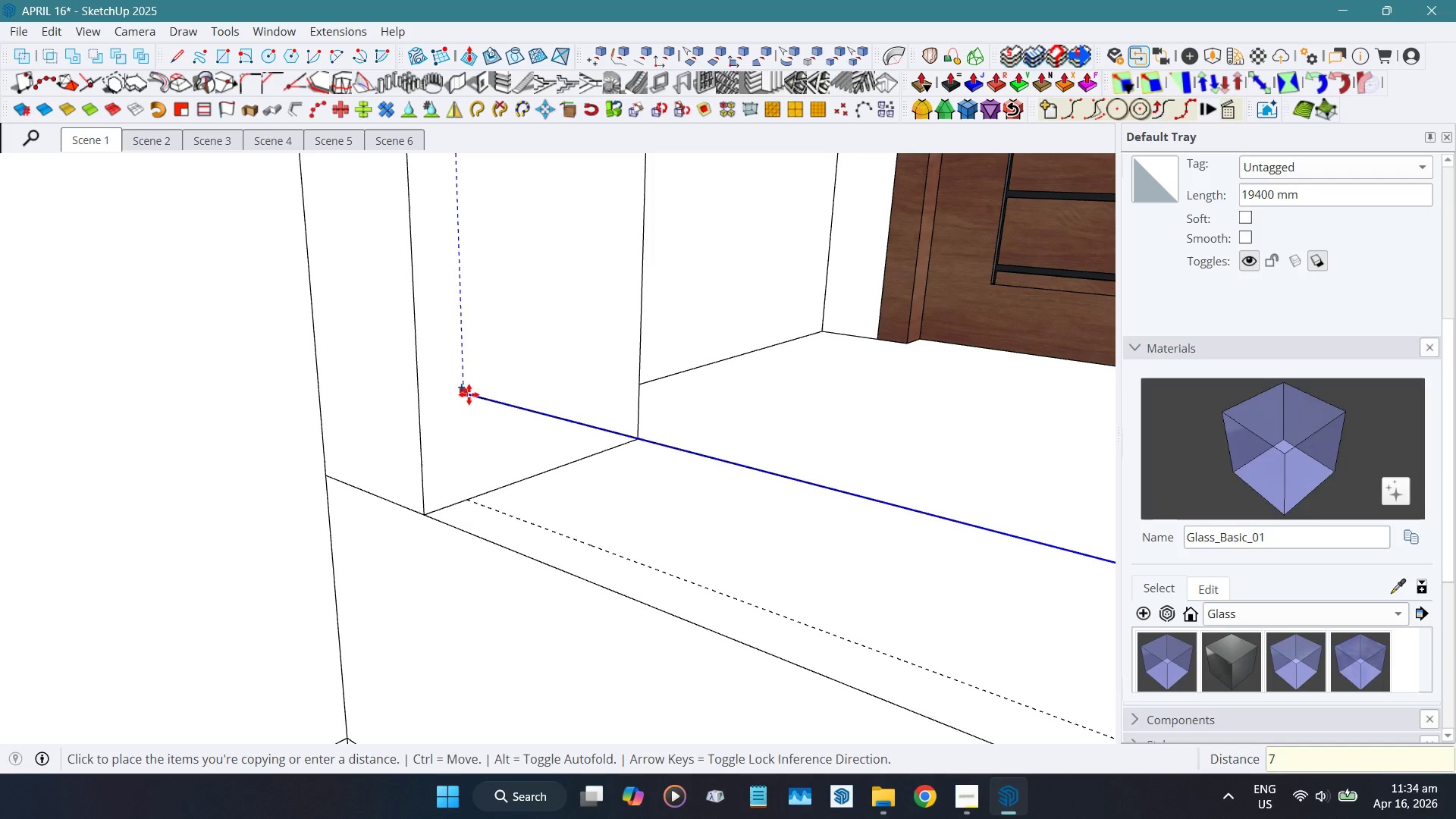 
key(Numpad2)
 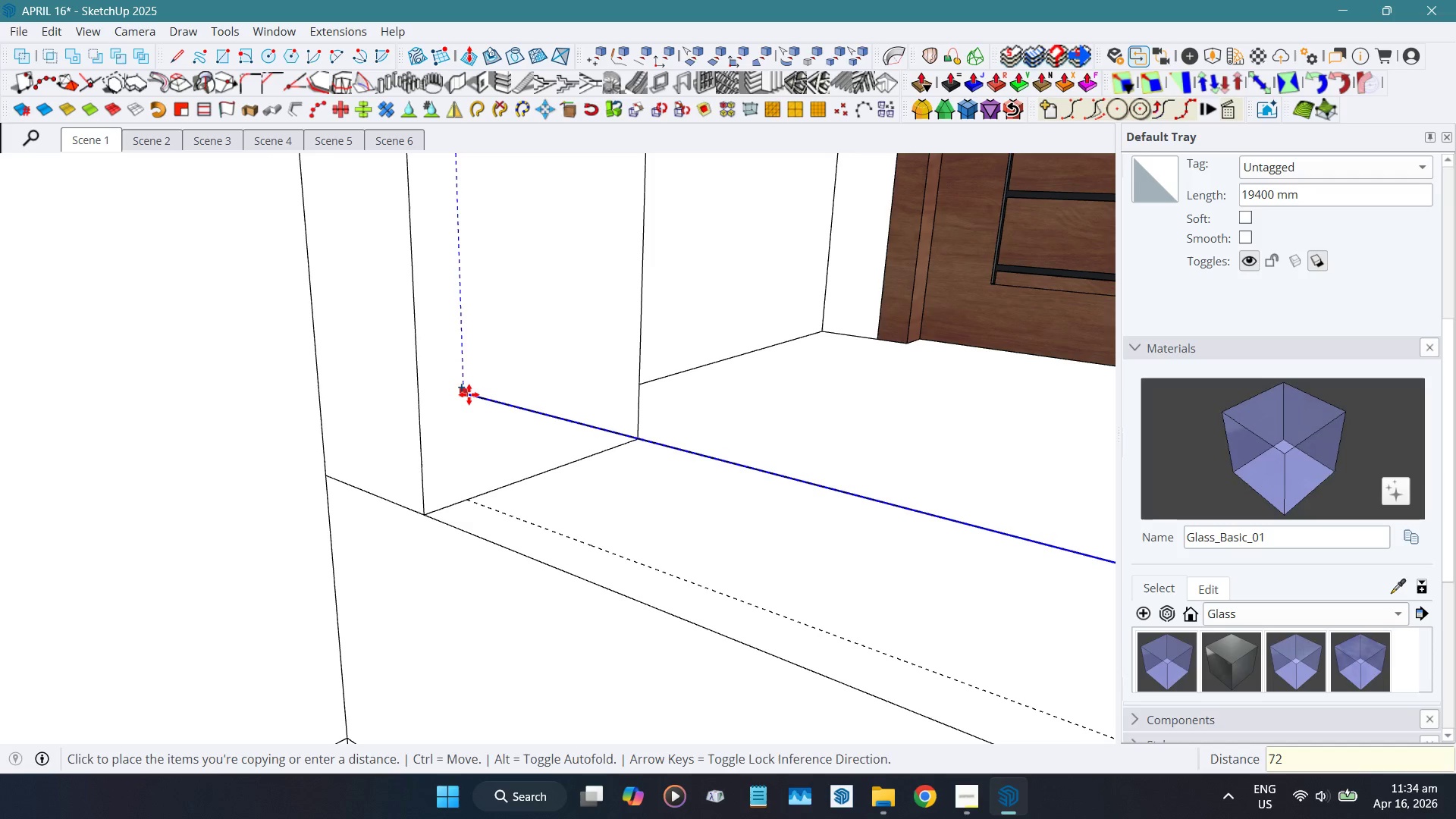 
key(Numpad5)
 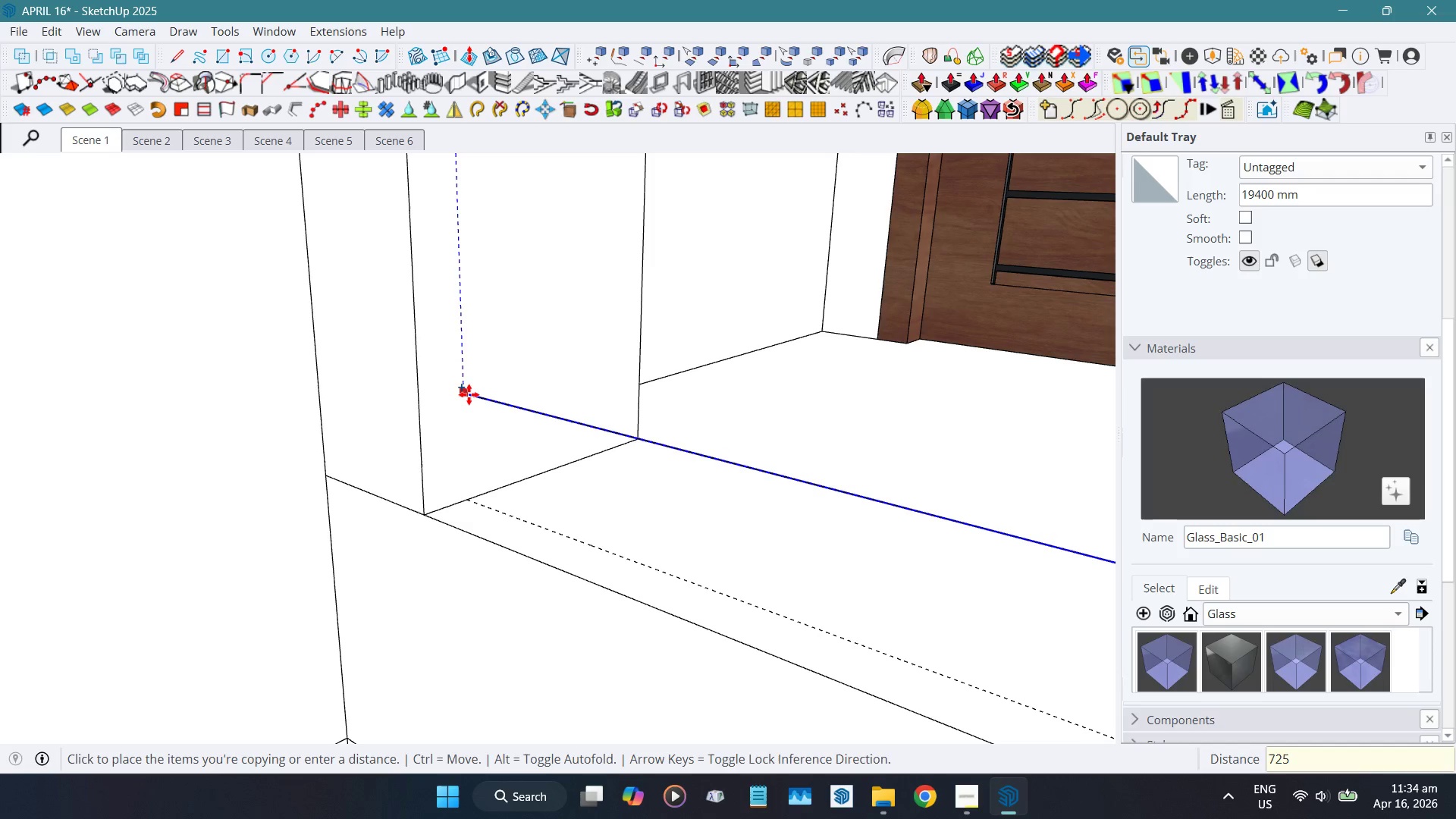 
key(NumpadEnter)
 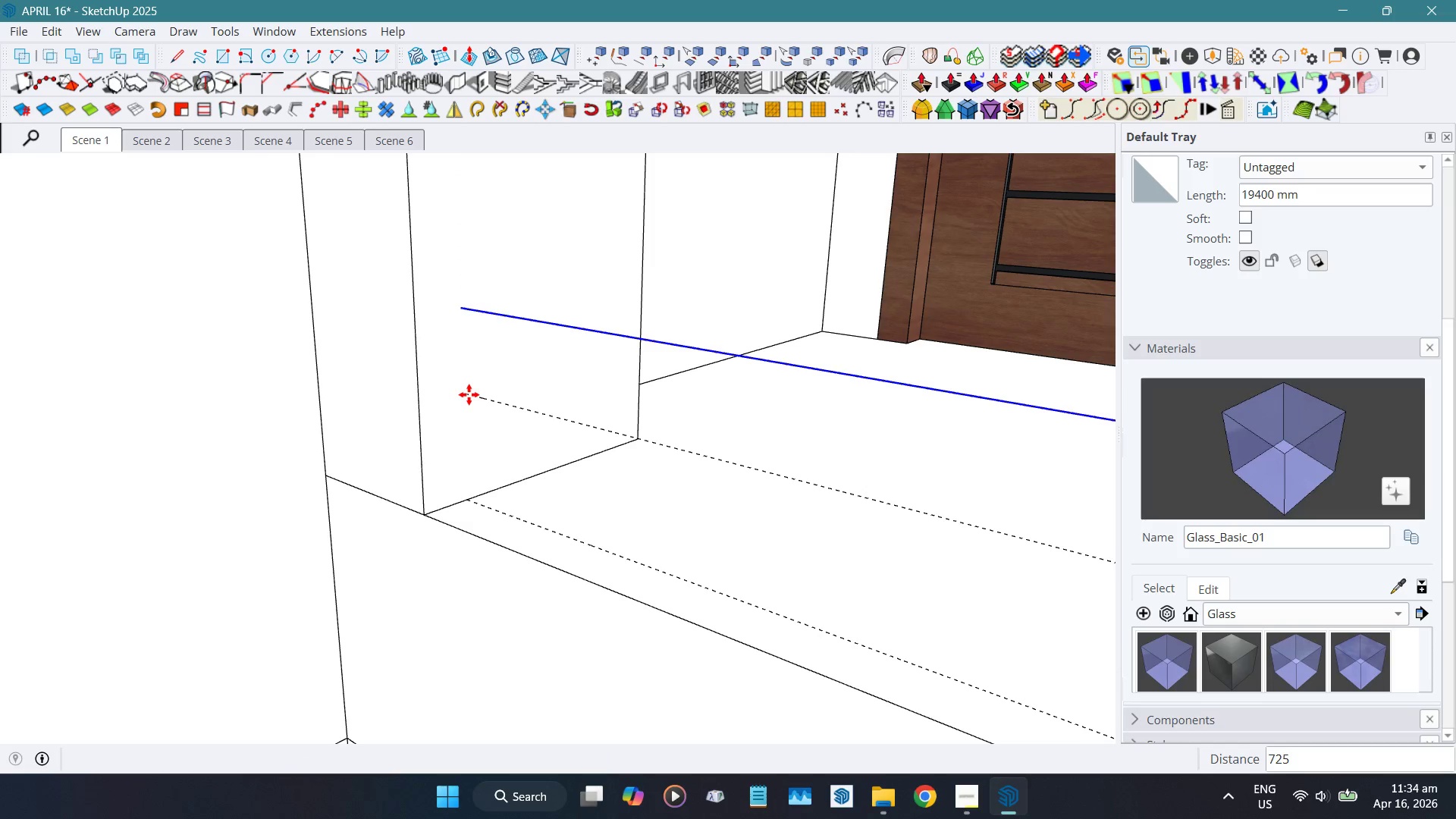 
wait(6.97)
 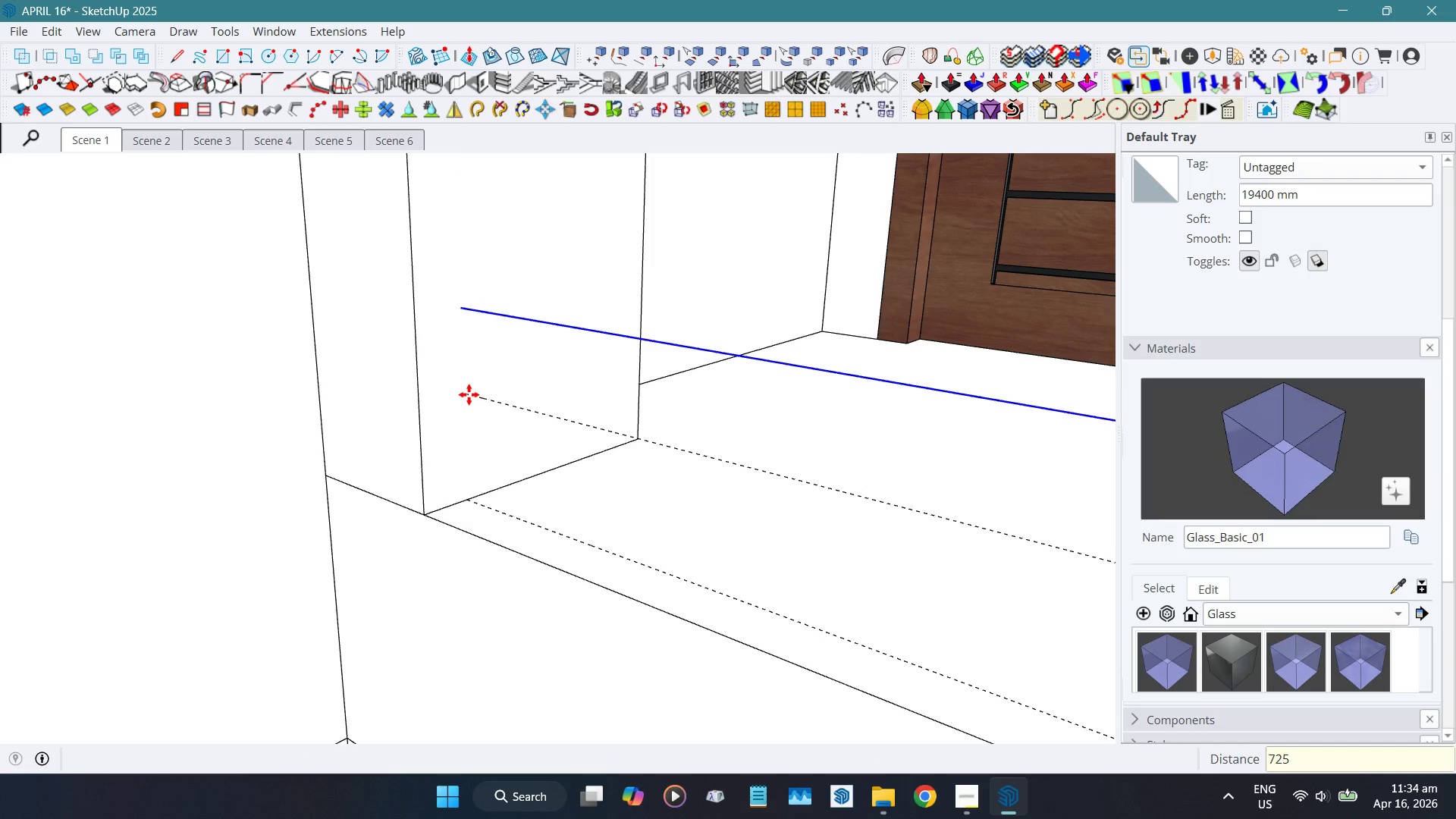 
key(Numpad8)
 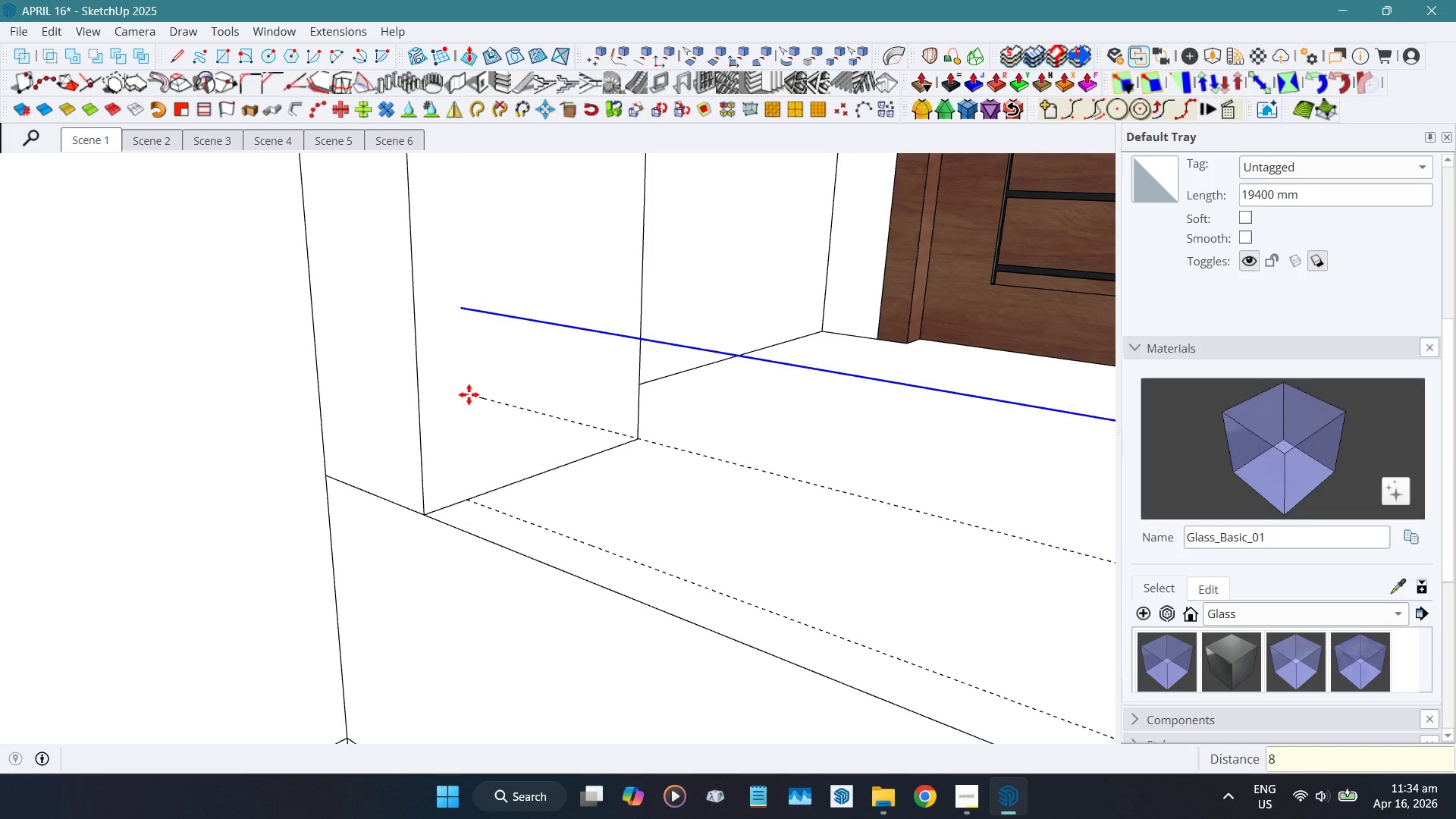 
key(Numpad0)
 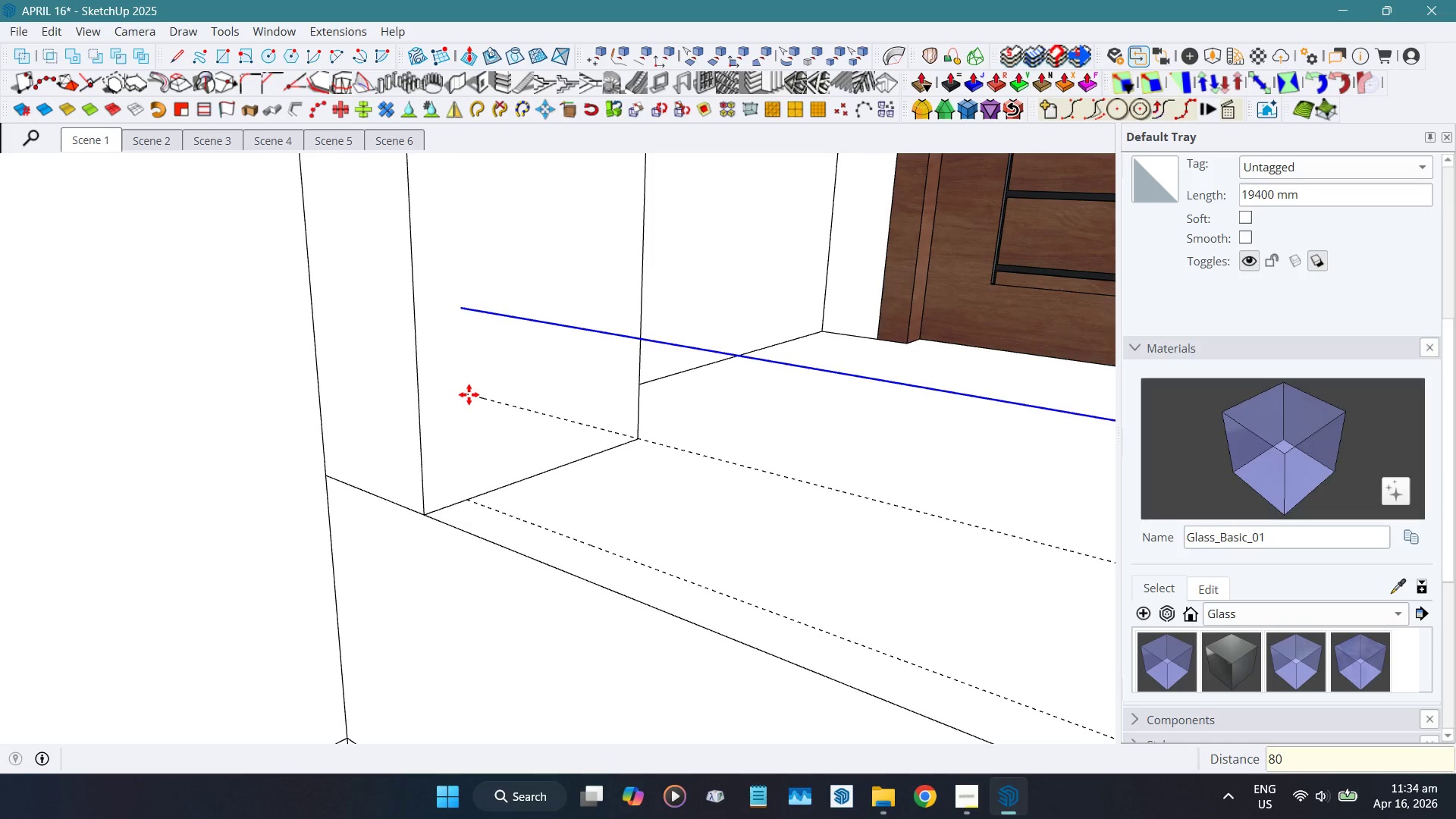 
key(Numpad0)
 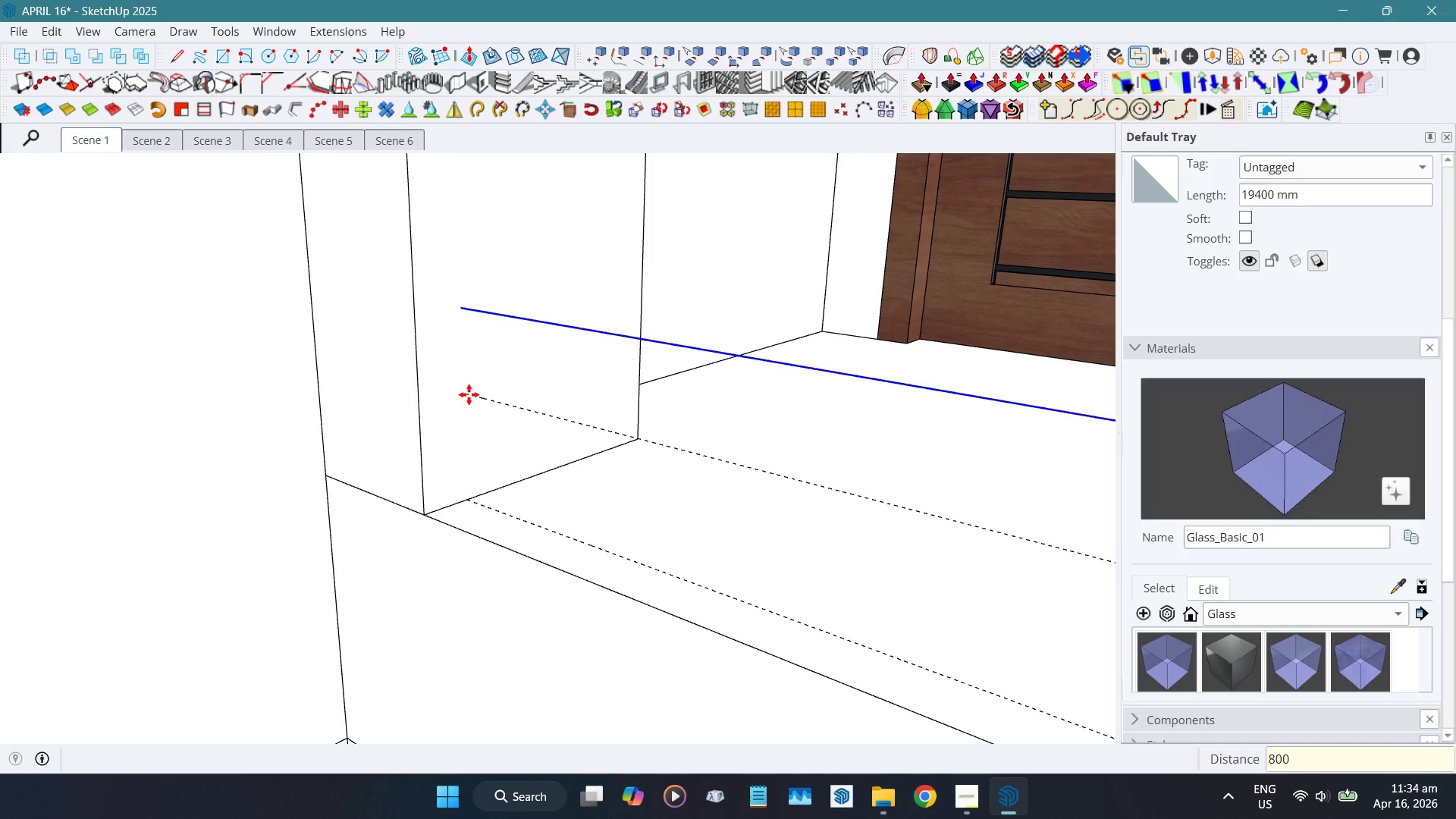 
key(NumpadEnter)
 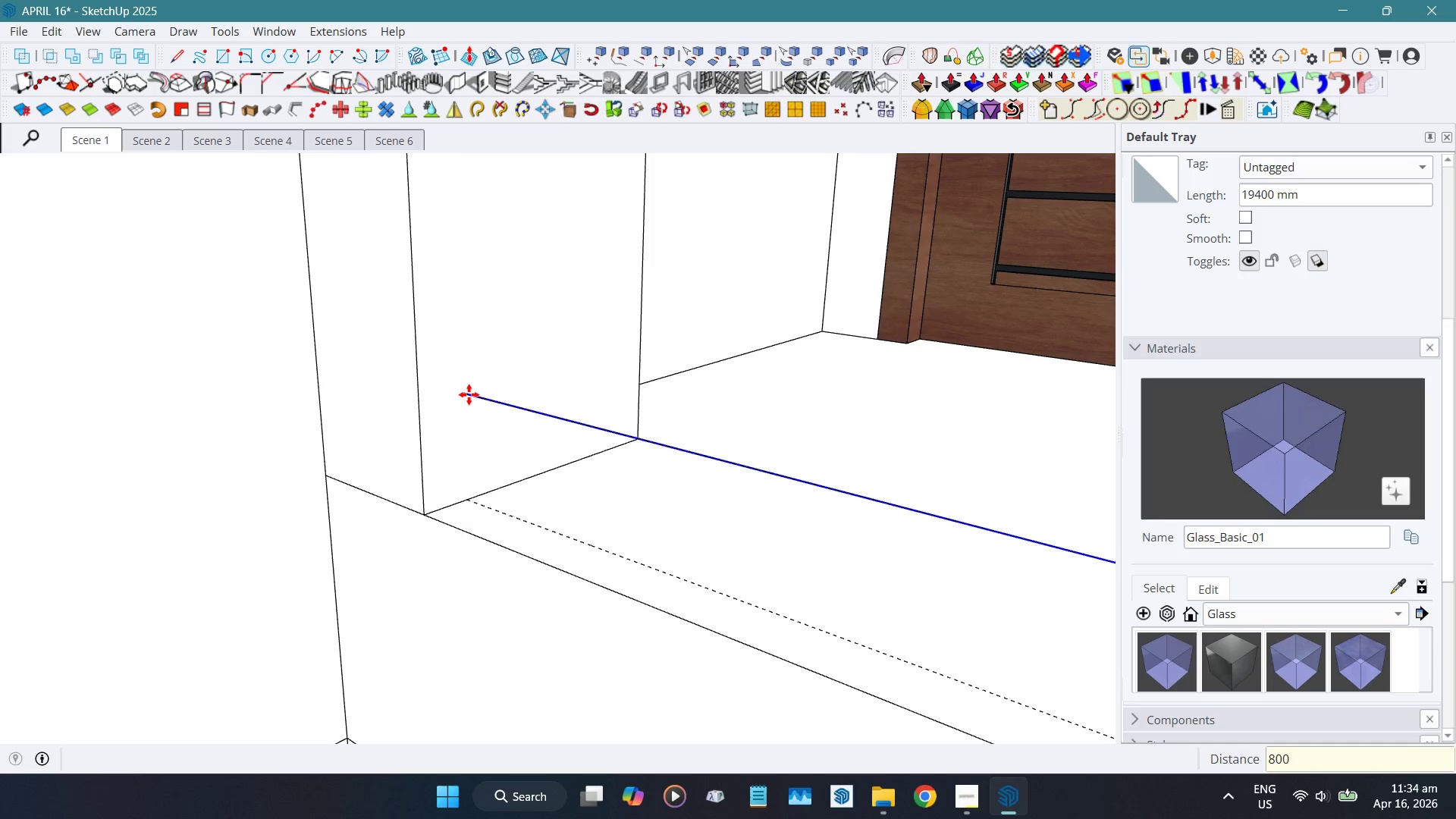 
key(Space)
 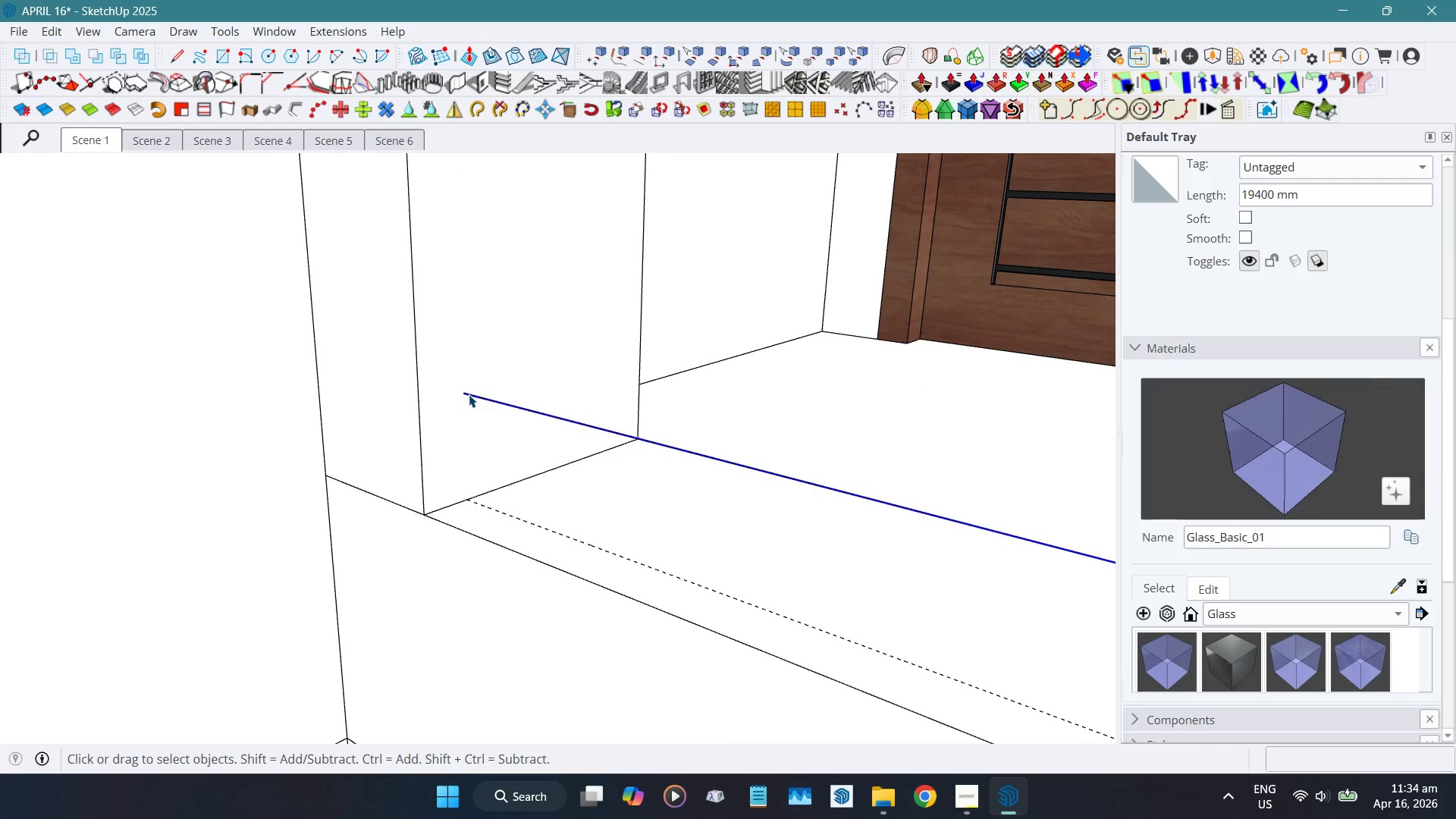 
scroll: coordinate [469, 394], scroll_direction: down, amount: 11.0
 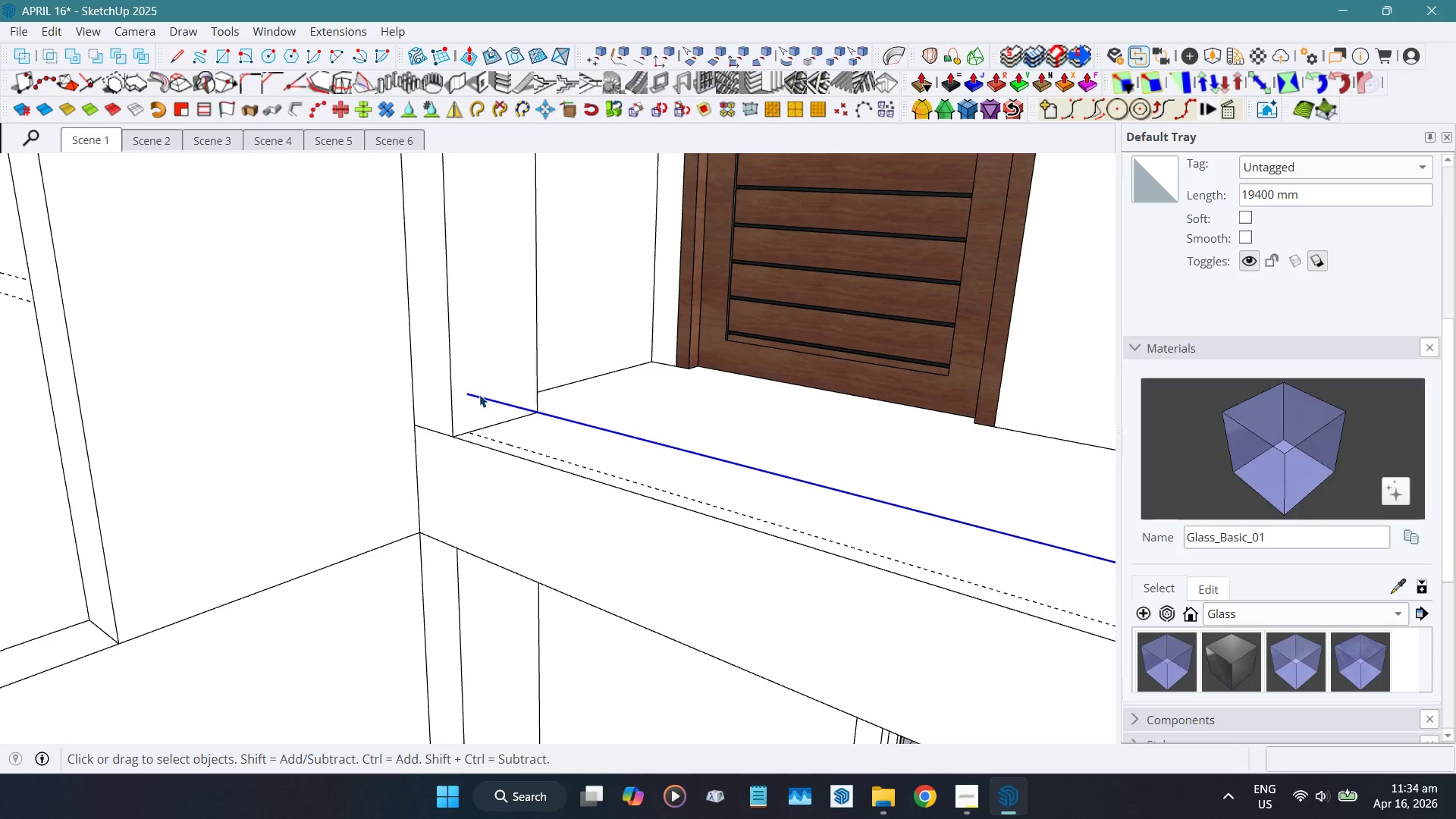 
hold_key(key=ShiftLeft, duration=1.88)
 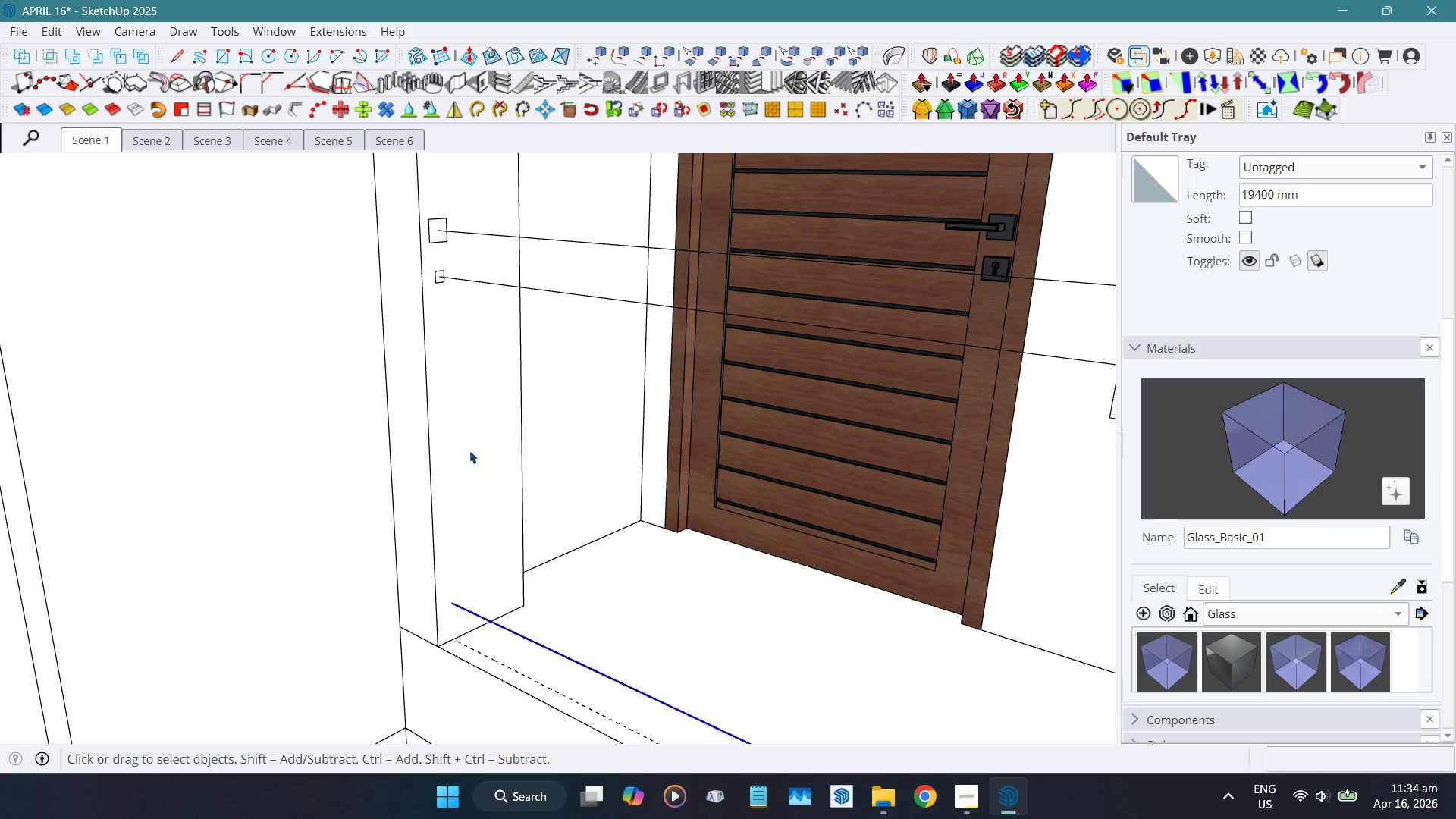 
wait(6.11)
 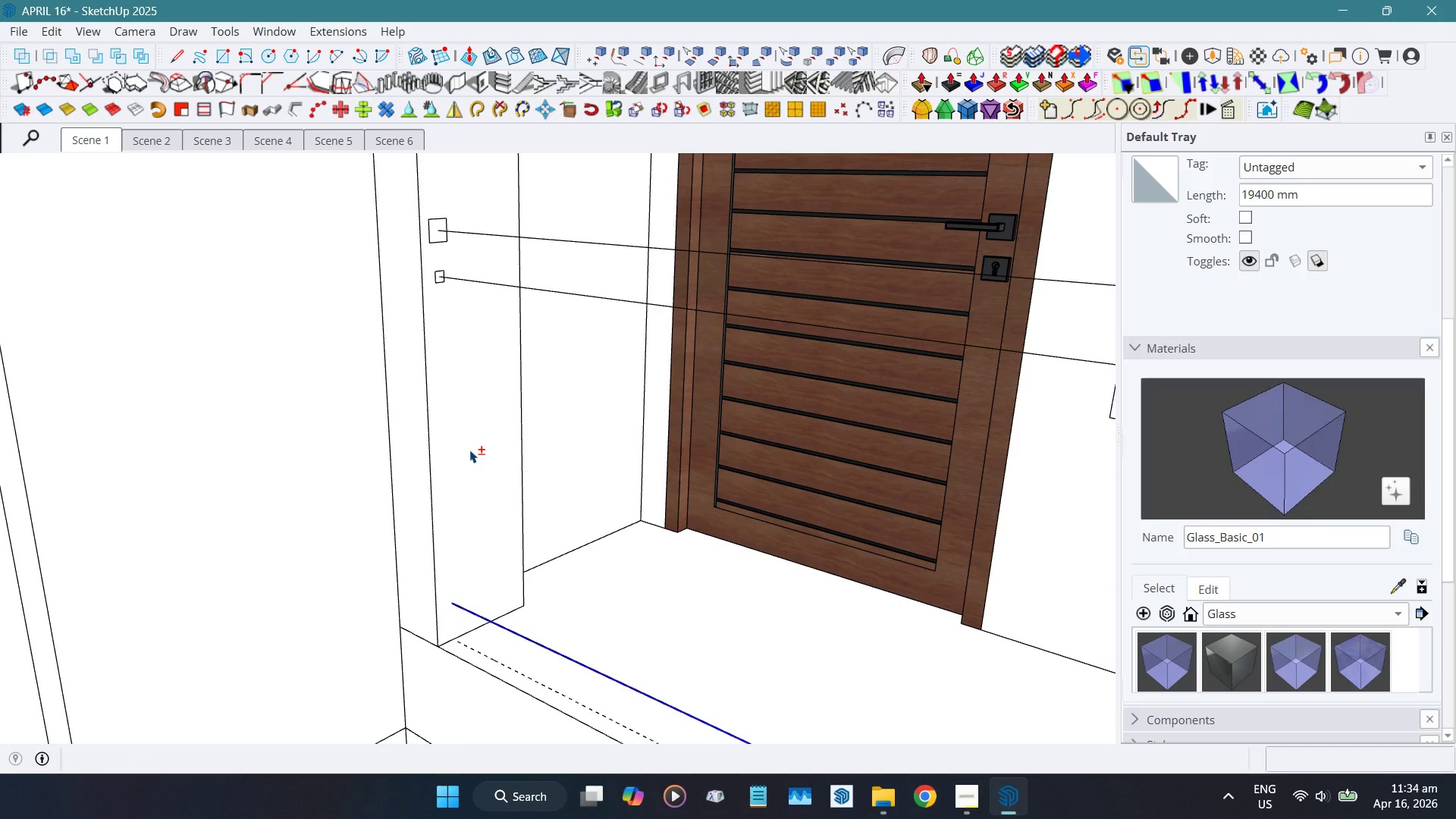 
scroll: coordinate [425, 212], scroll_direction: none, amount: 0.0
 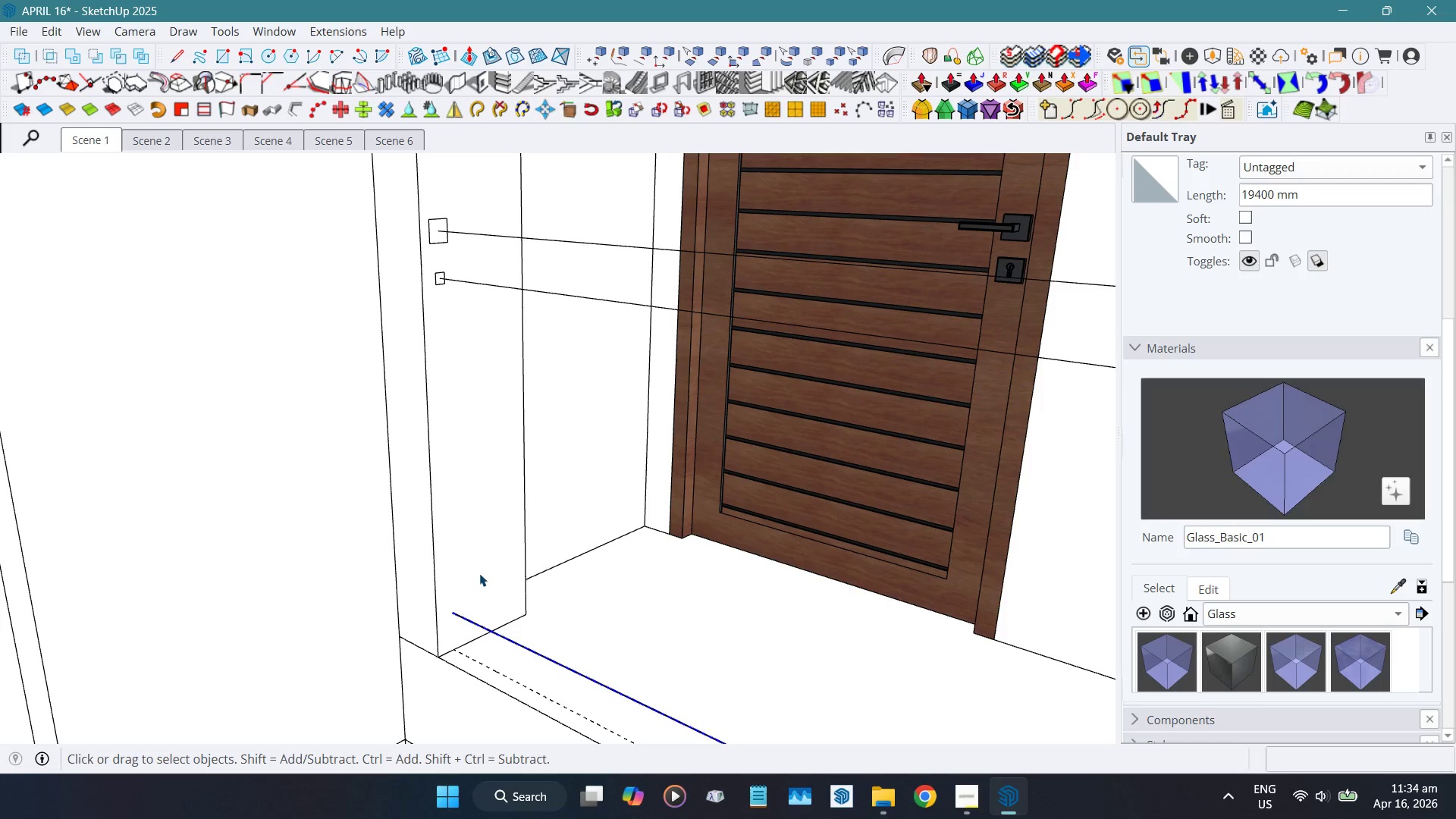 
key(Shift+ShiftLeft)
 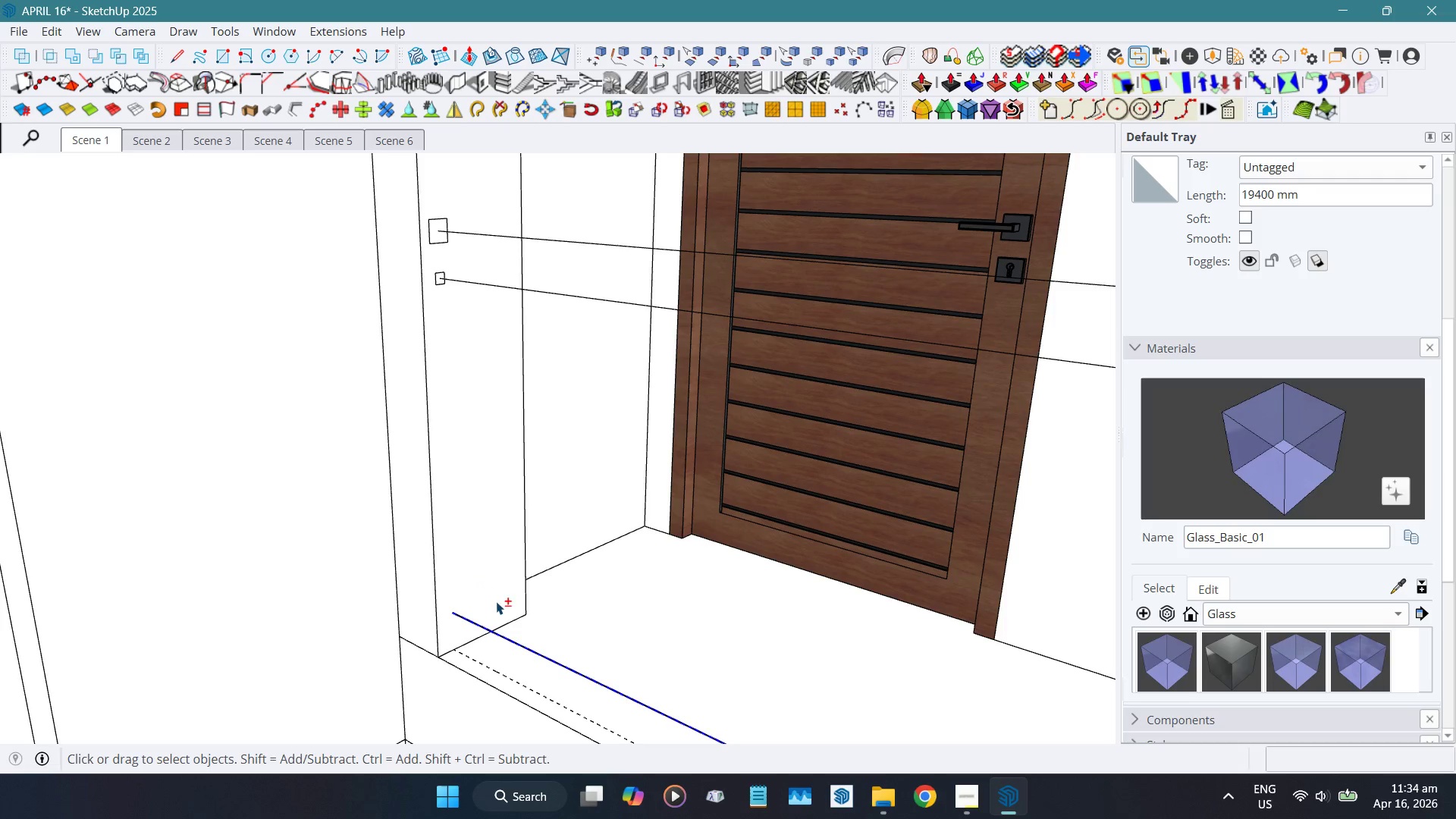 
key(Shift+F)
 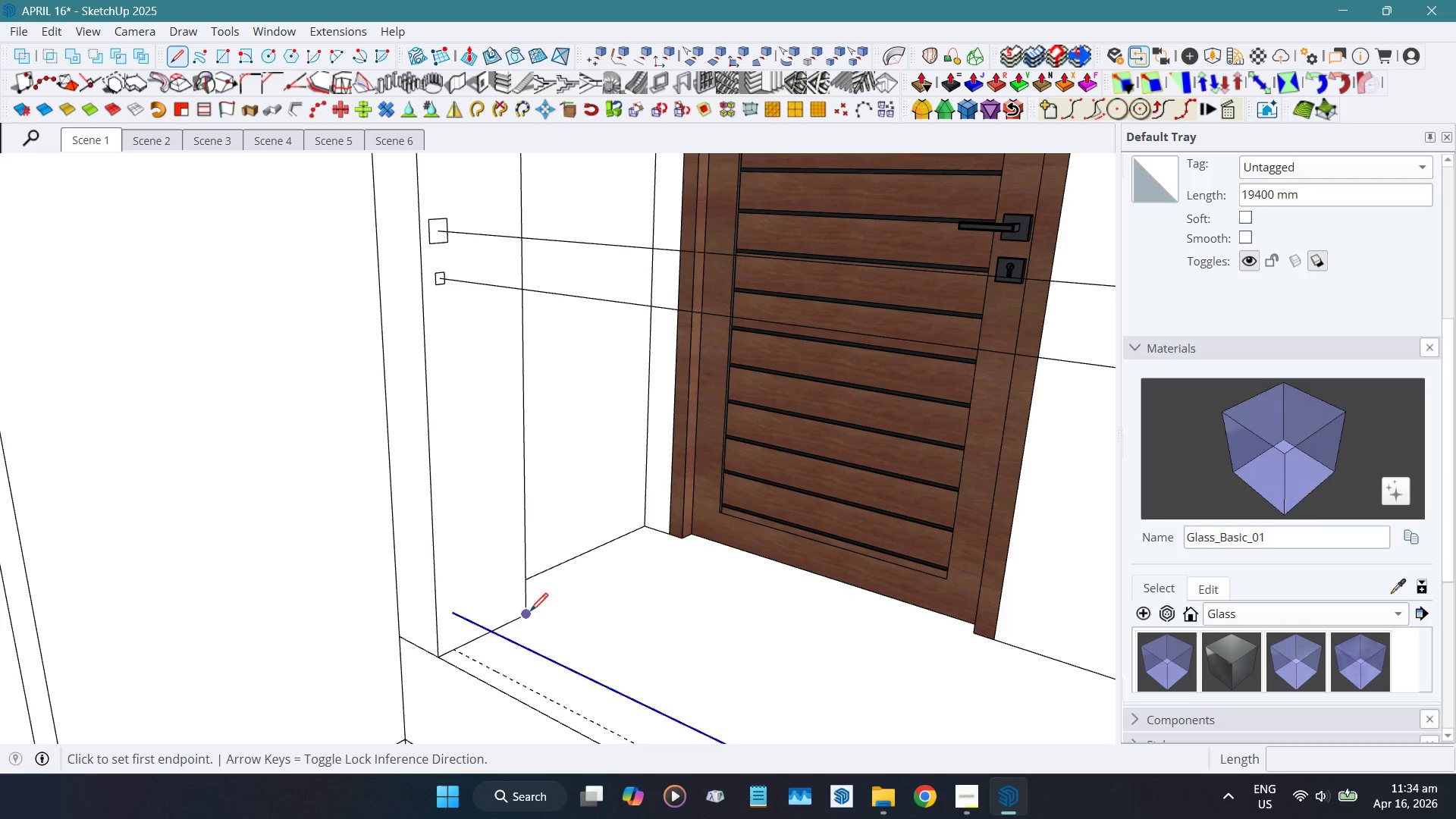 
left_click([528, 613])
 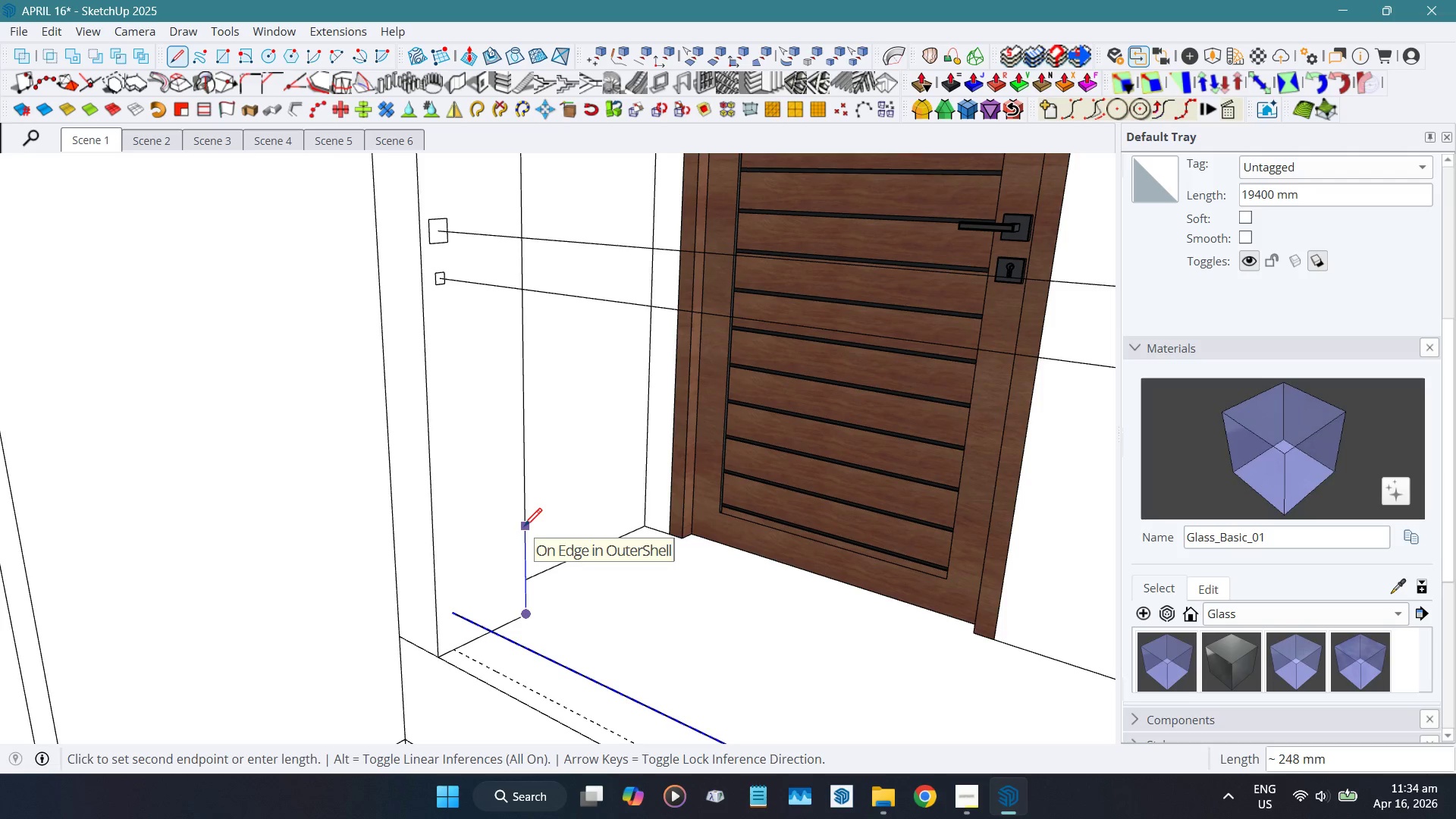 
key(Numpad7)
 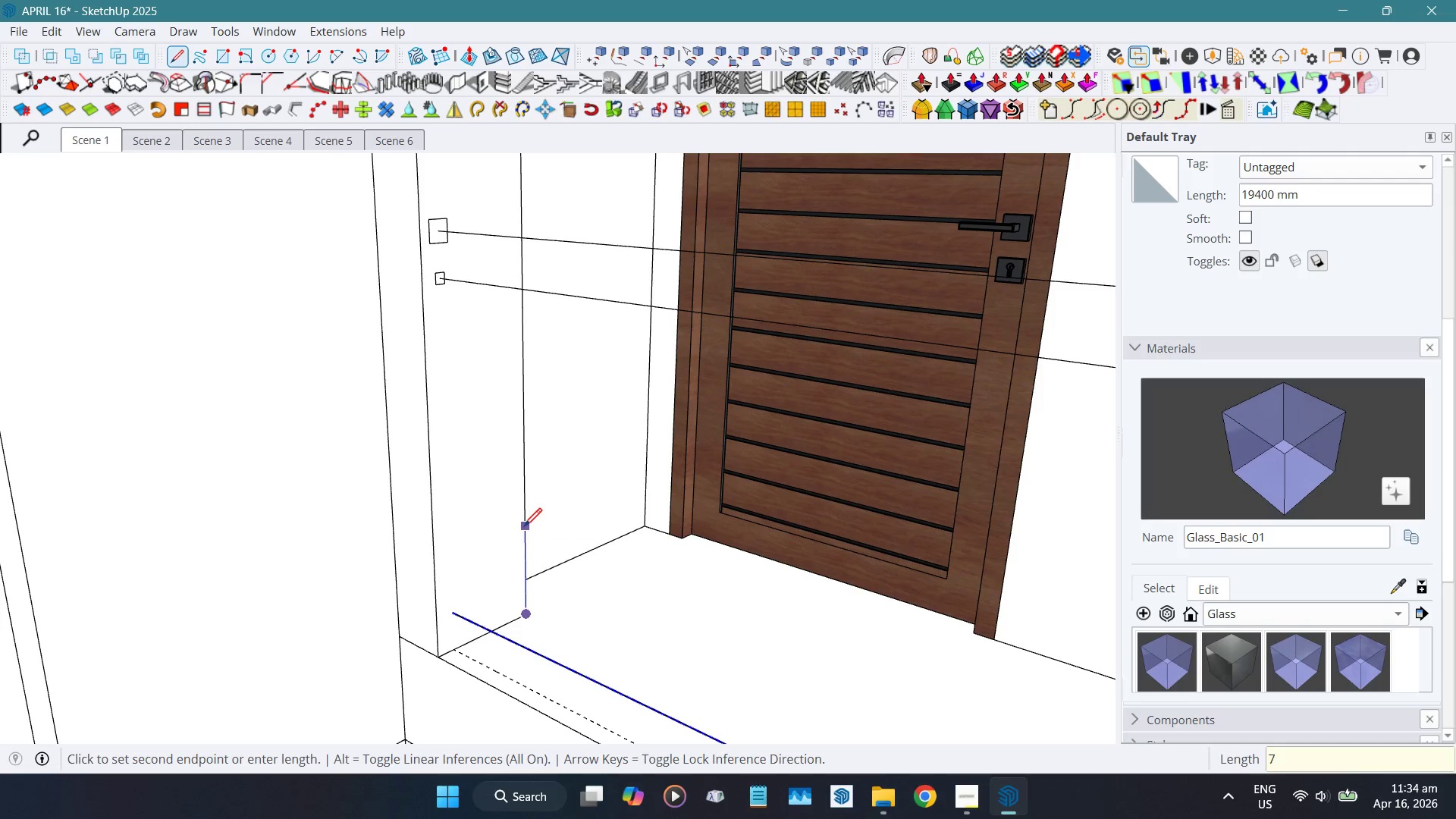 
key(Numpad5)
 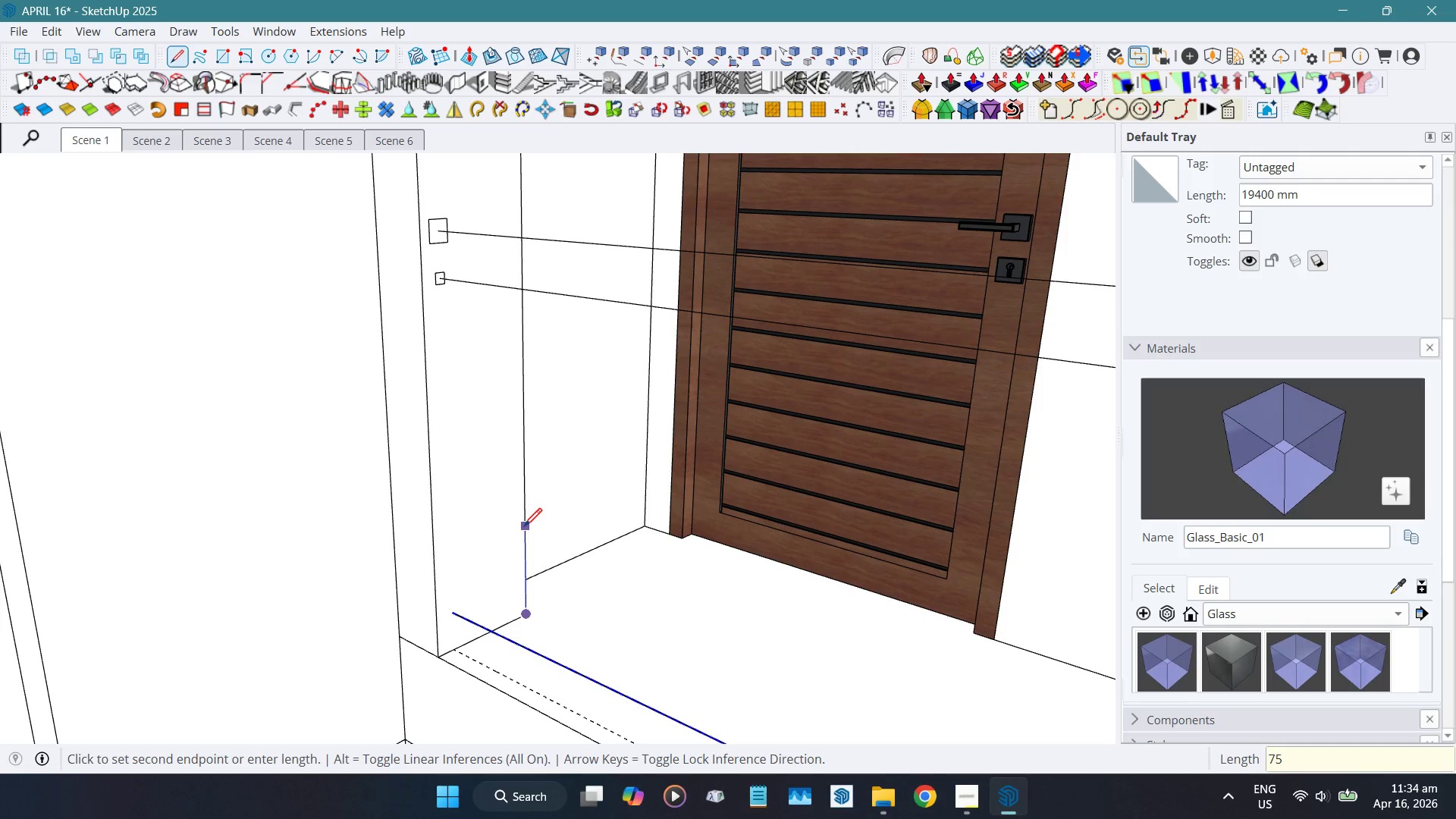 
key(Numpad0)
 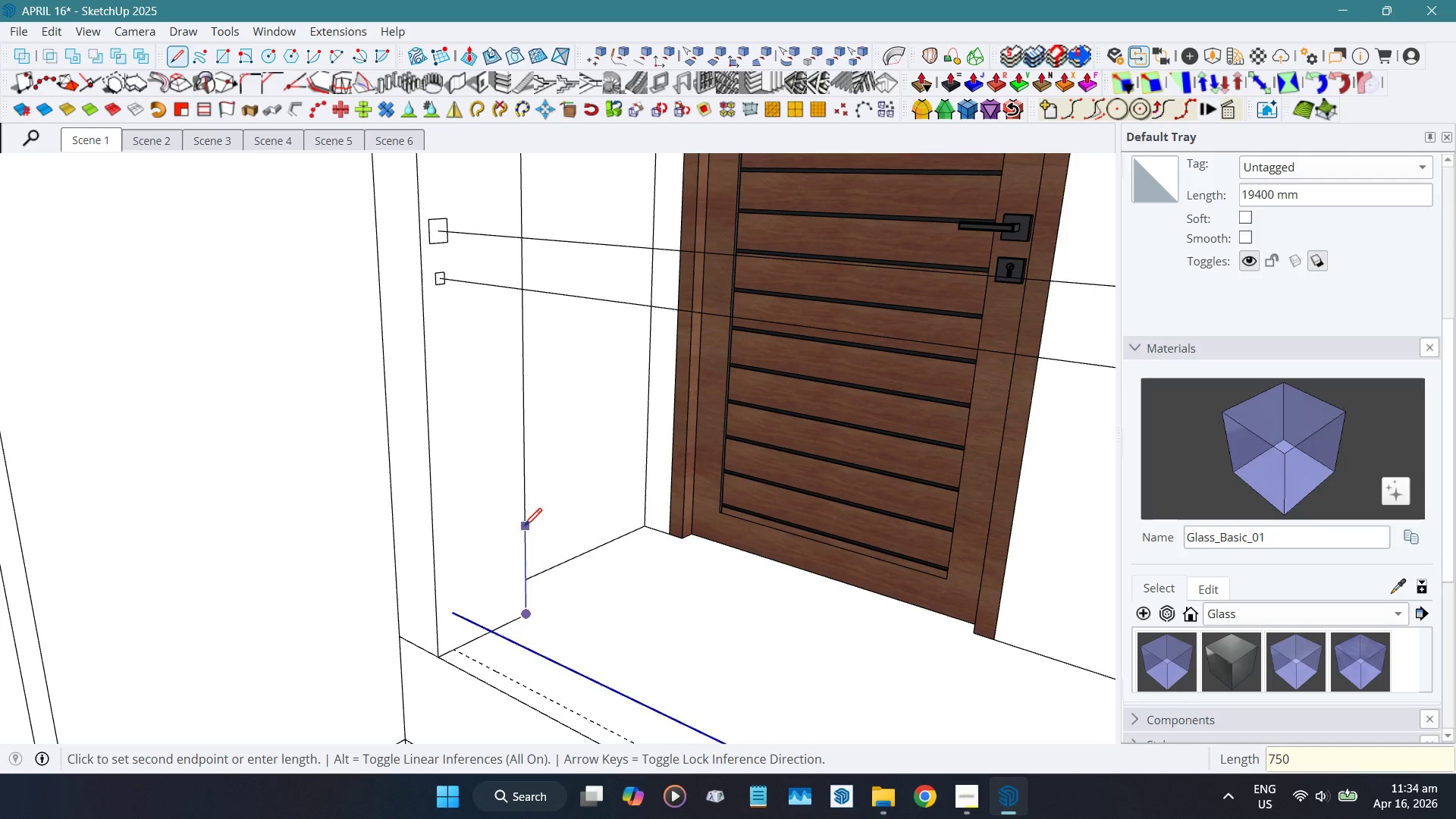 
key(NumpadEnter)
 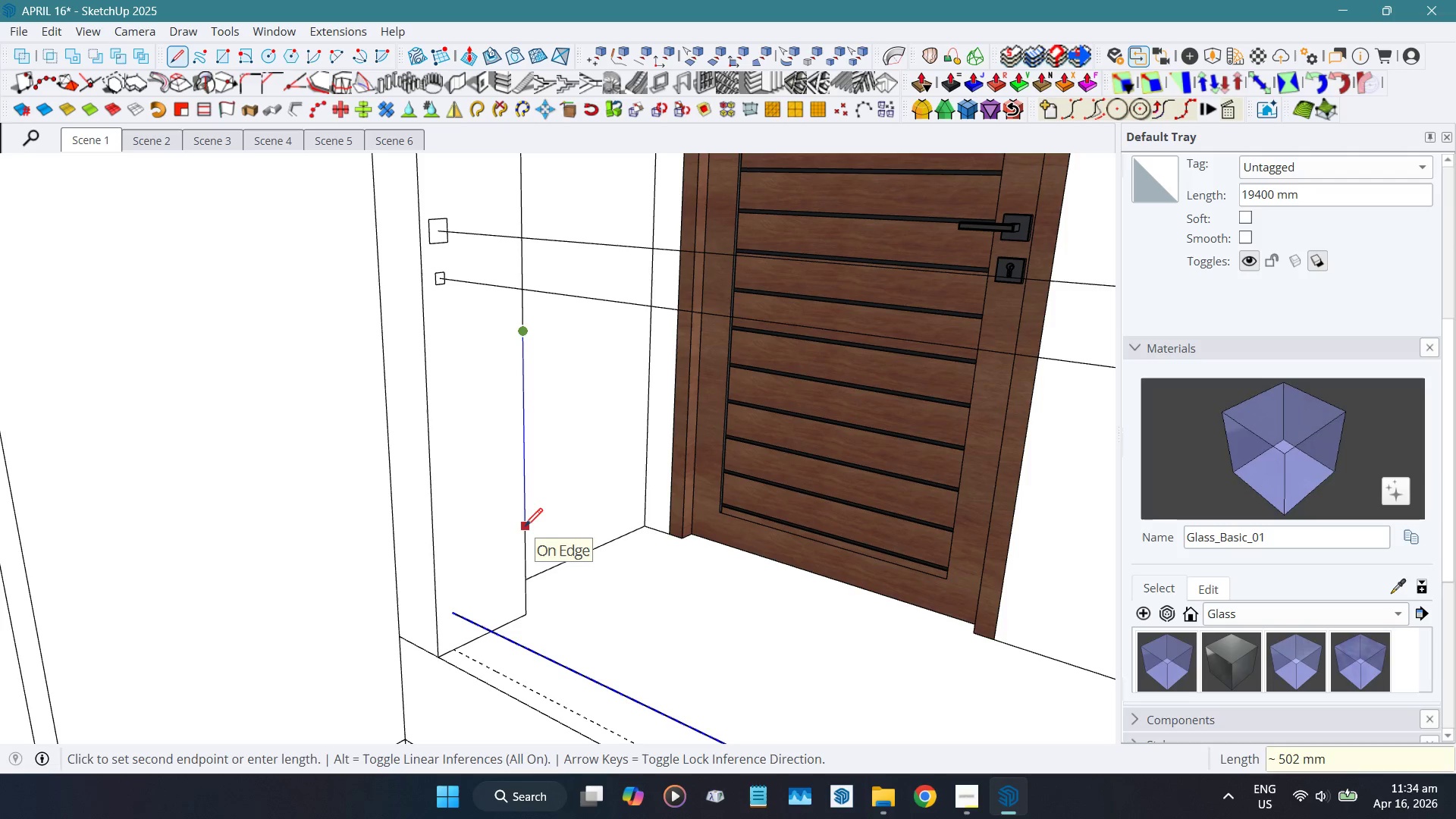 
key(Space)
 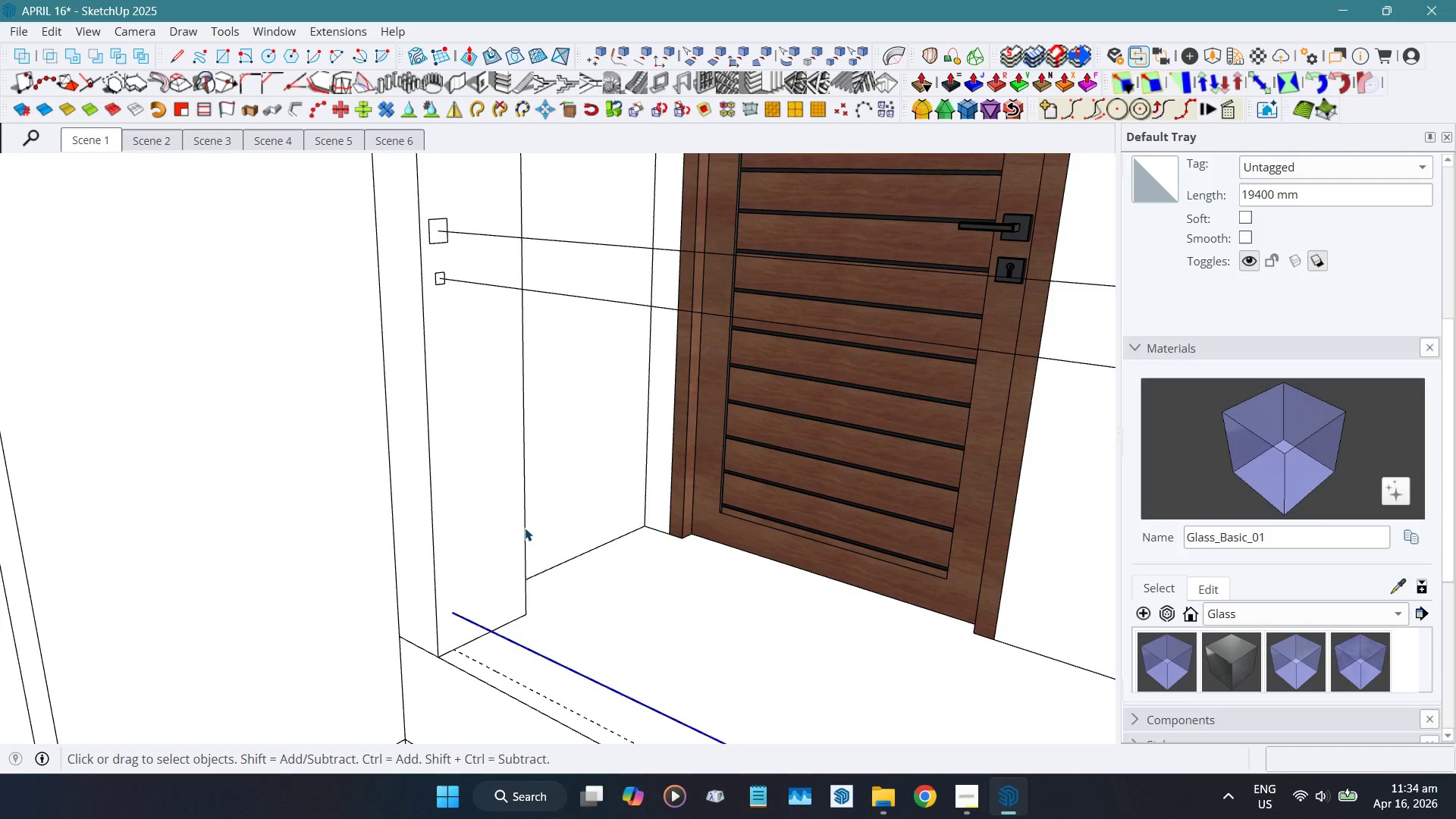 
left_click([525, 528])
 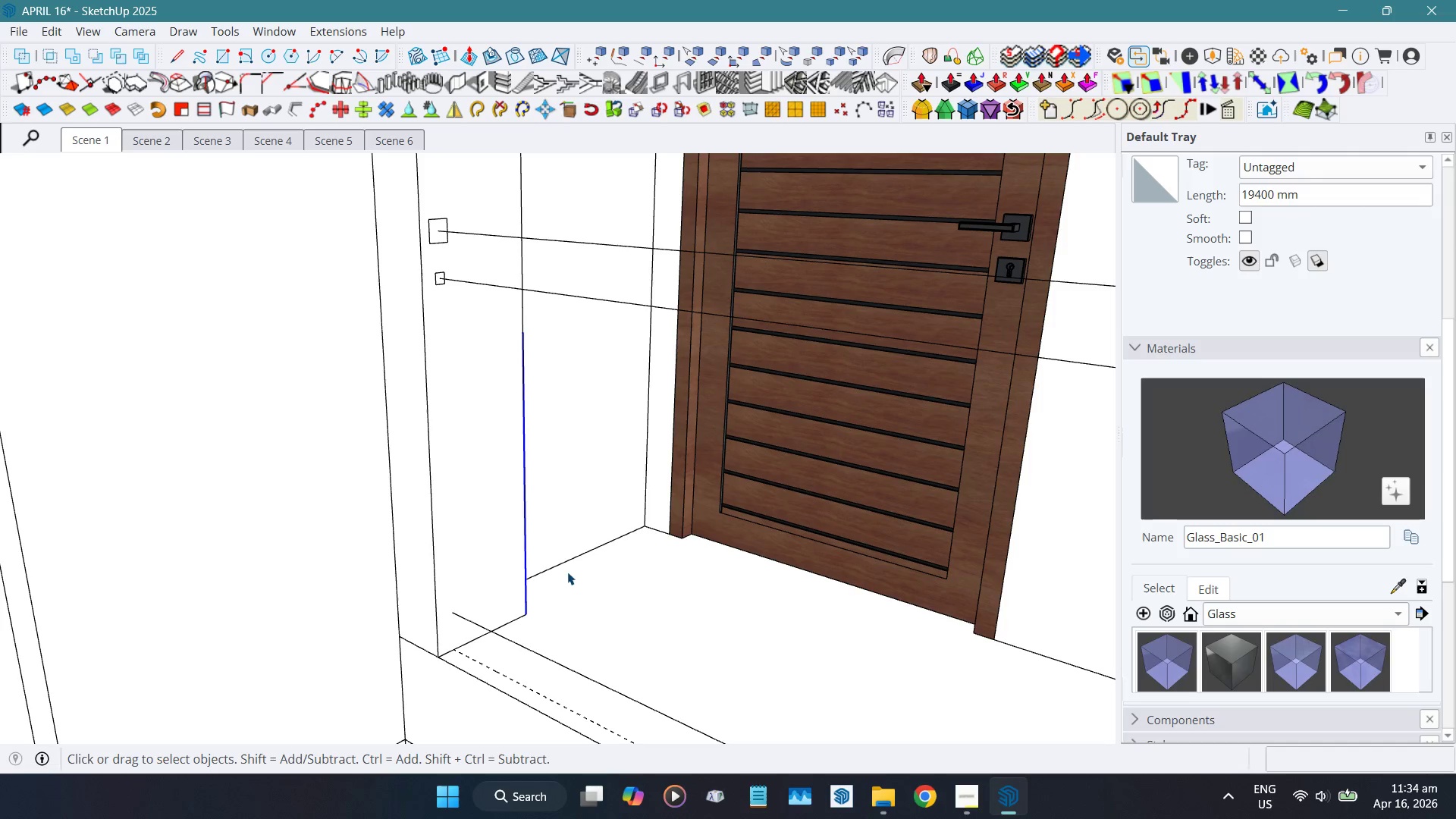 
key(Shift+W)
 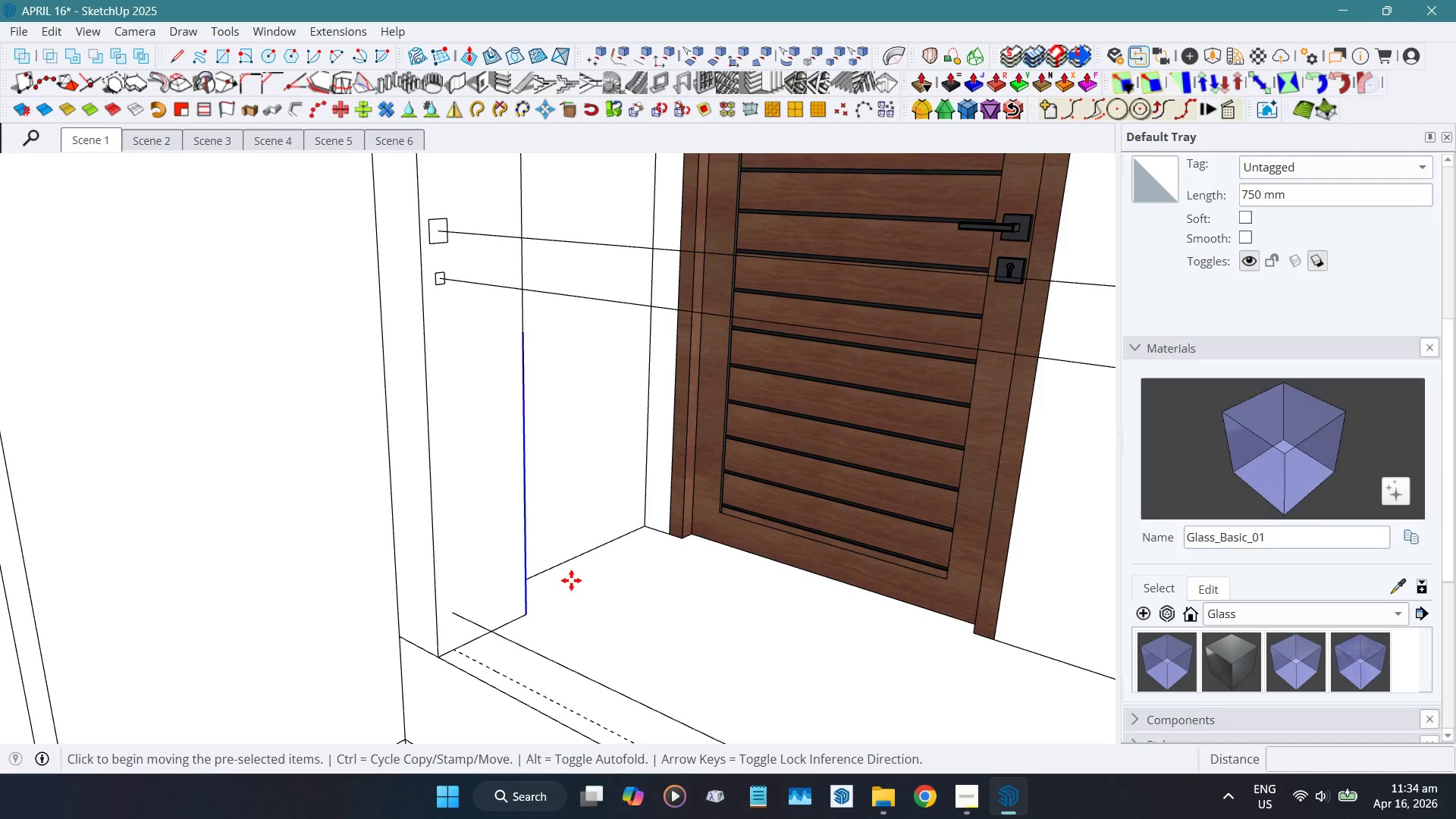 
left_click_drag(start_coordinate=[571, 580], to_coordinate=[583, 588])
 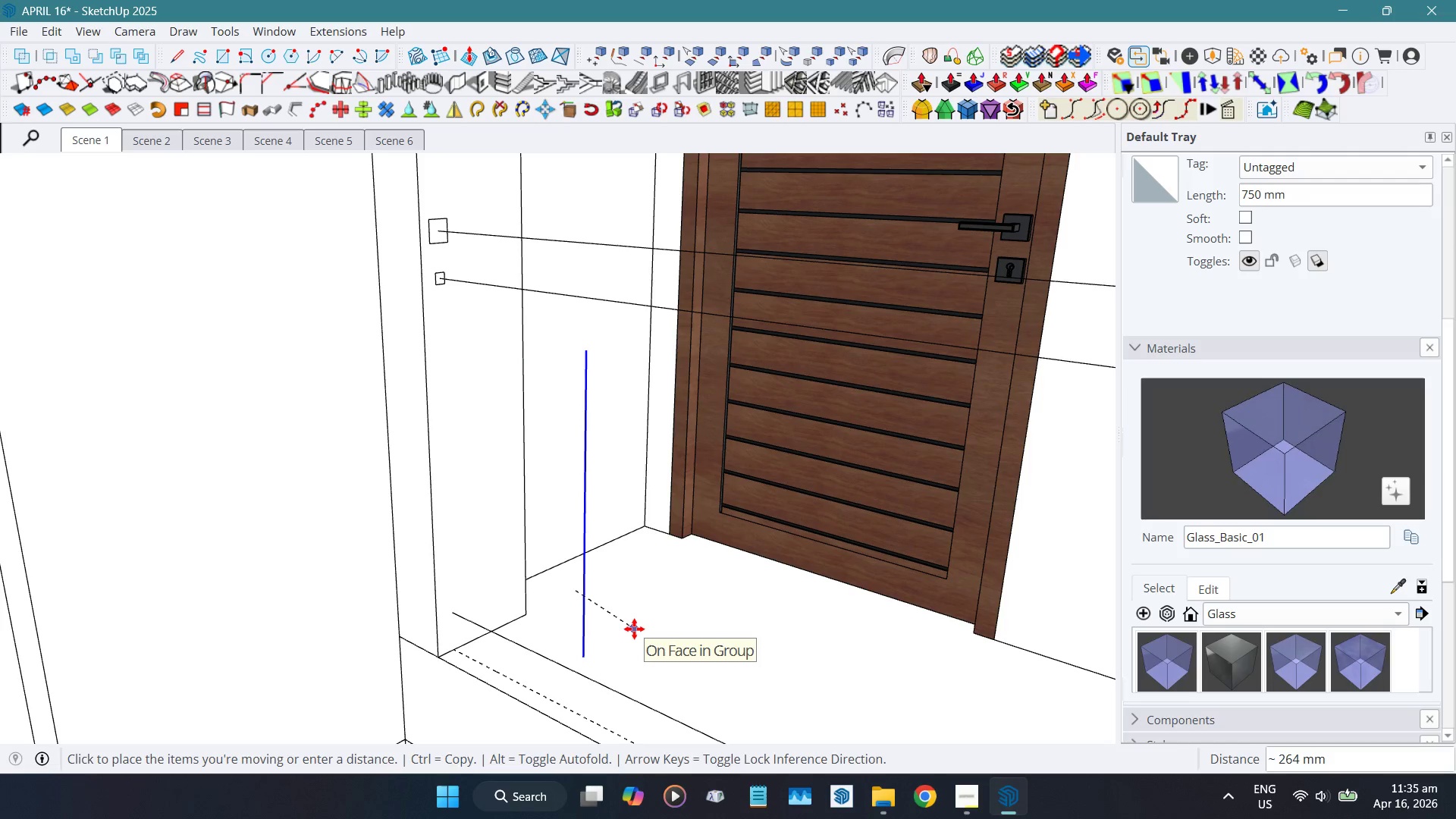 
left_click([634, 629])
 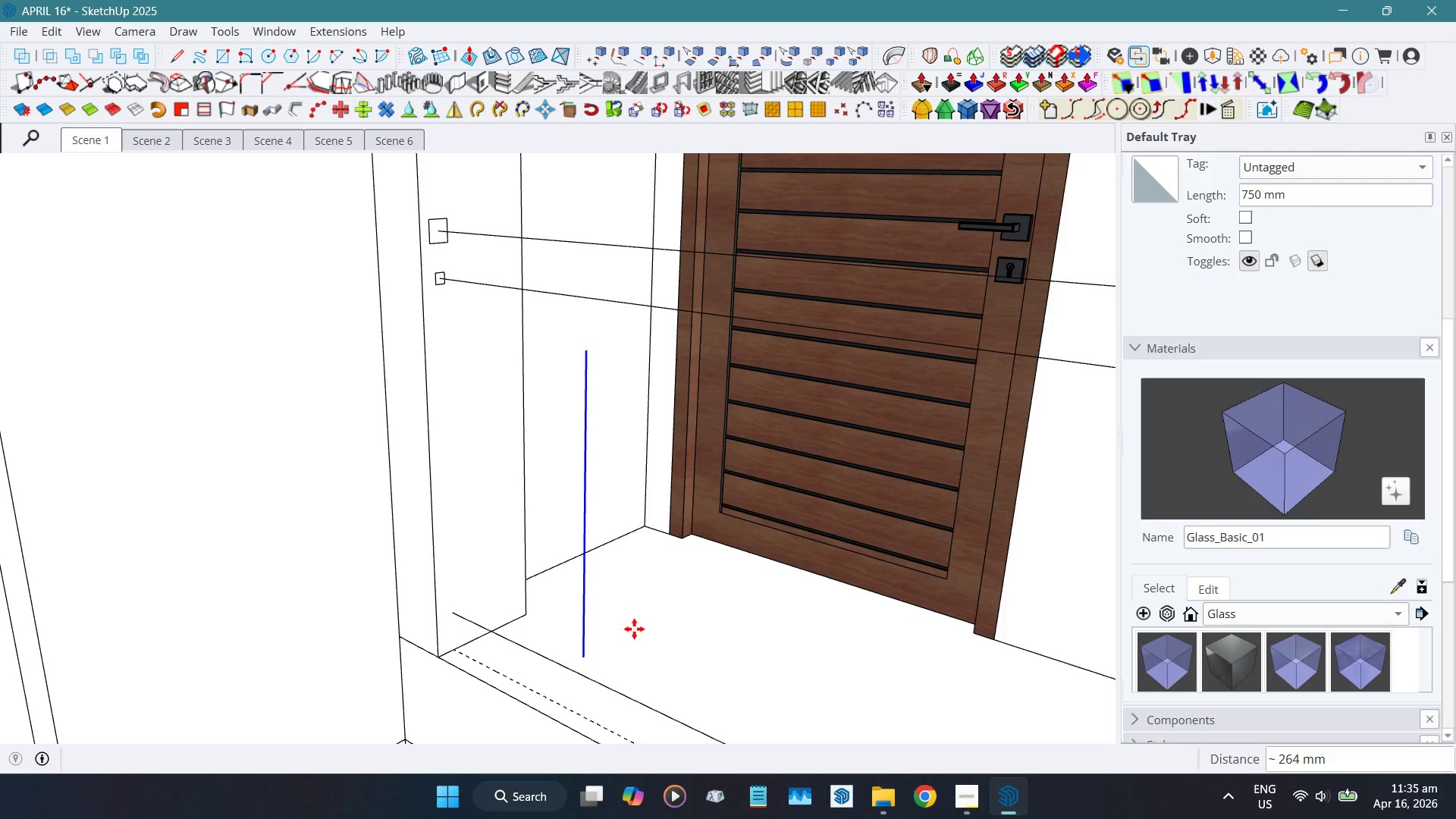 
key(Space)
 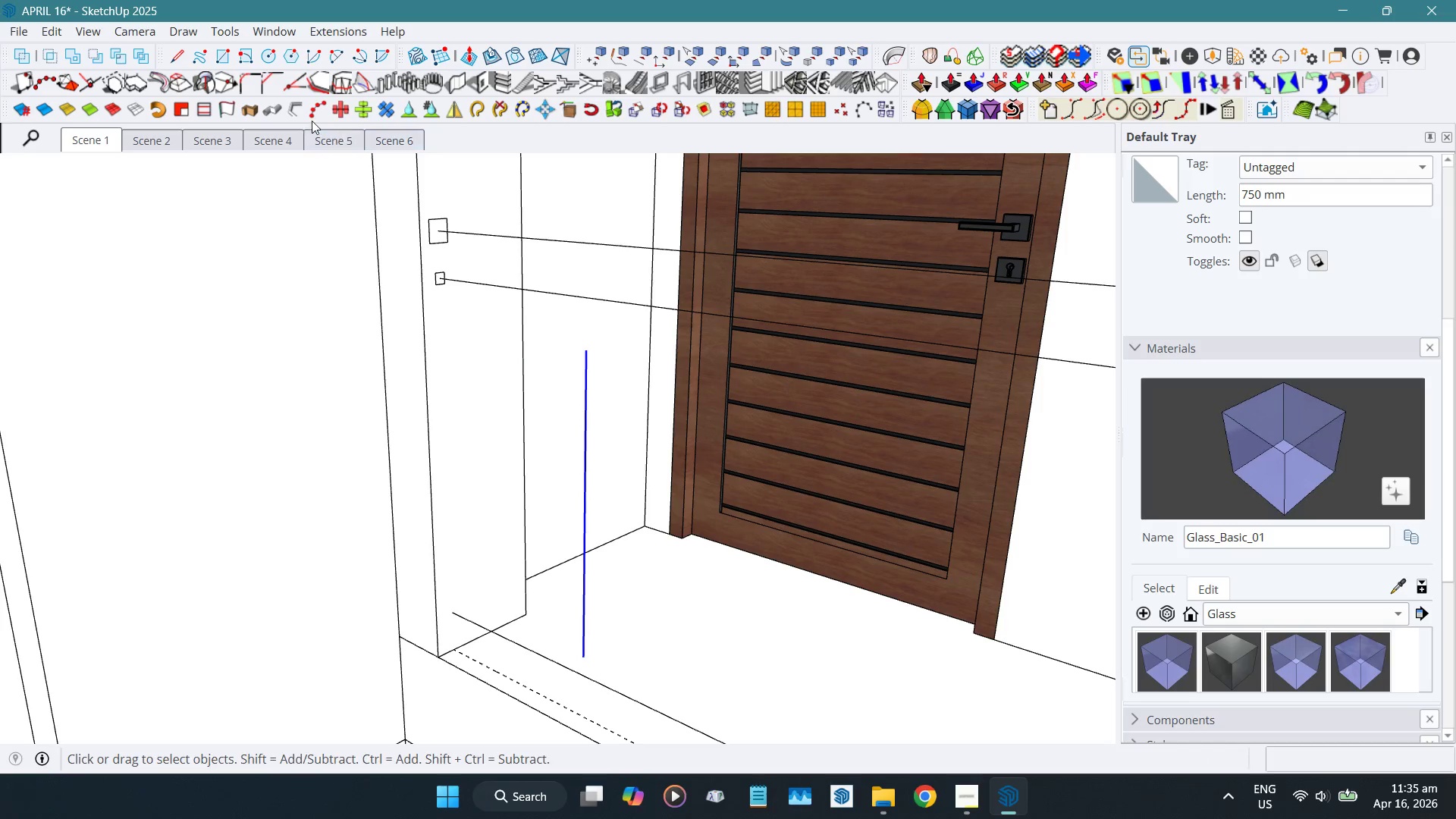 
left_click([302, 111])
 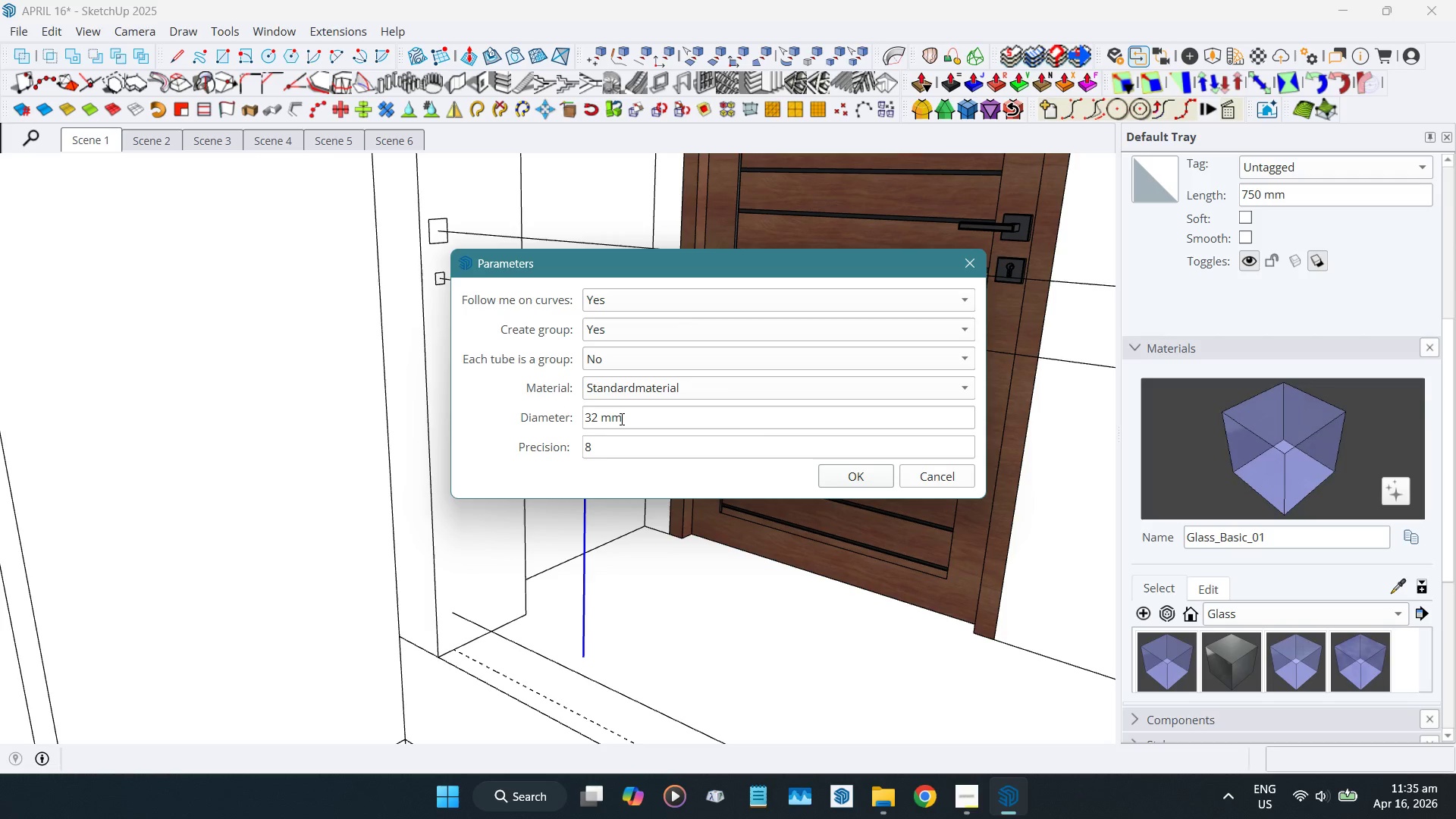 
left_click_drag(start_coordinate=[630, 419], to_coordinate=[543, 422])
 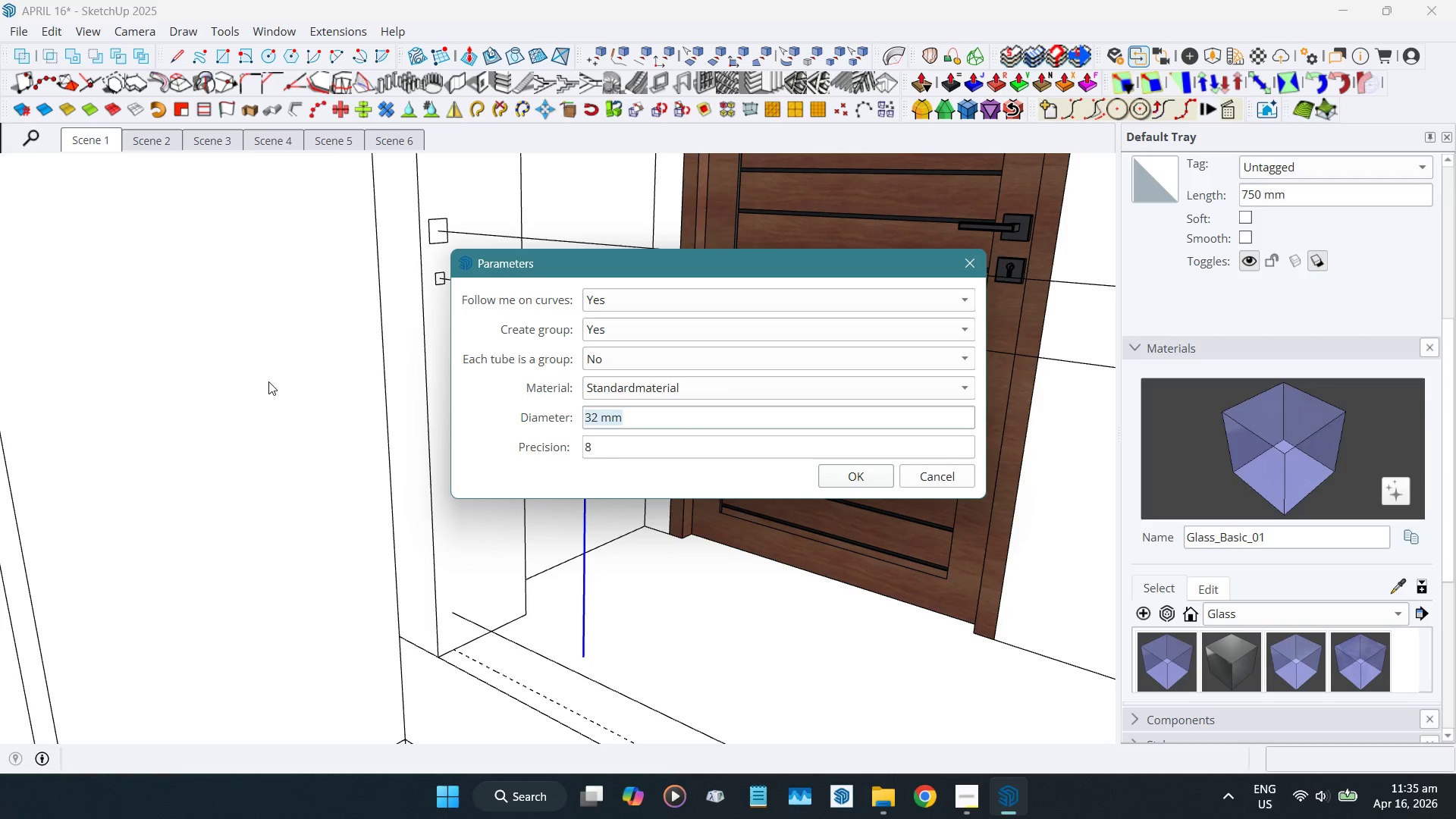 
key(Numpad1)
 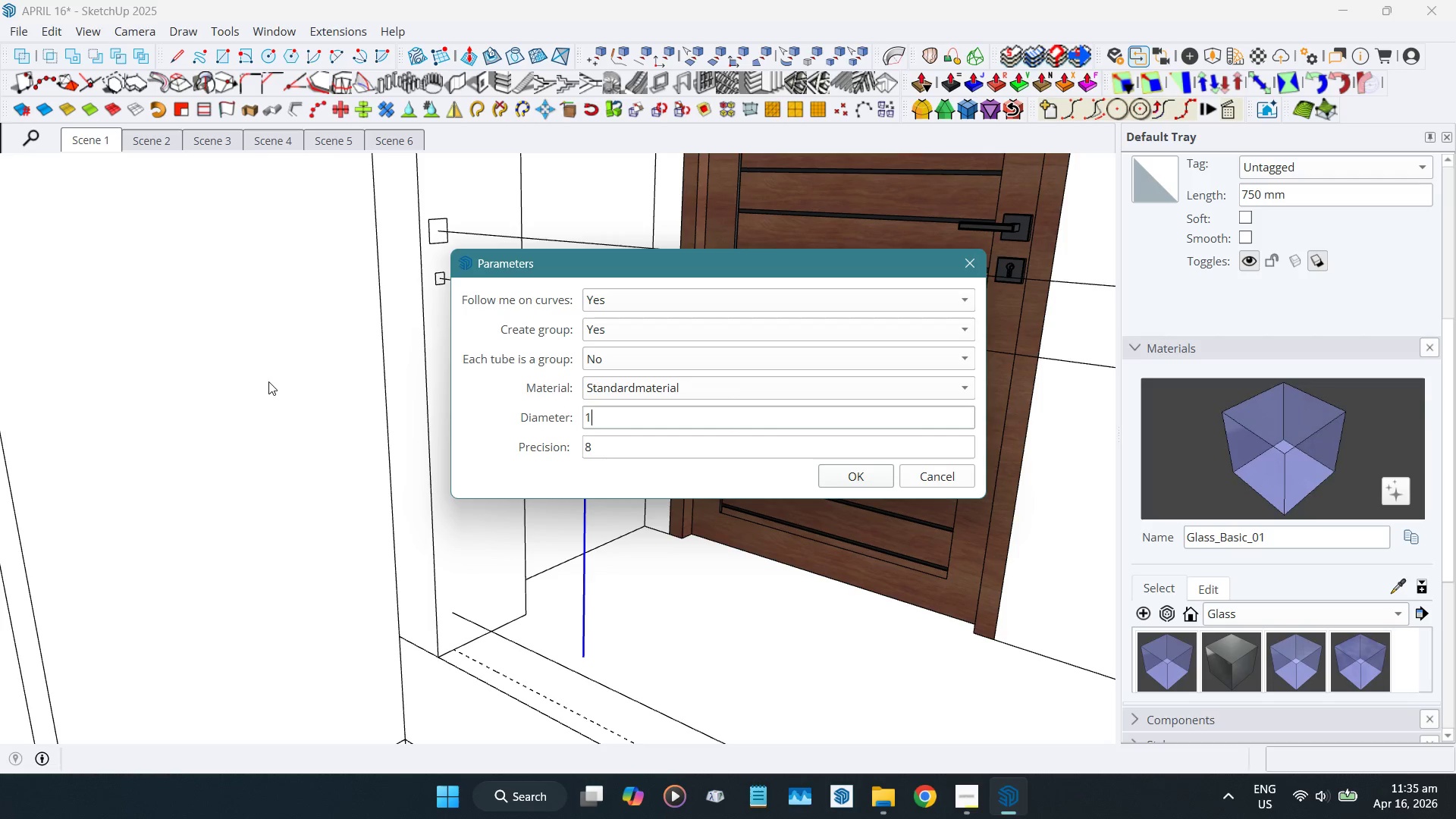 
key(Numpad0)
 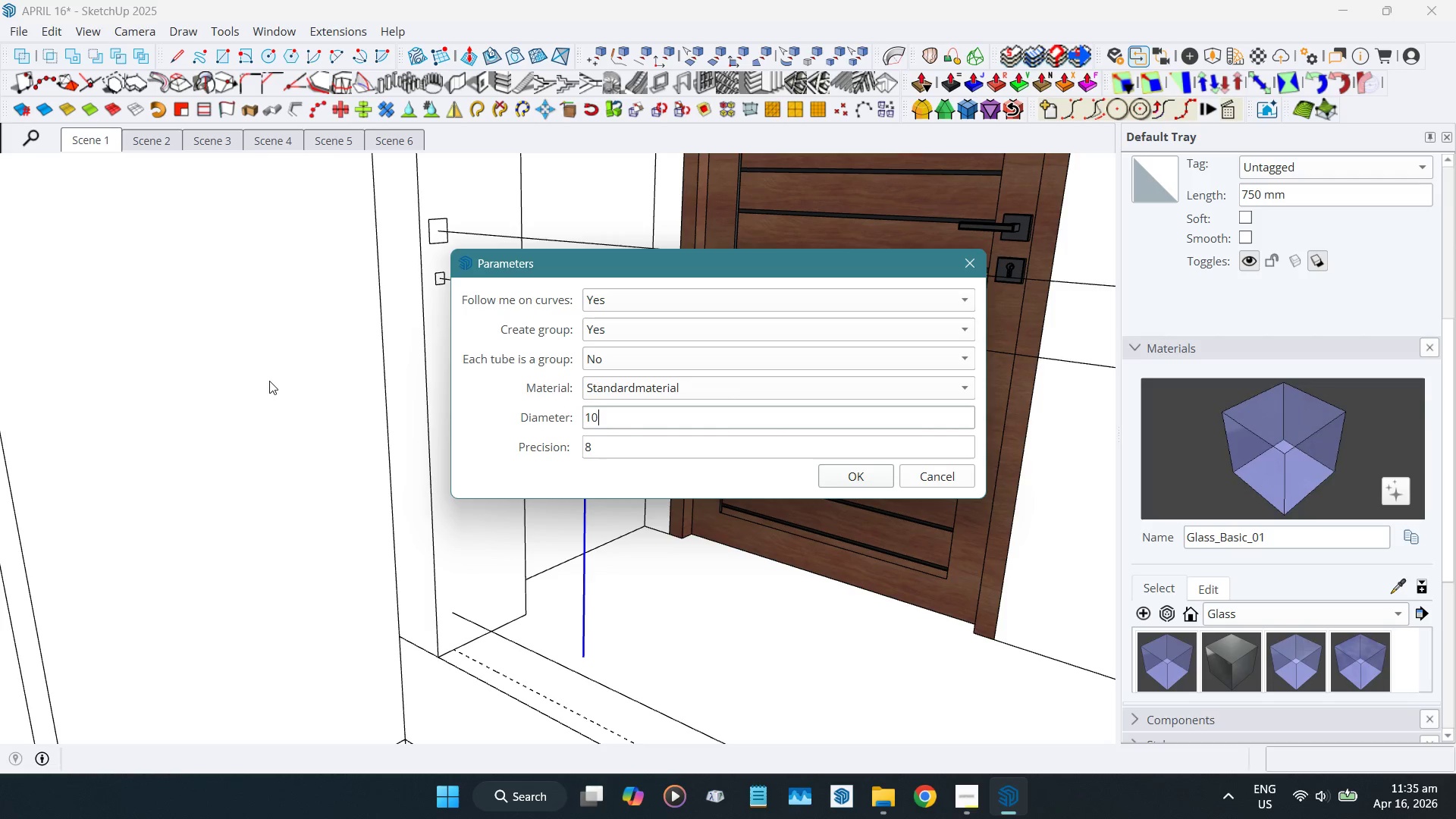 
key(Tab)
 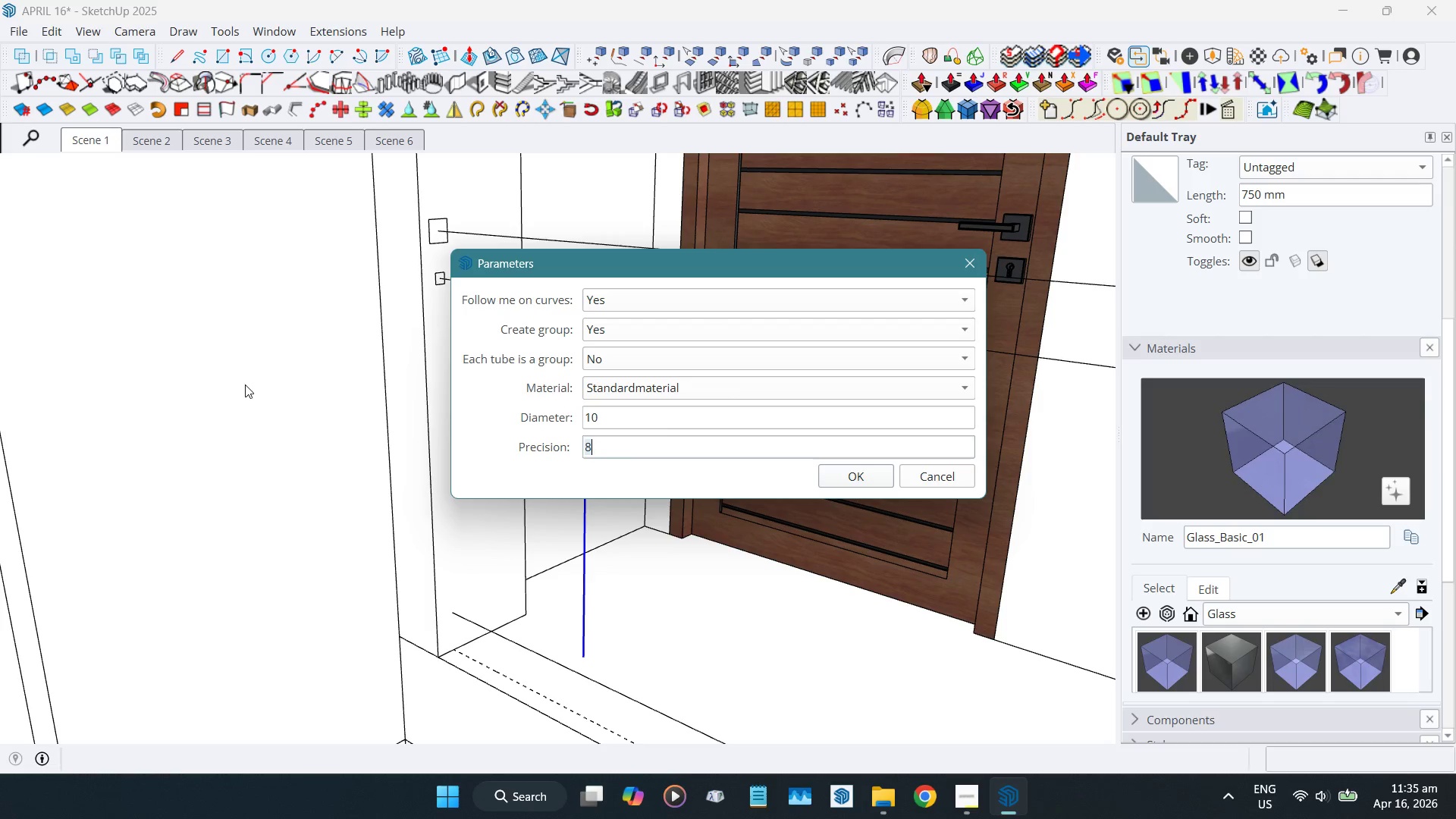 
key(Numpad6)
 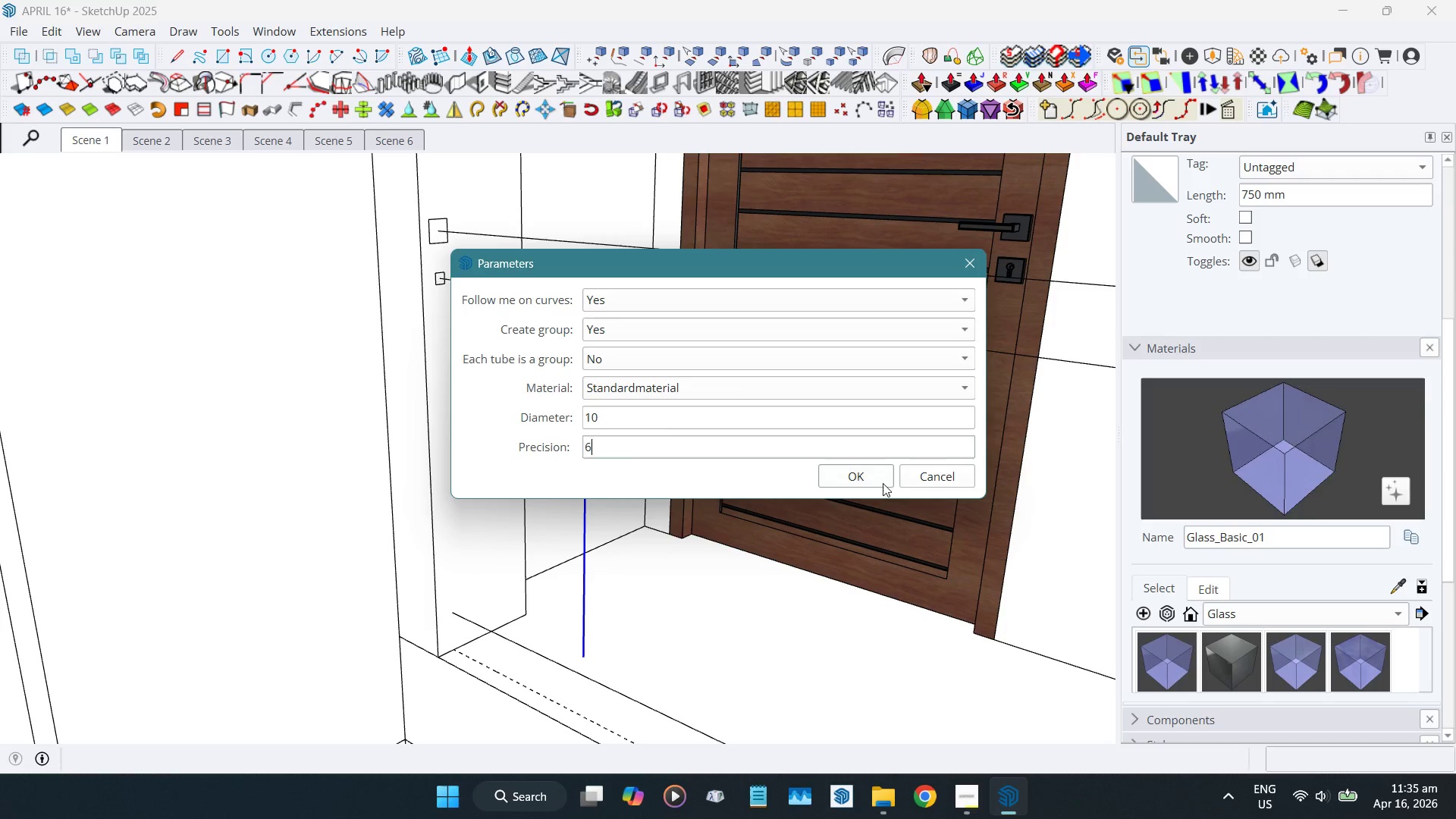 
left_click([837, 480])
 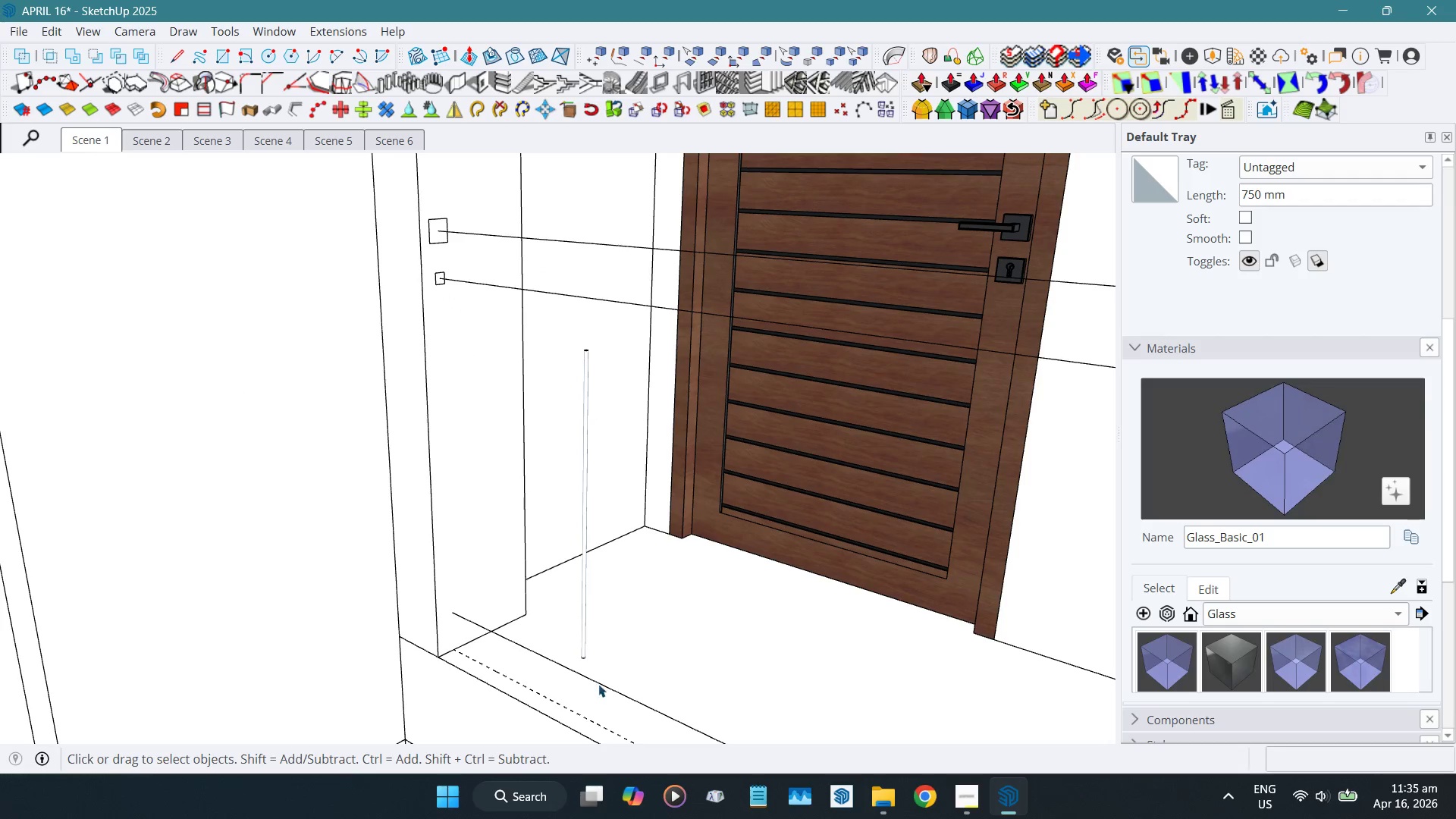 
scroll: coordinate [583, 626], scroll_direction: up, amount: 8.0
 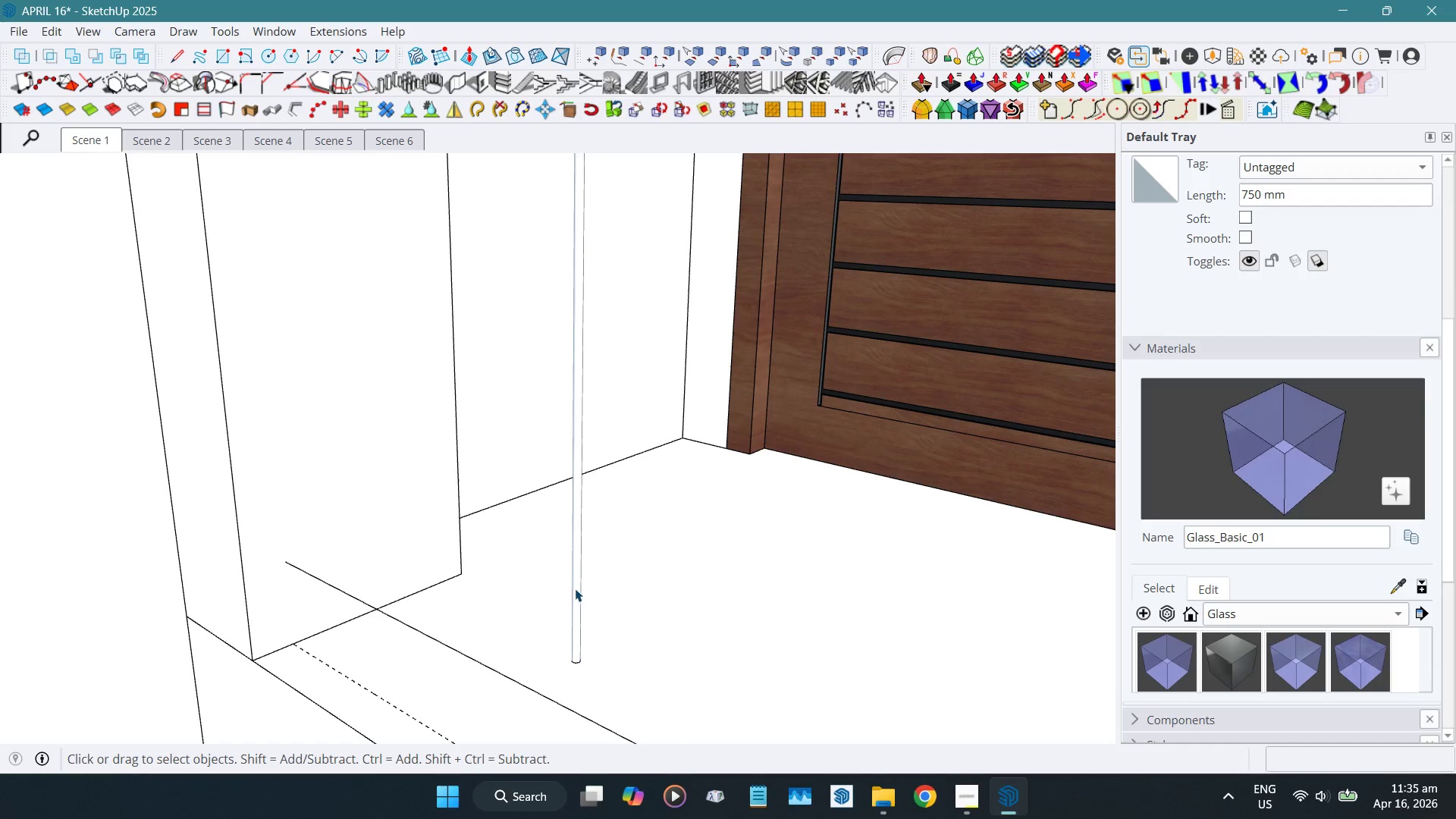 
left_click([575, 588])
 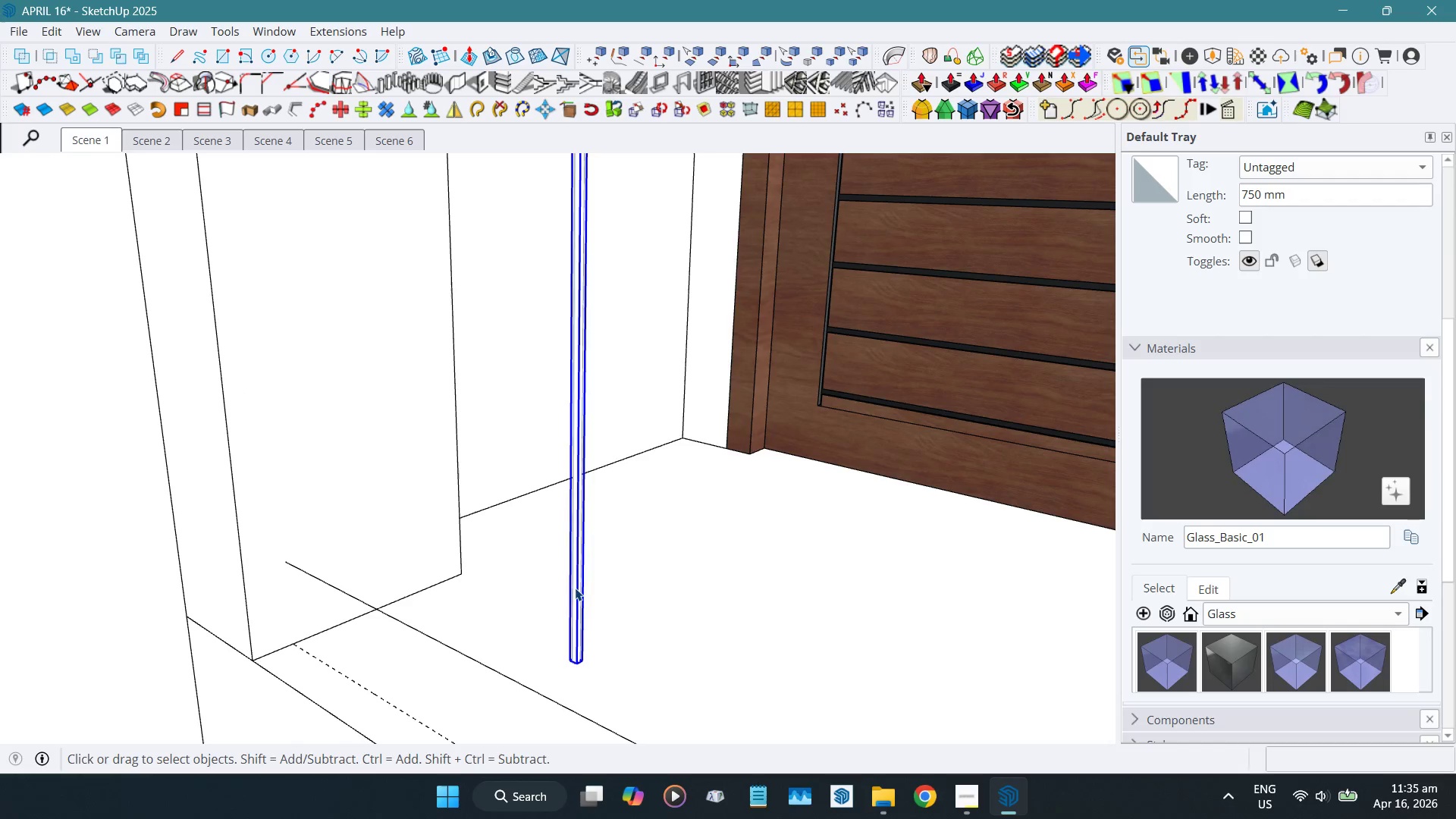 
right_click([575, 588])
 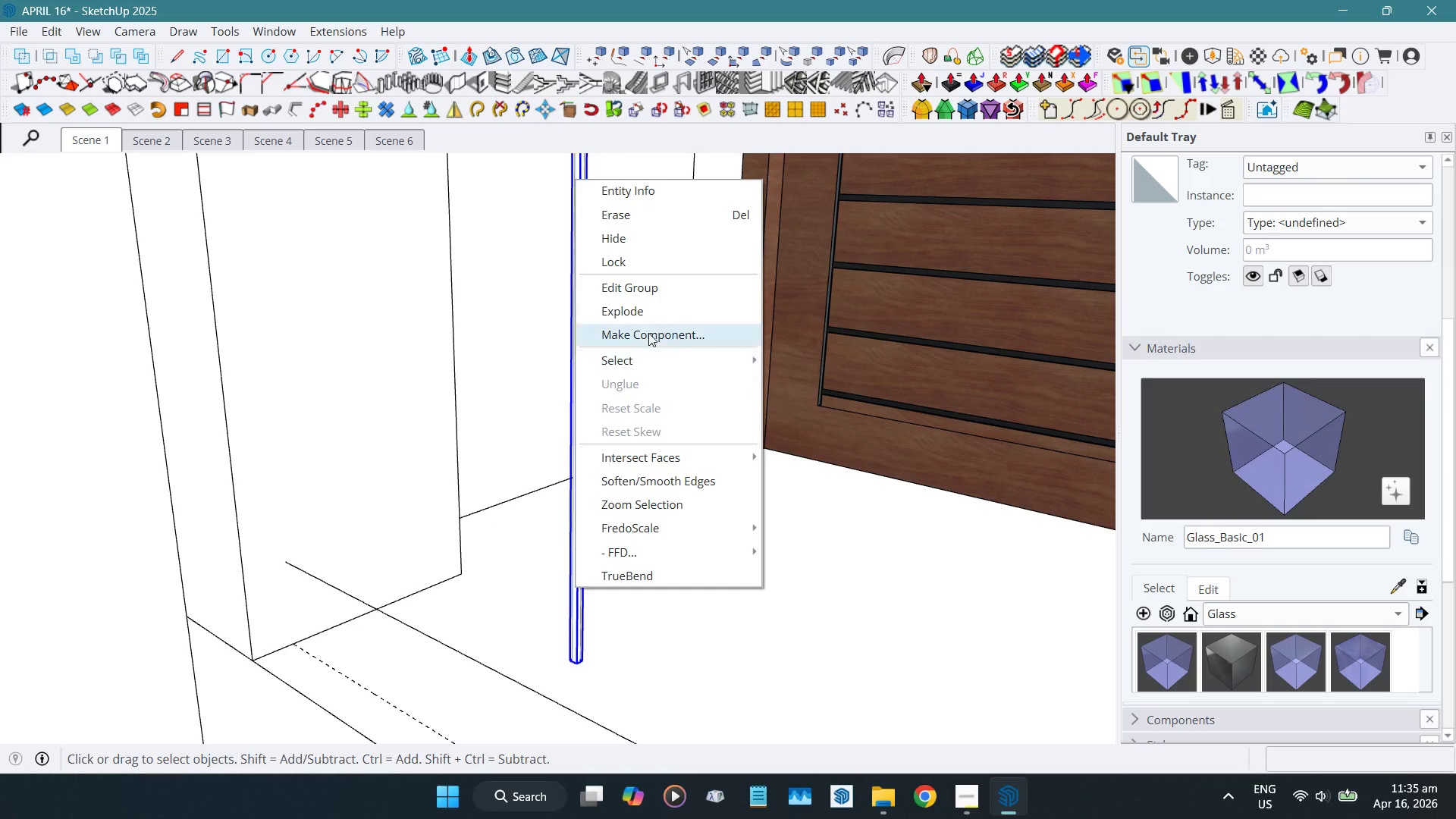 
left_click([648, 333])
 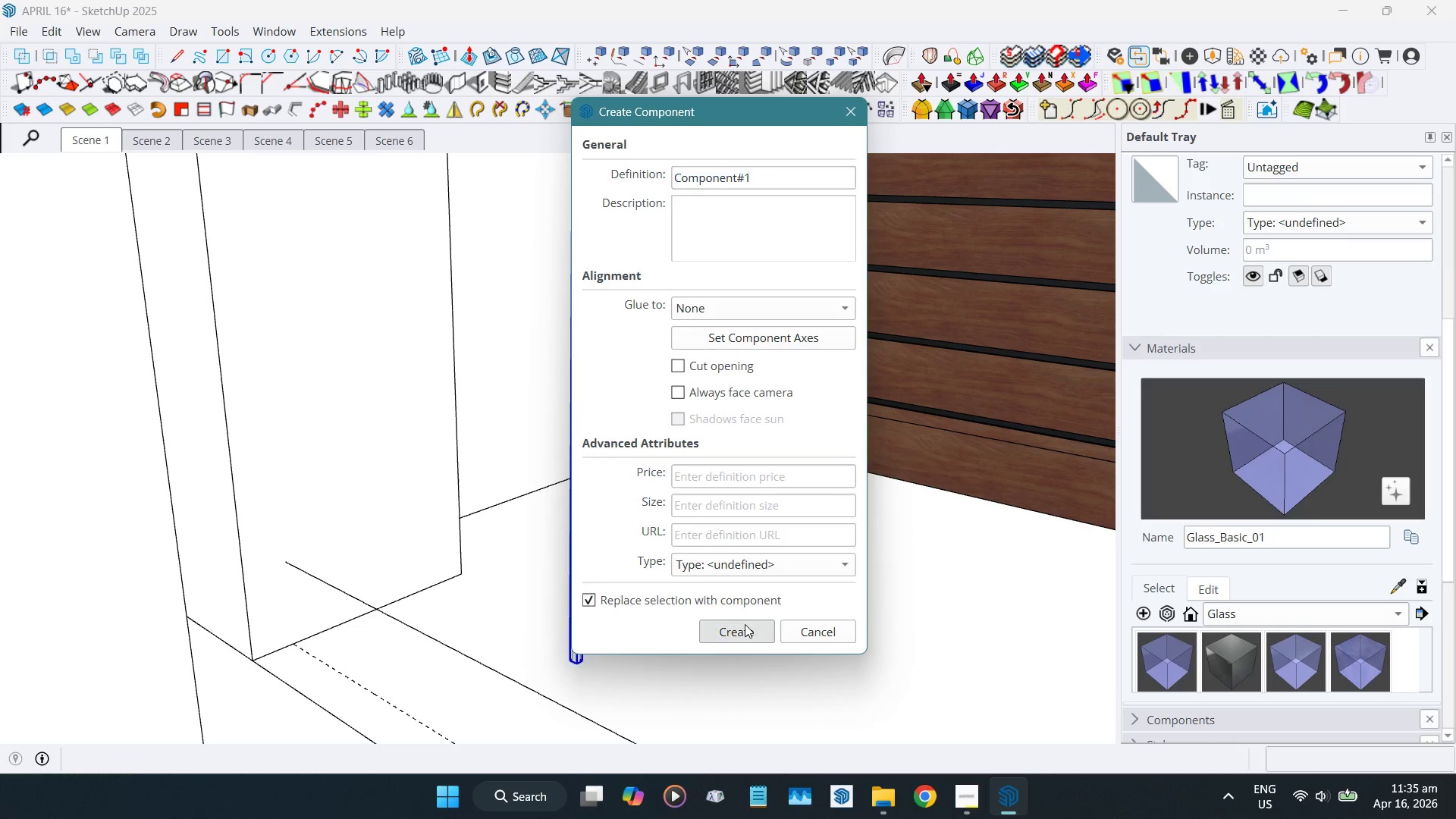 
scroll: coordinate [571, 642], scroll_direction: up, amount: 5.0
 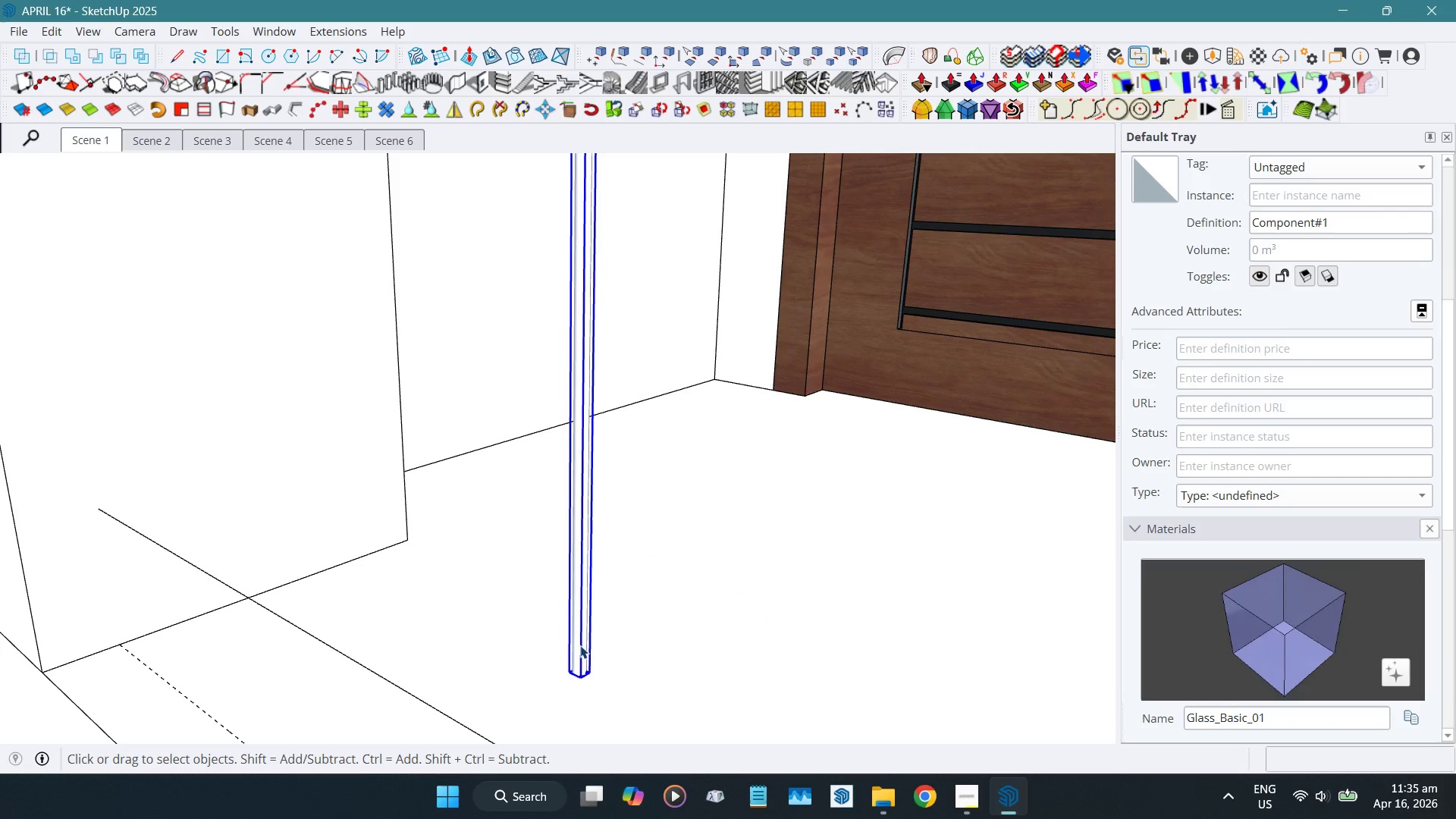 
double_click([580, 654])
 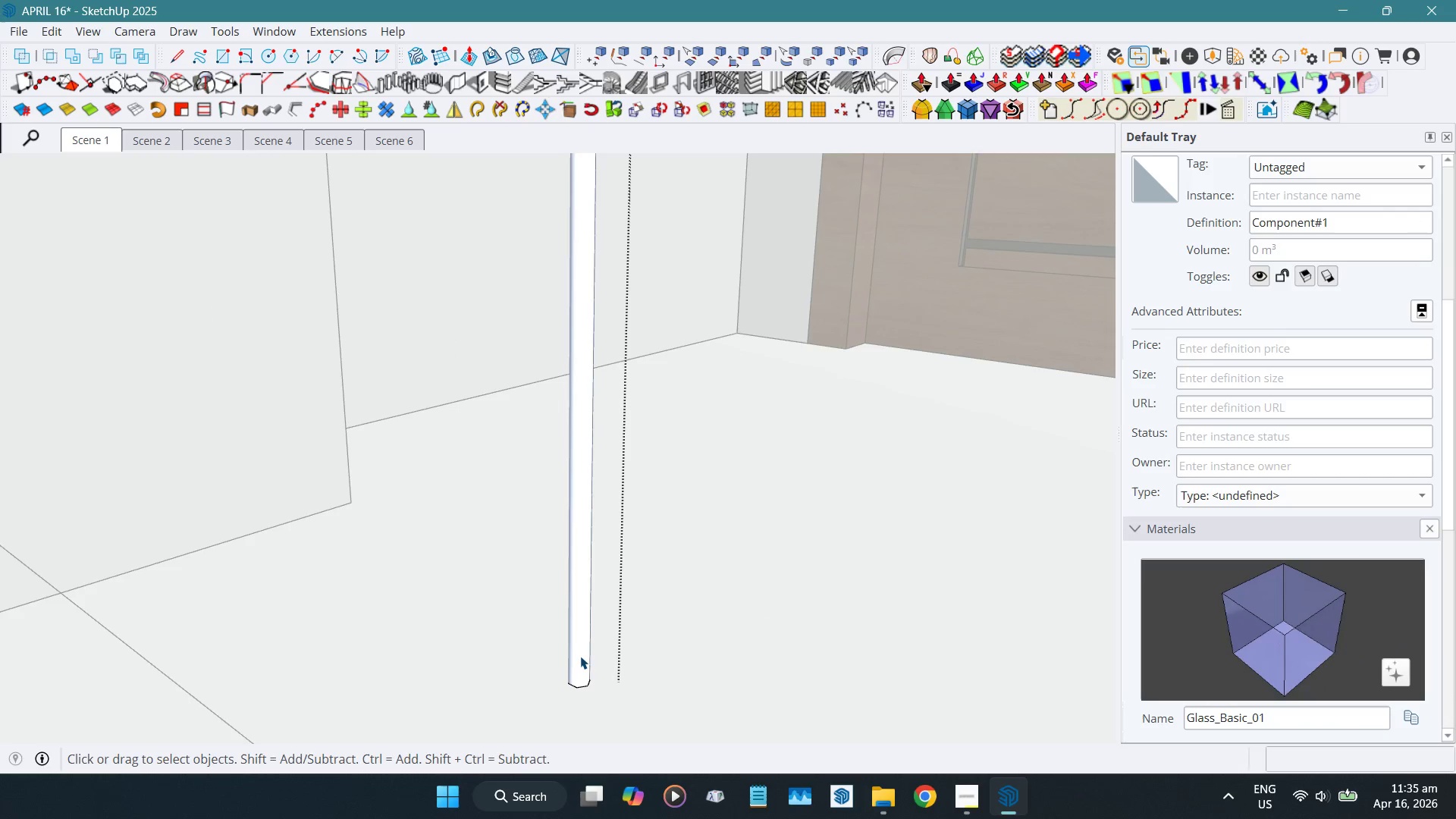 
scroll: coordinate [579, 661], scroll_direction: up, amount: 7.0
 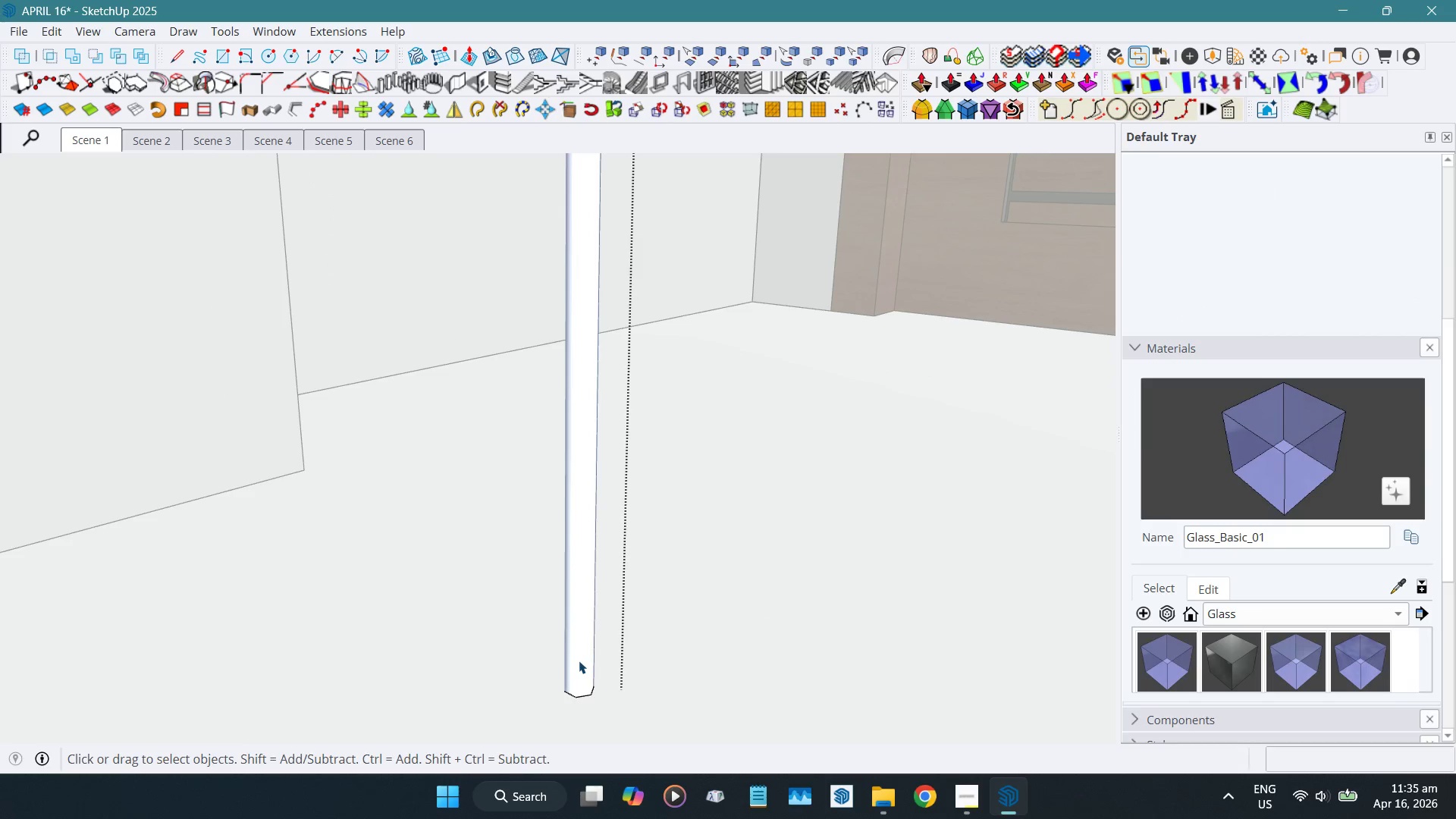 
key(Alt+H)
 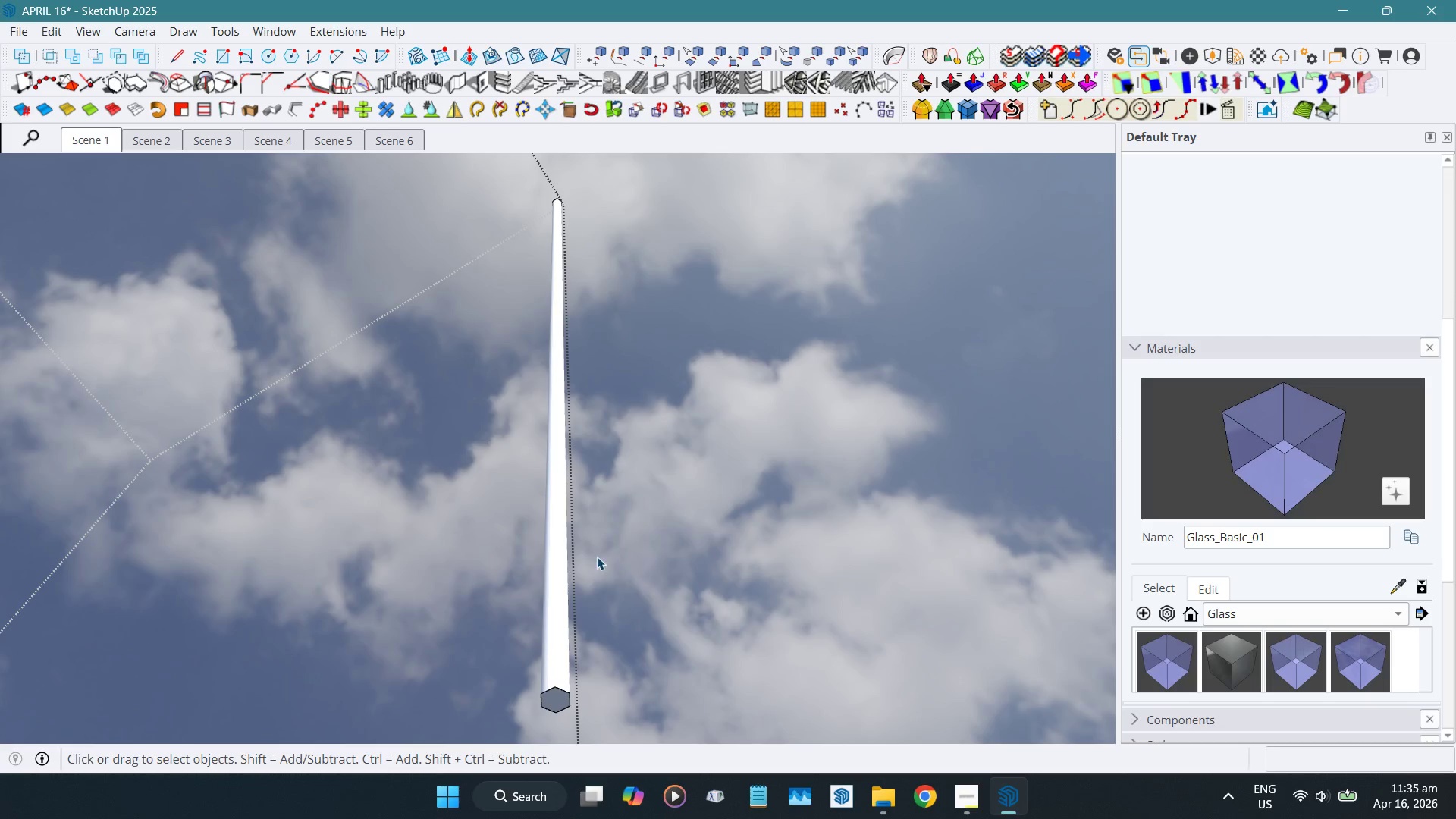 
key(Alt+AltLeft)
 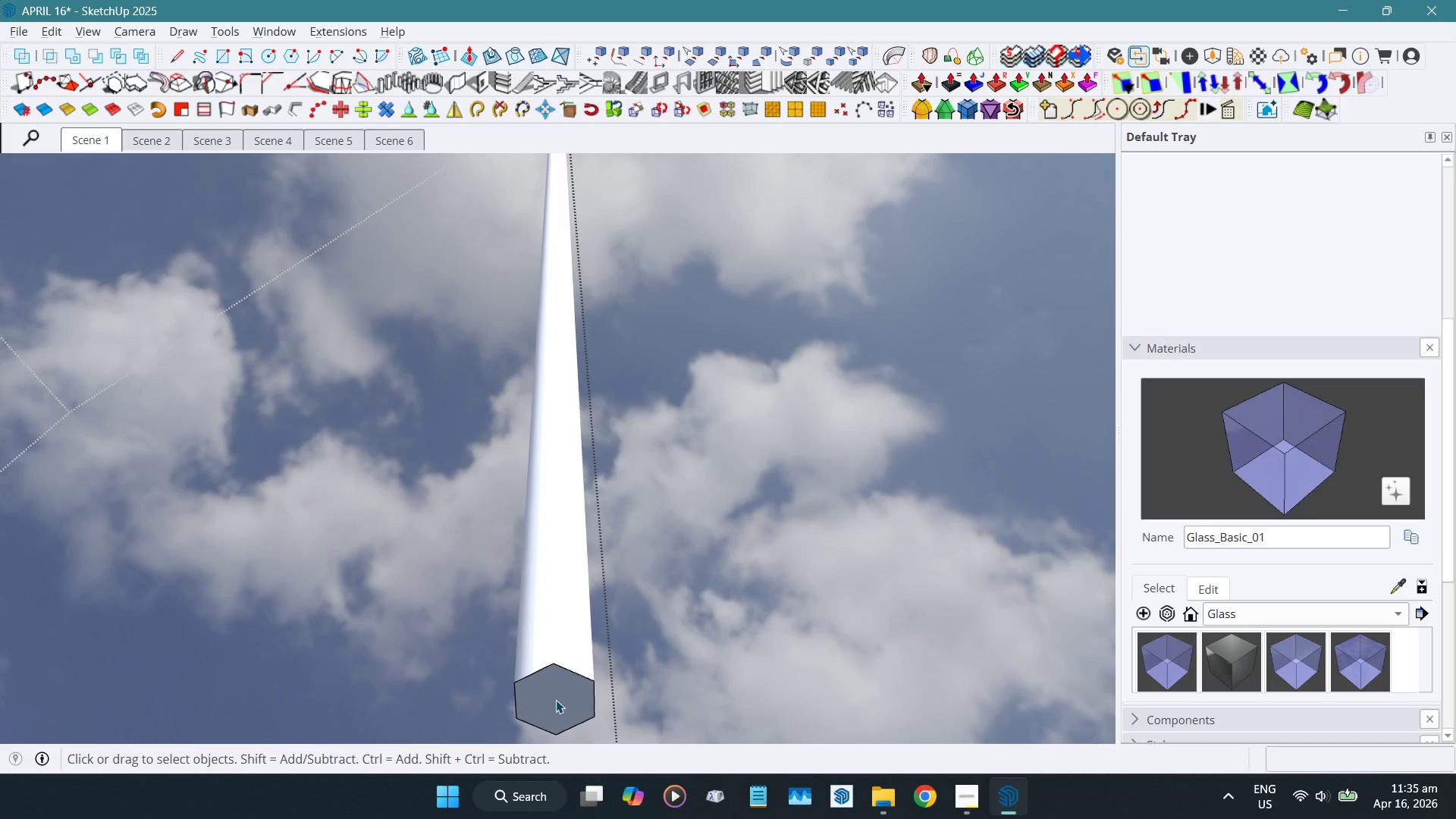 
key(Alt+X)
 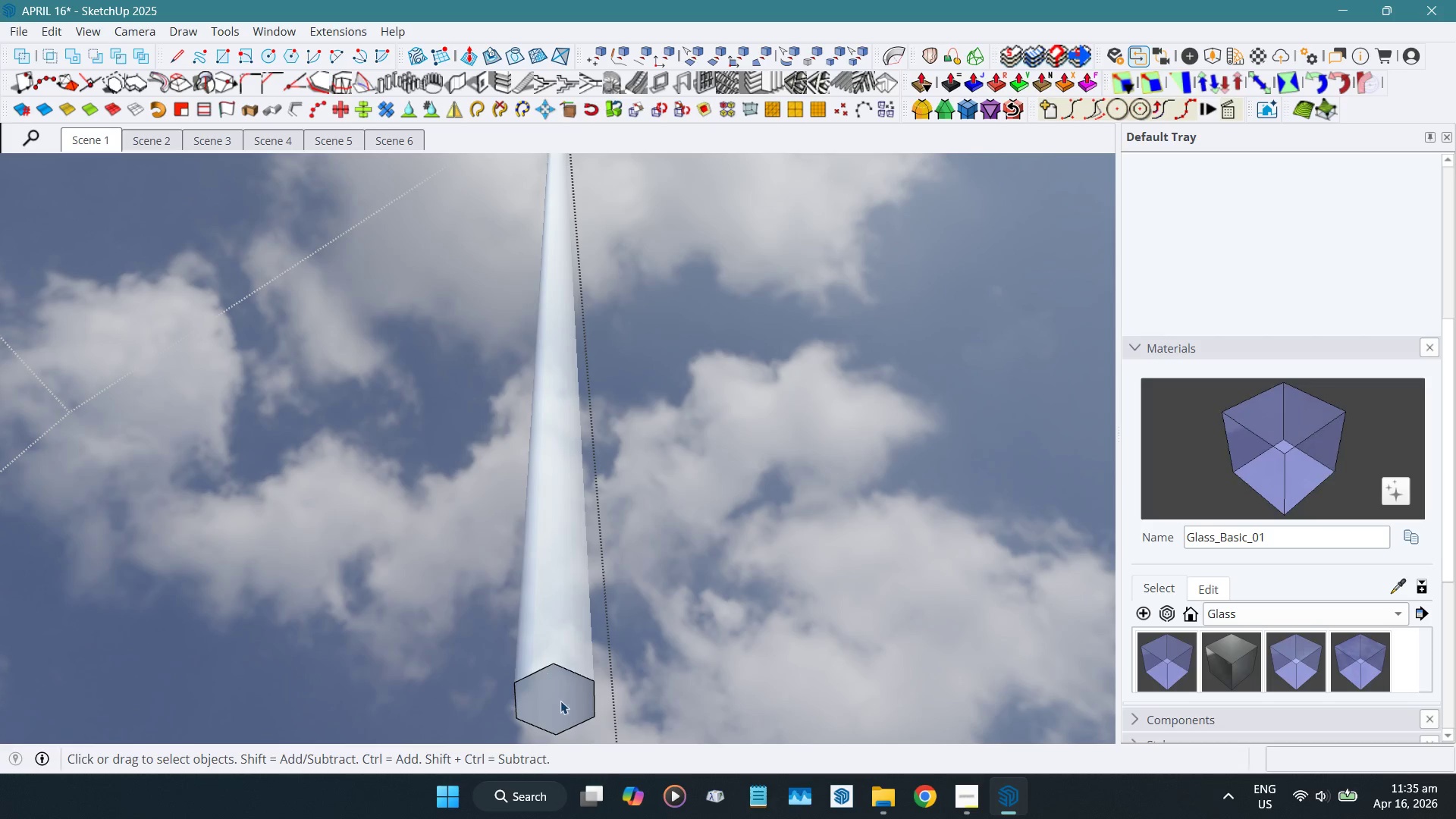 
scroll: coordinate [556, 700], scroll_direction: up, amount: 10.0
 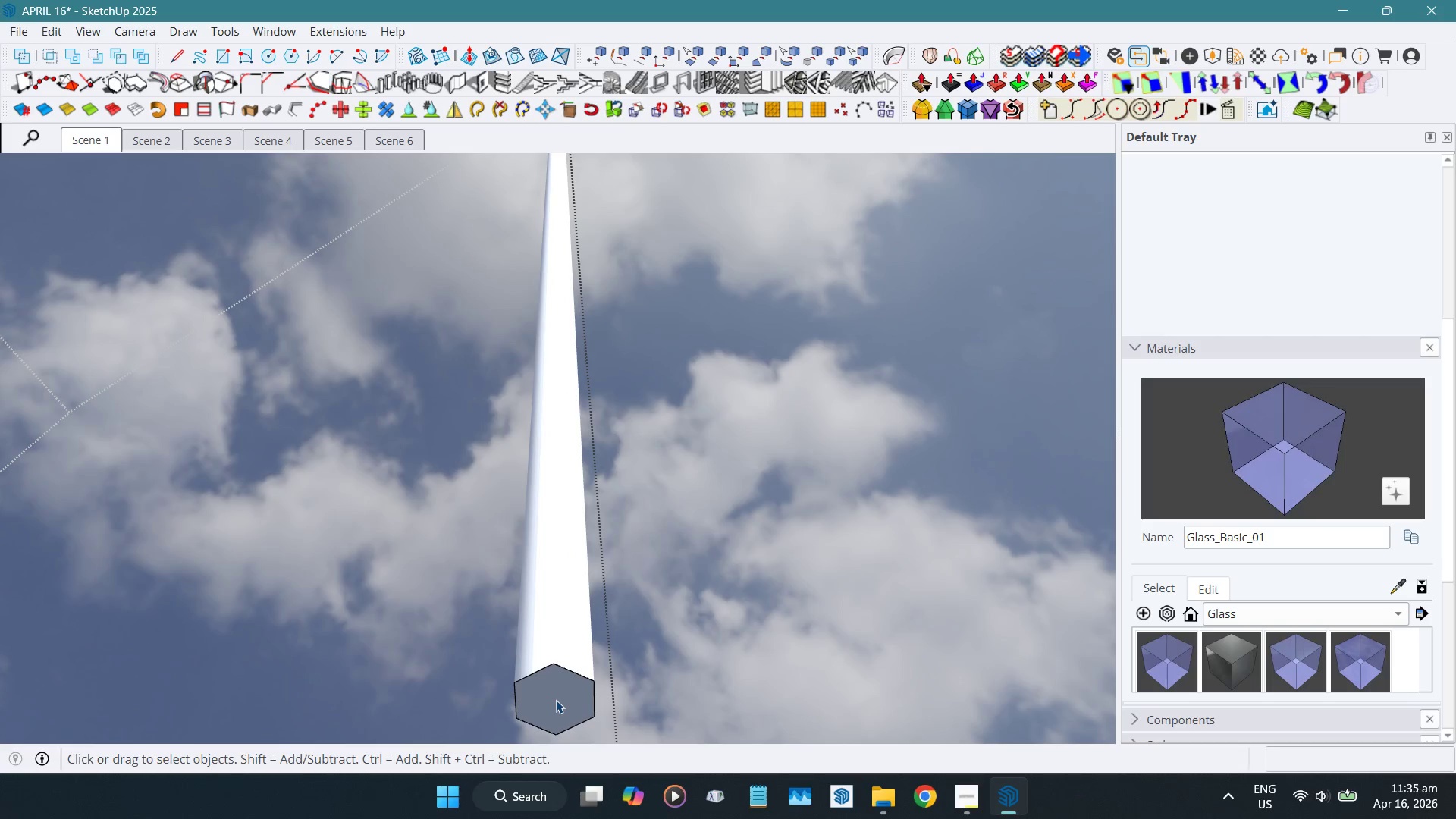 
key(Alt+AltLeft)
 